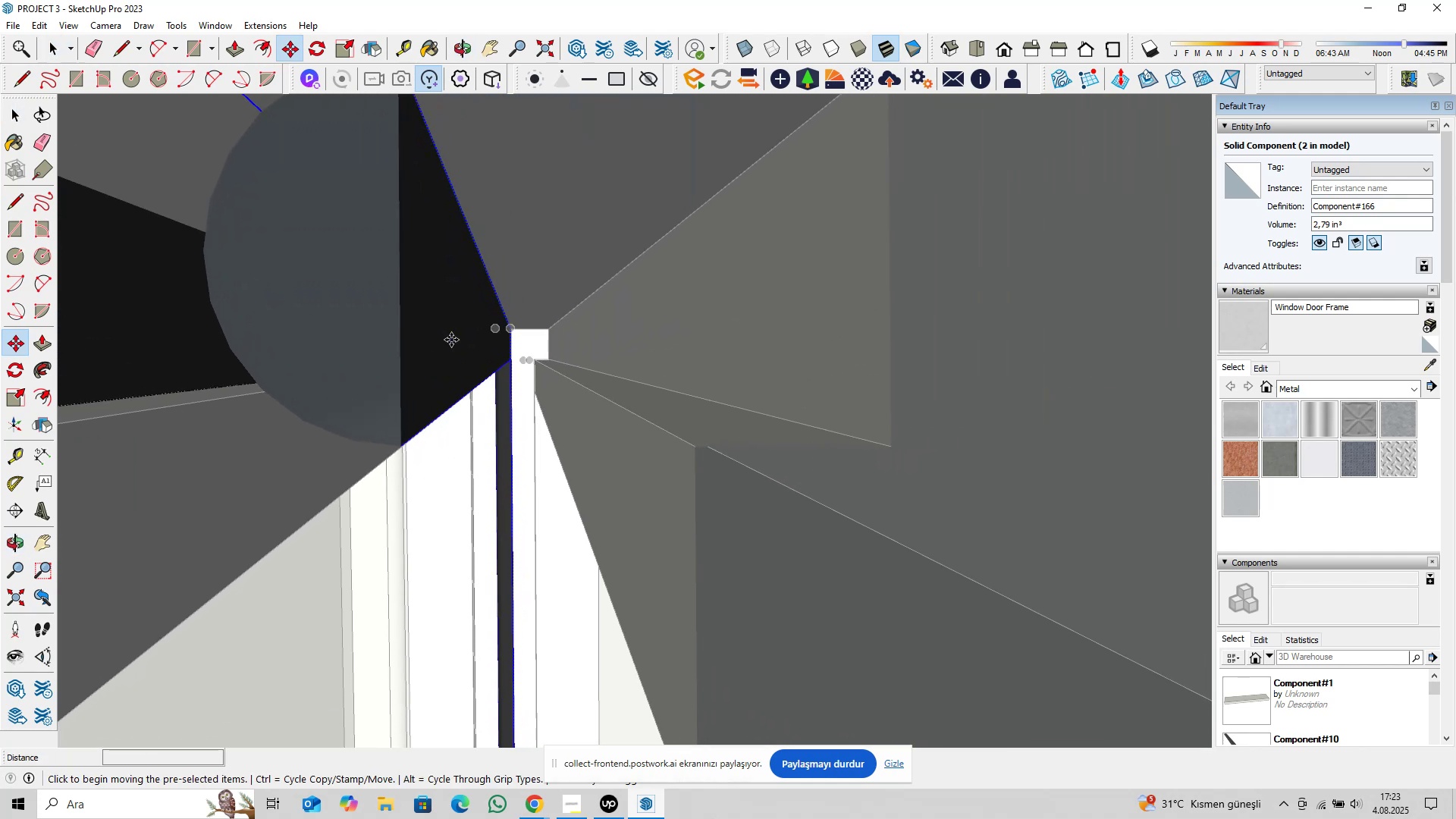 
left_click([451, 340])
 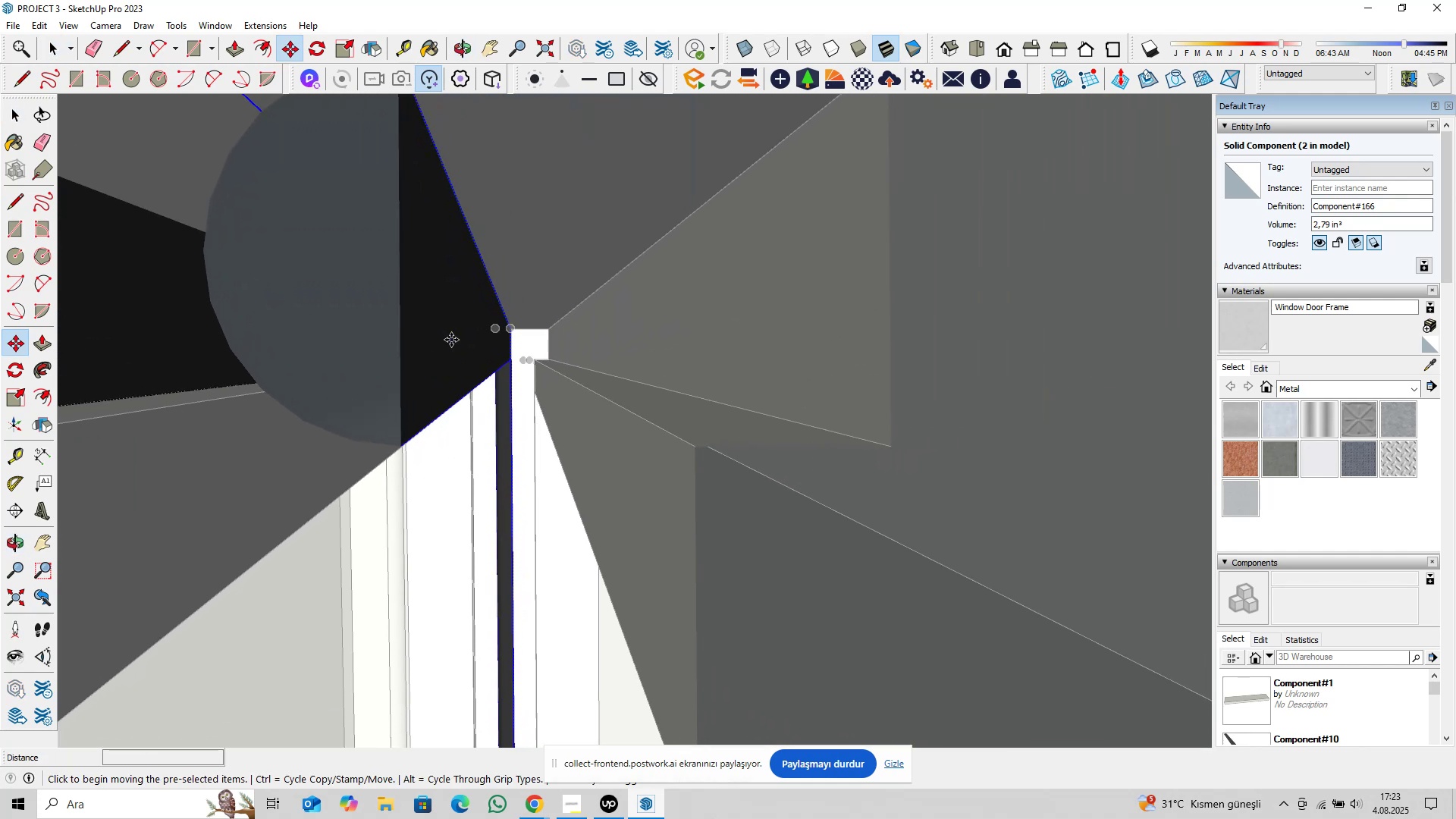 
key(ArrowLeft)
 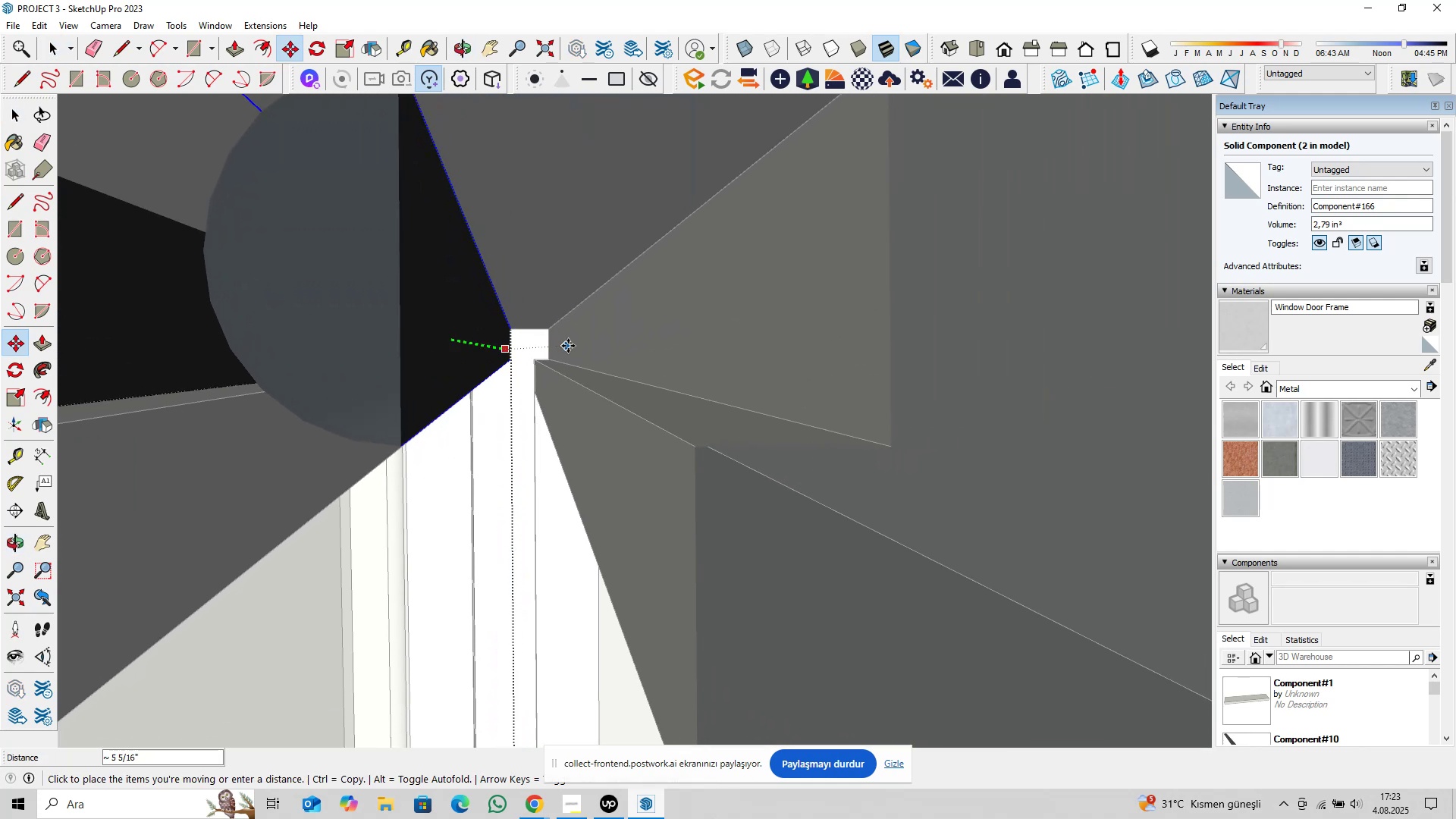 
key(ArrowRight)
 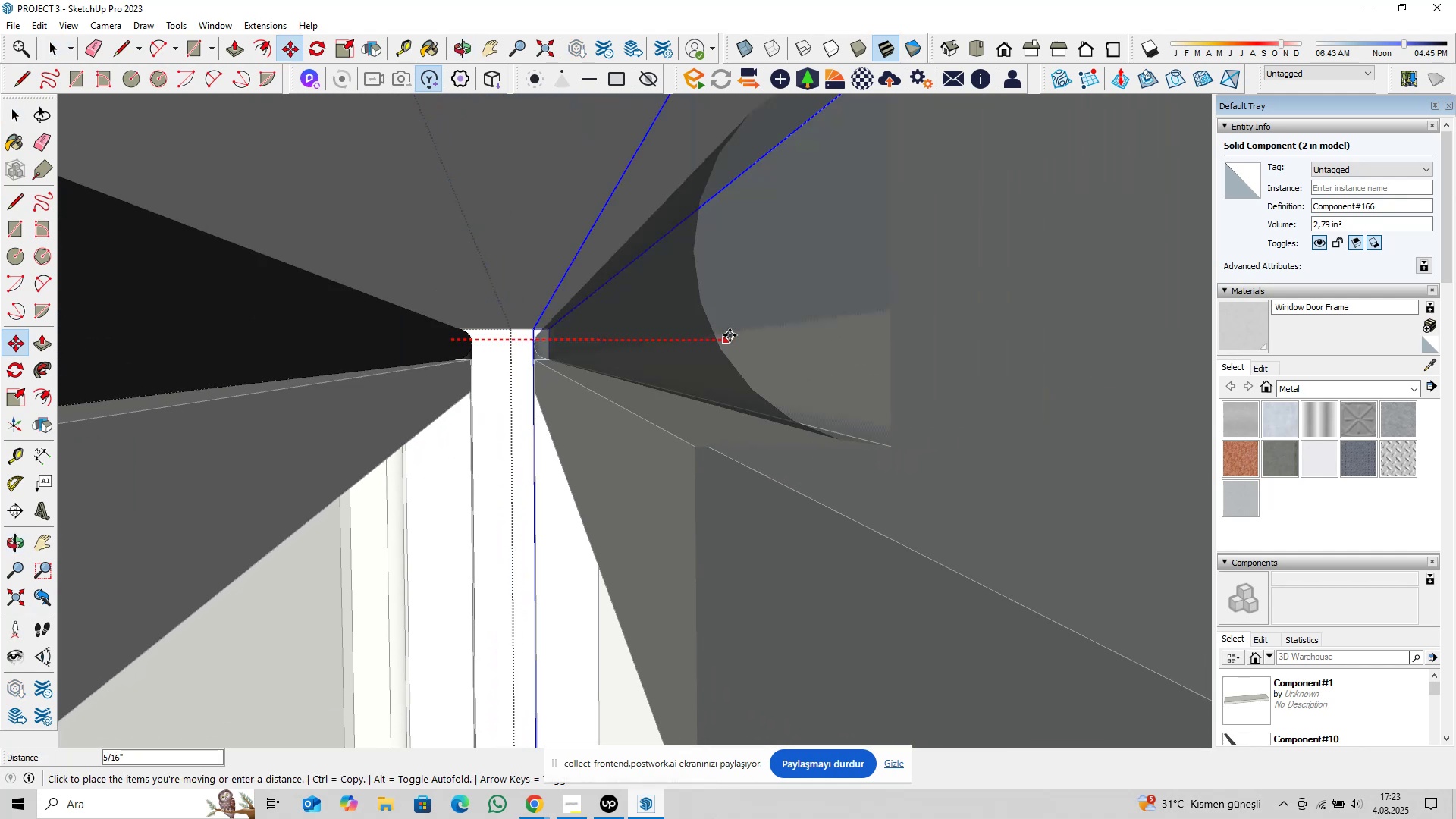 
left_click([730, 335])
 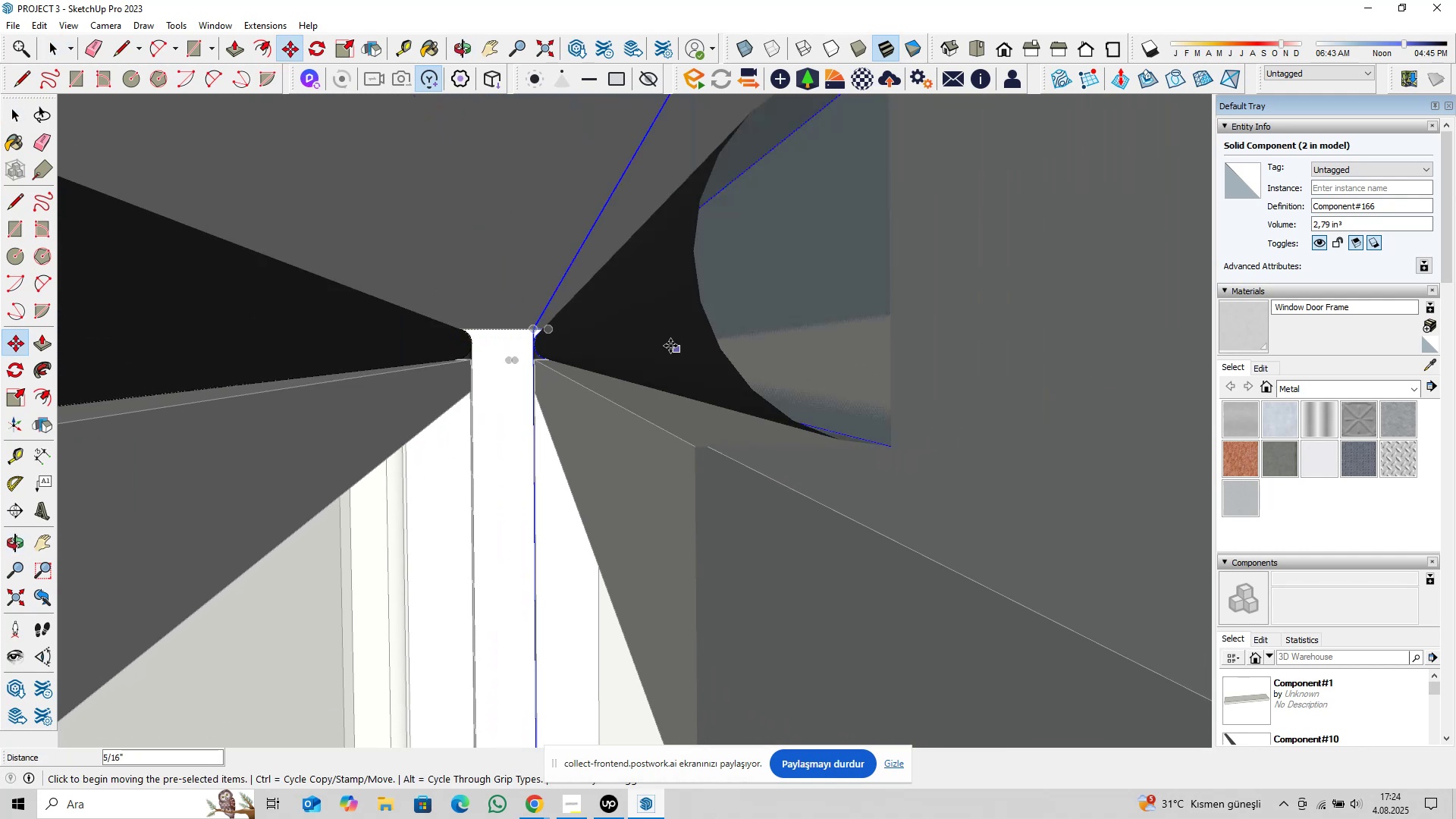 
key(Space)
 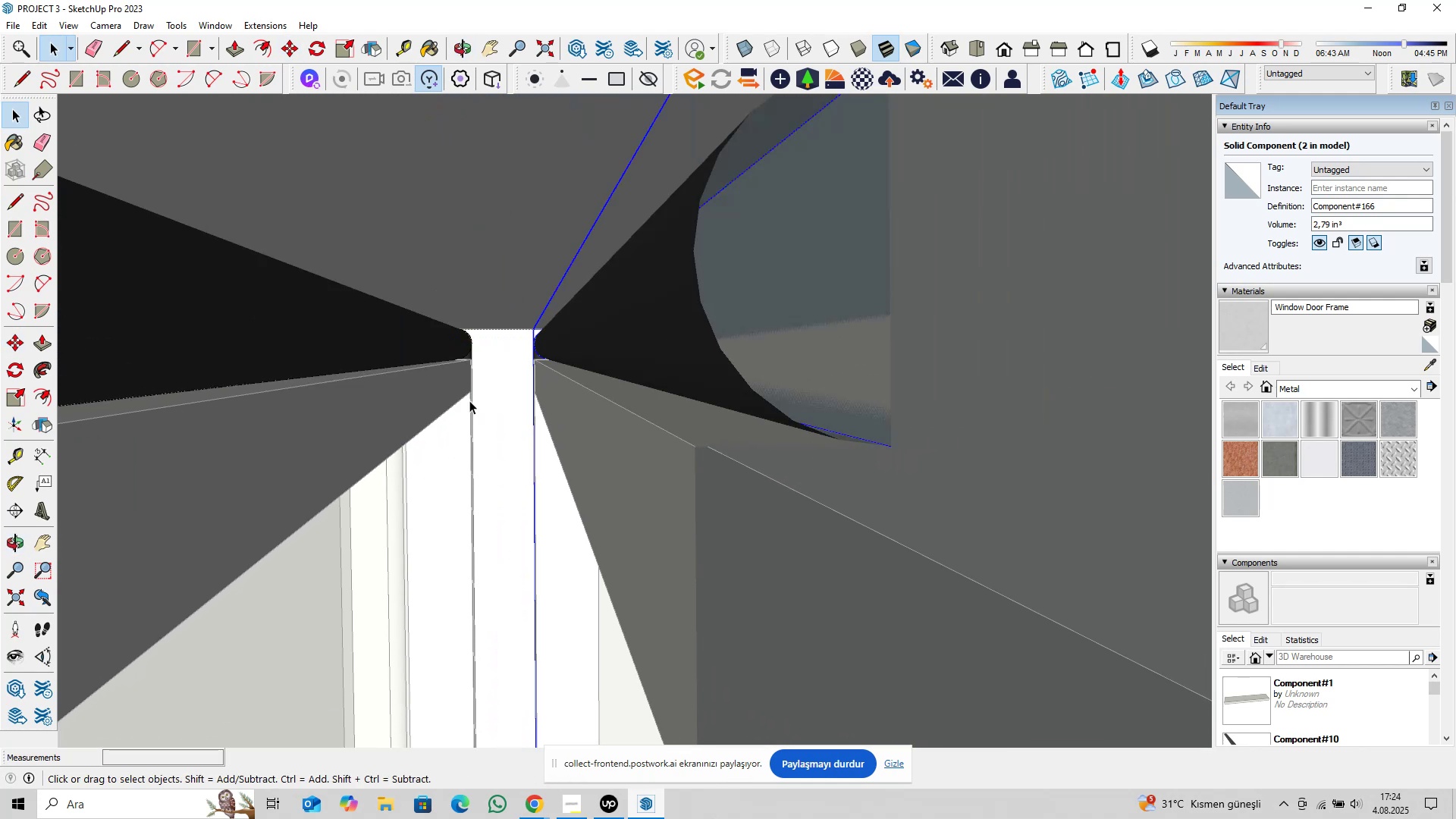 
key(Control+ControlLeft)
 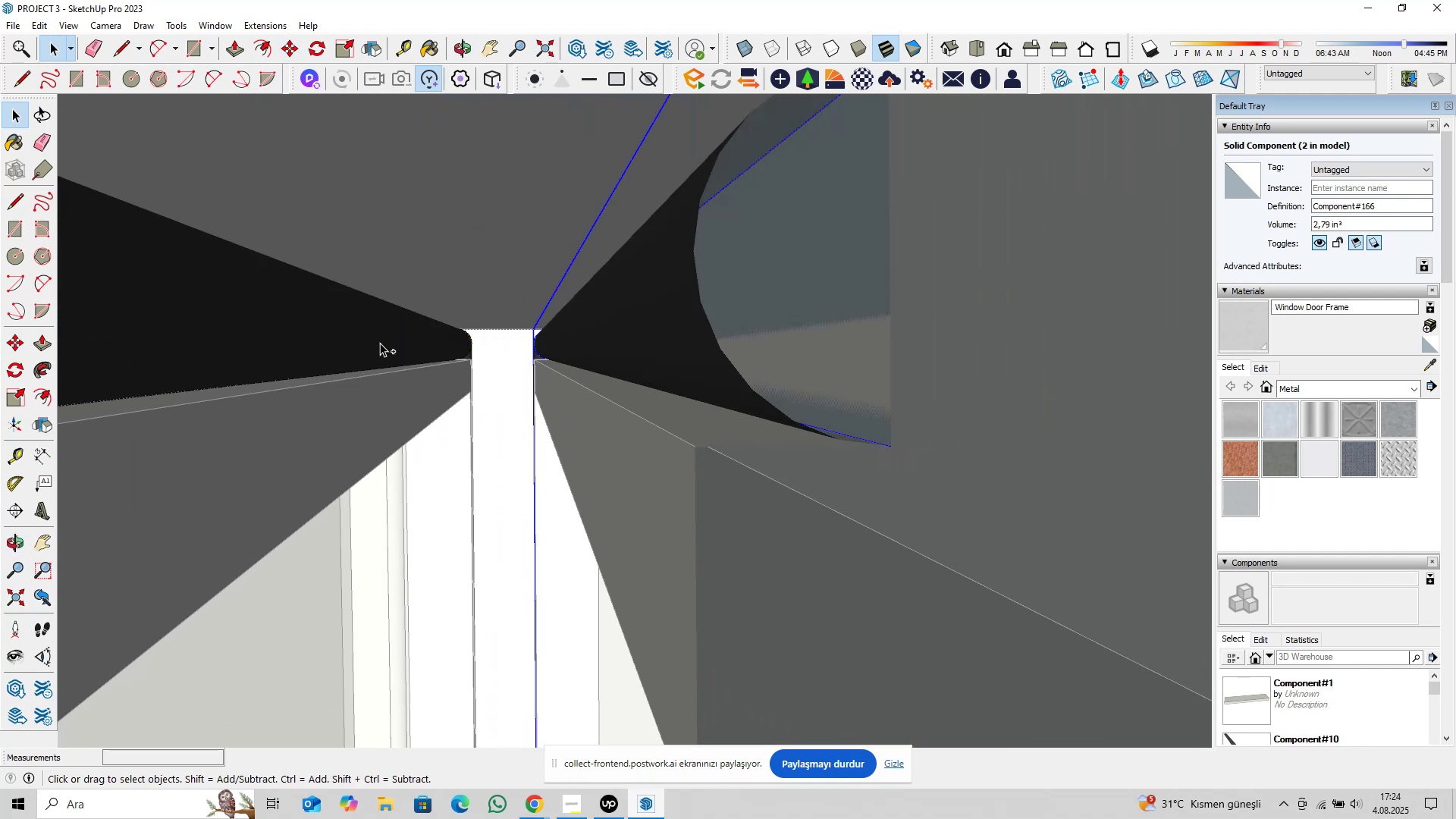 
left_click([380, 343])
 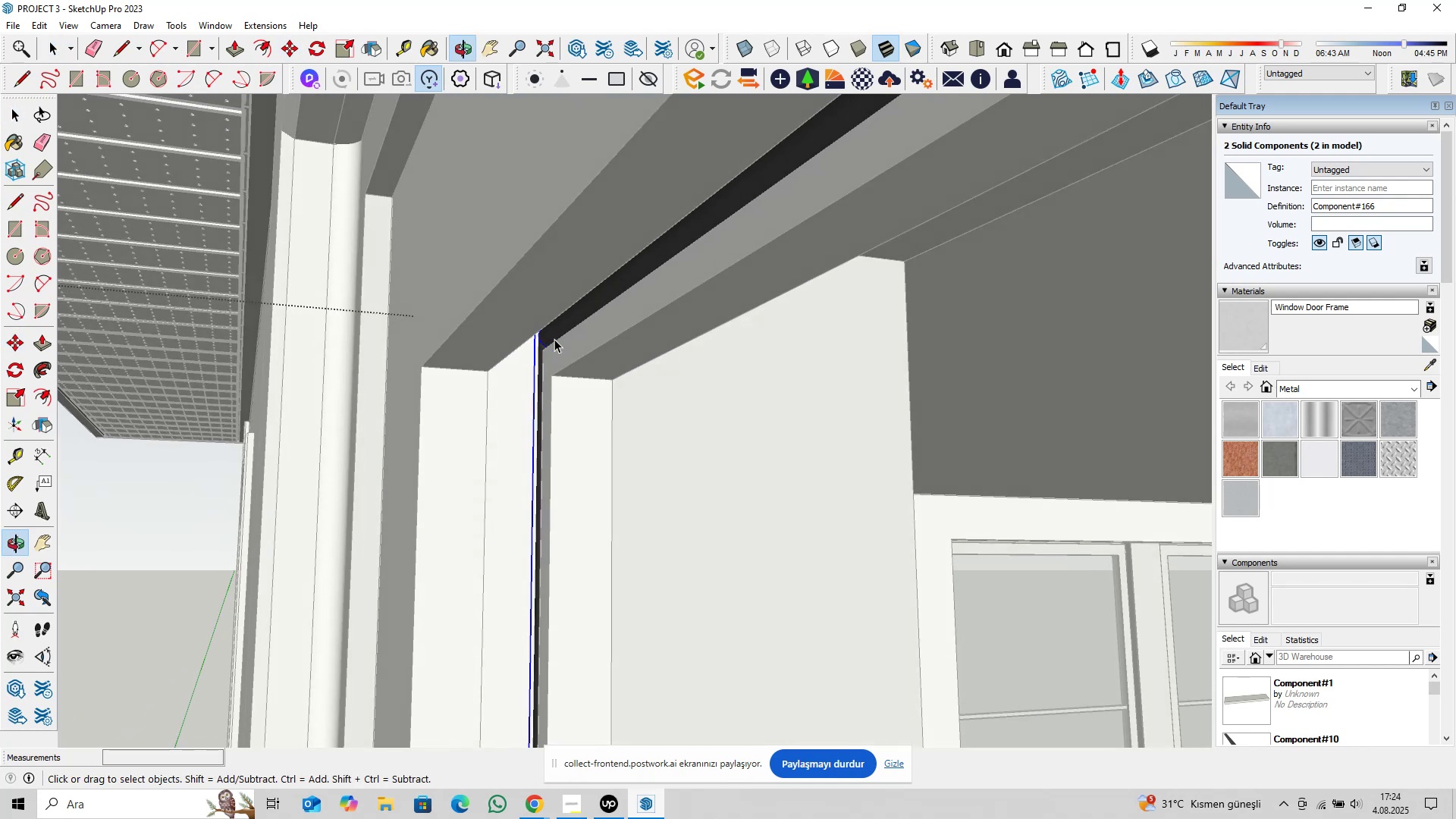 
scroll: coordinate [568, 384], scroll_direction: down, amount: 11.0
 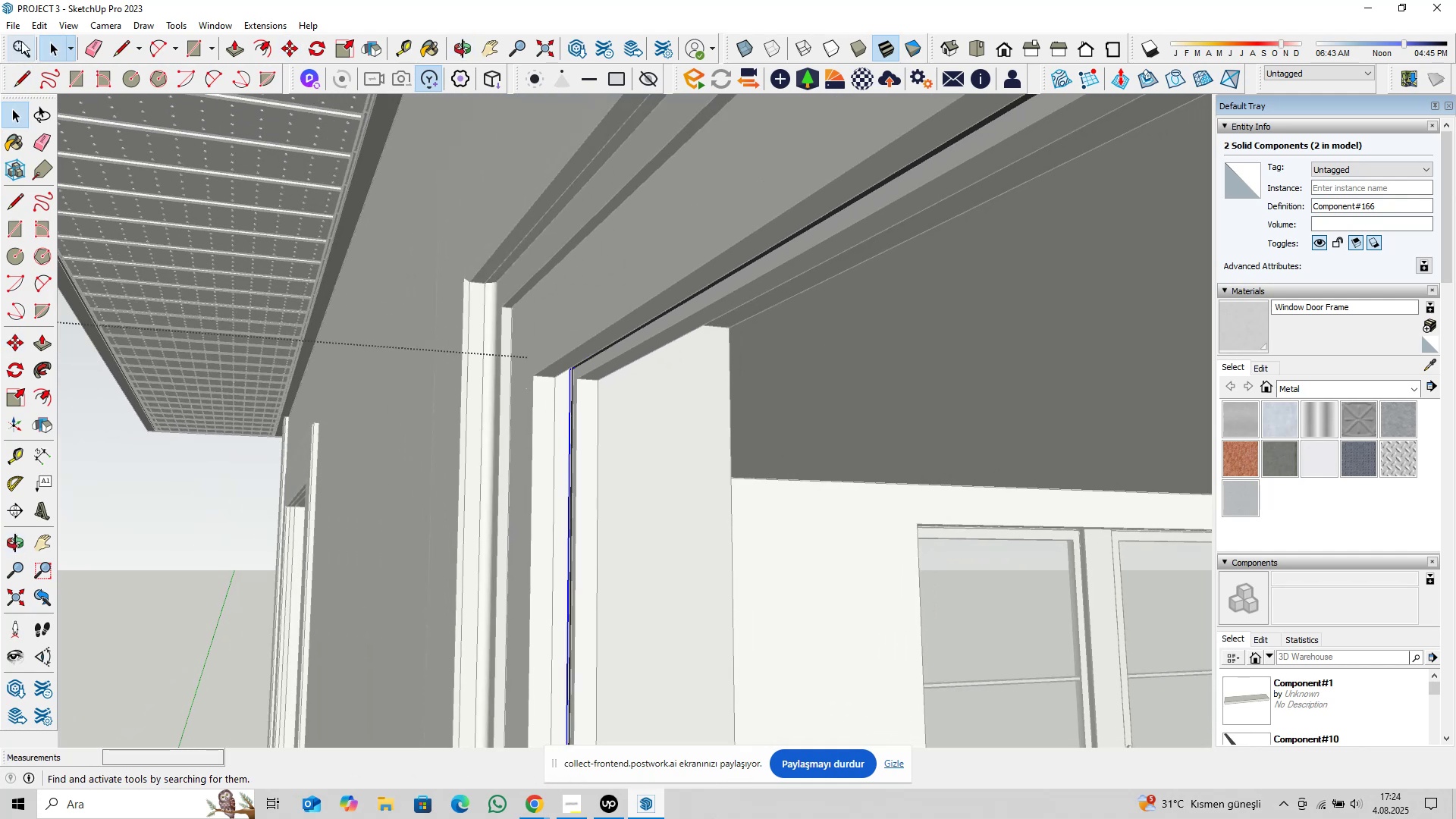 
left_click([43, 21])
 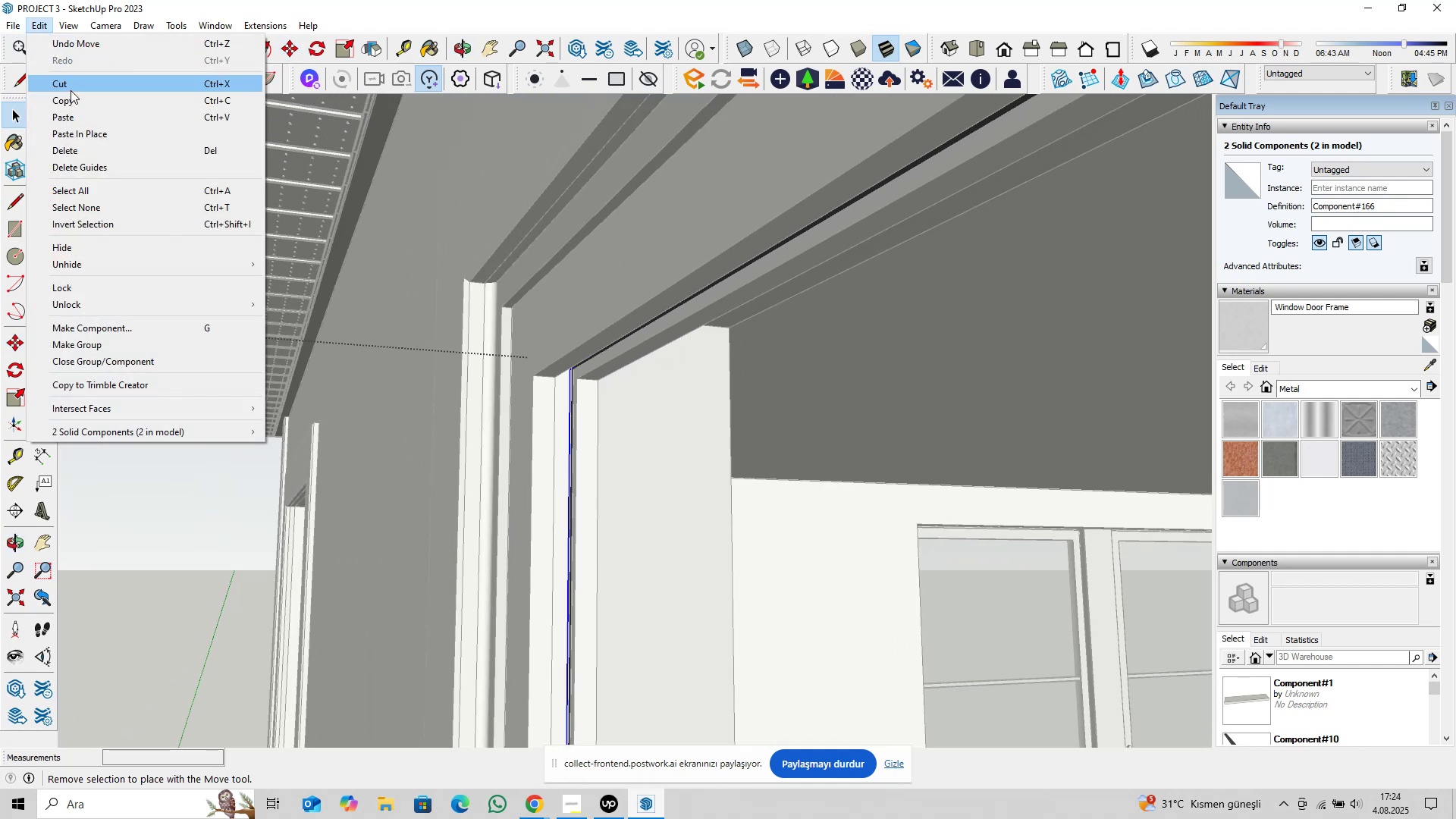 
left_click([71, 90])
 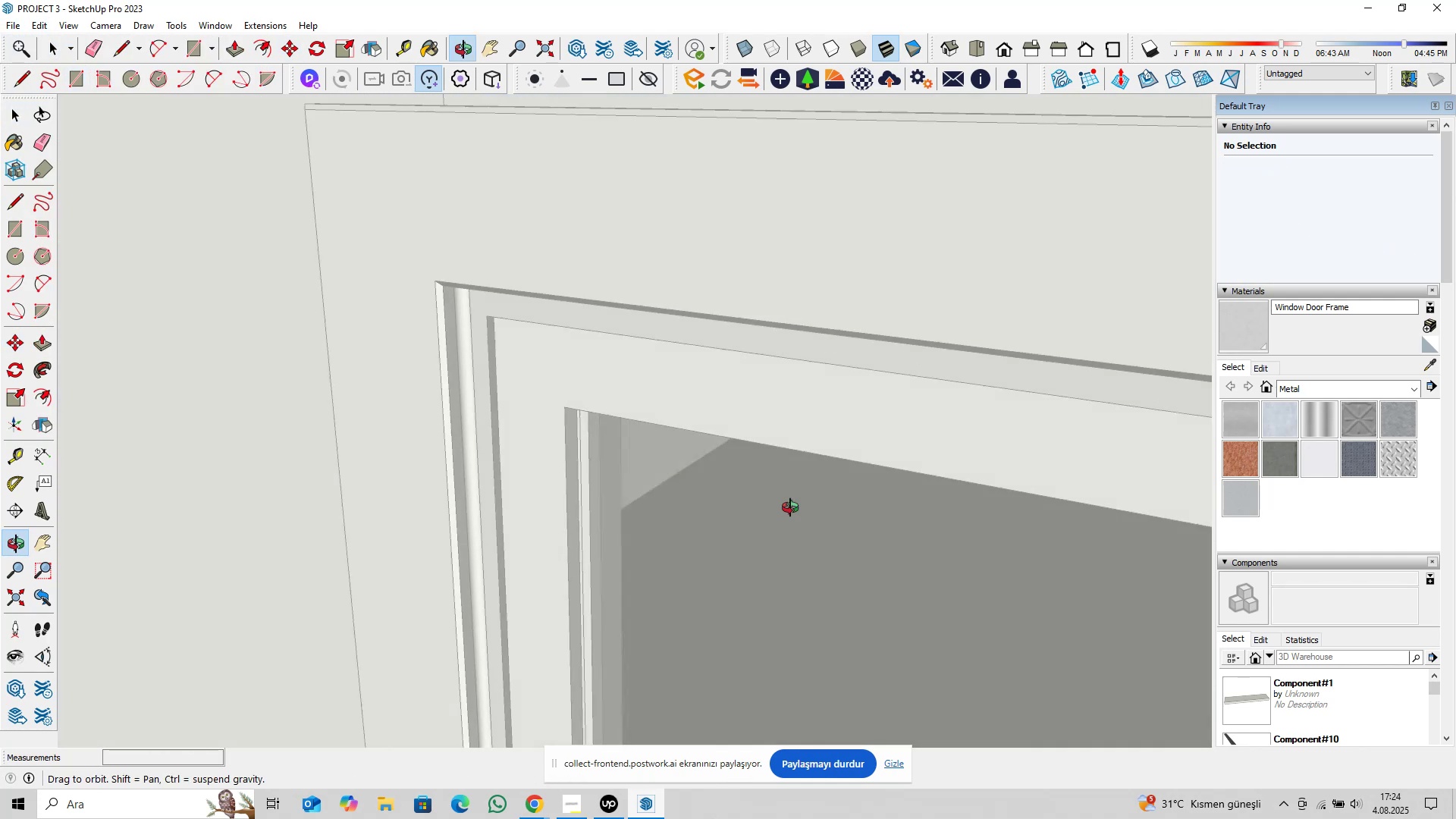 
scroll: coordinate [527, 419], scroll_direction: down, amount: 7.0
 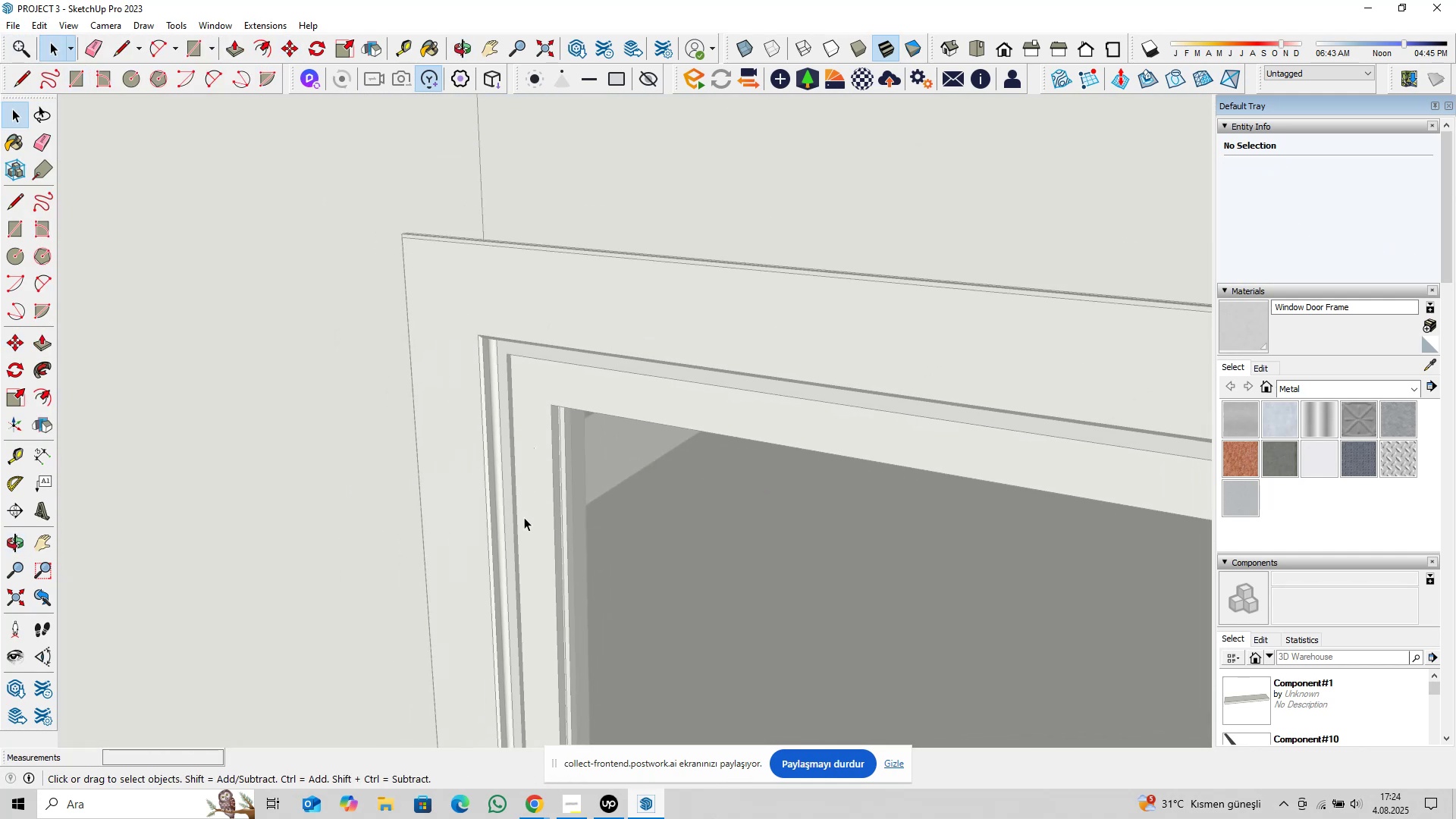 
hold_key(key=ShiftLeft, duration=0.32)
 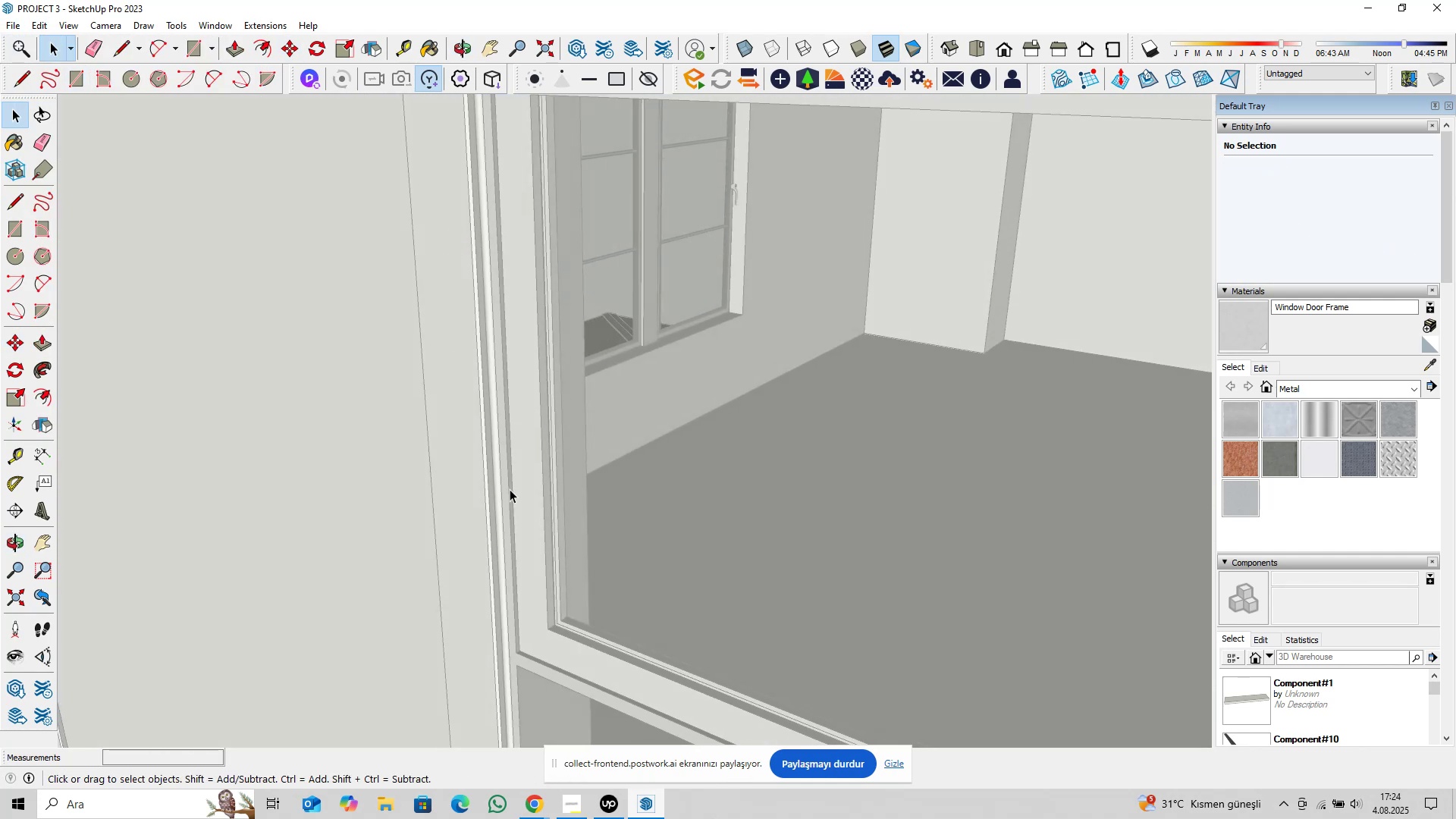 
scroll: coordinate [513, 561], scroll_direction: down, amount: 2.0
 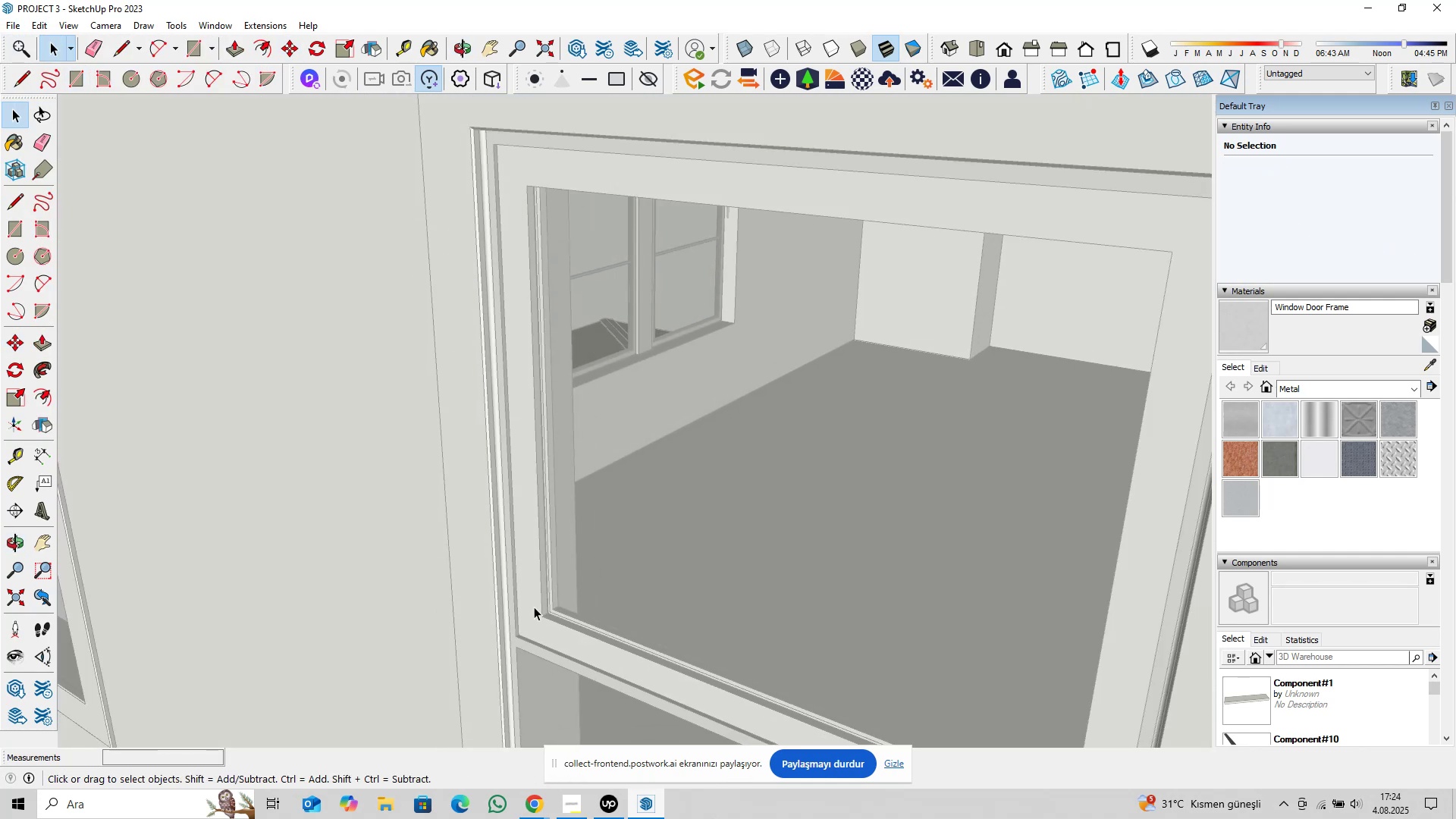 
key(Escape)
 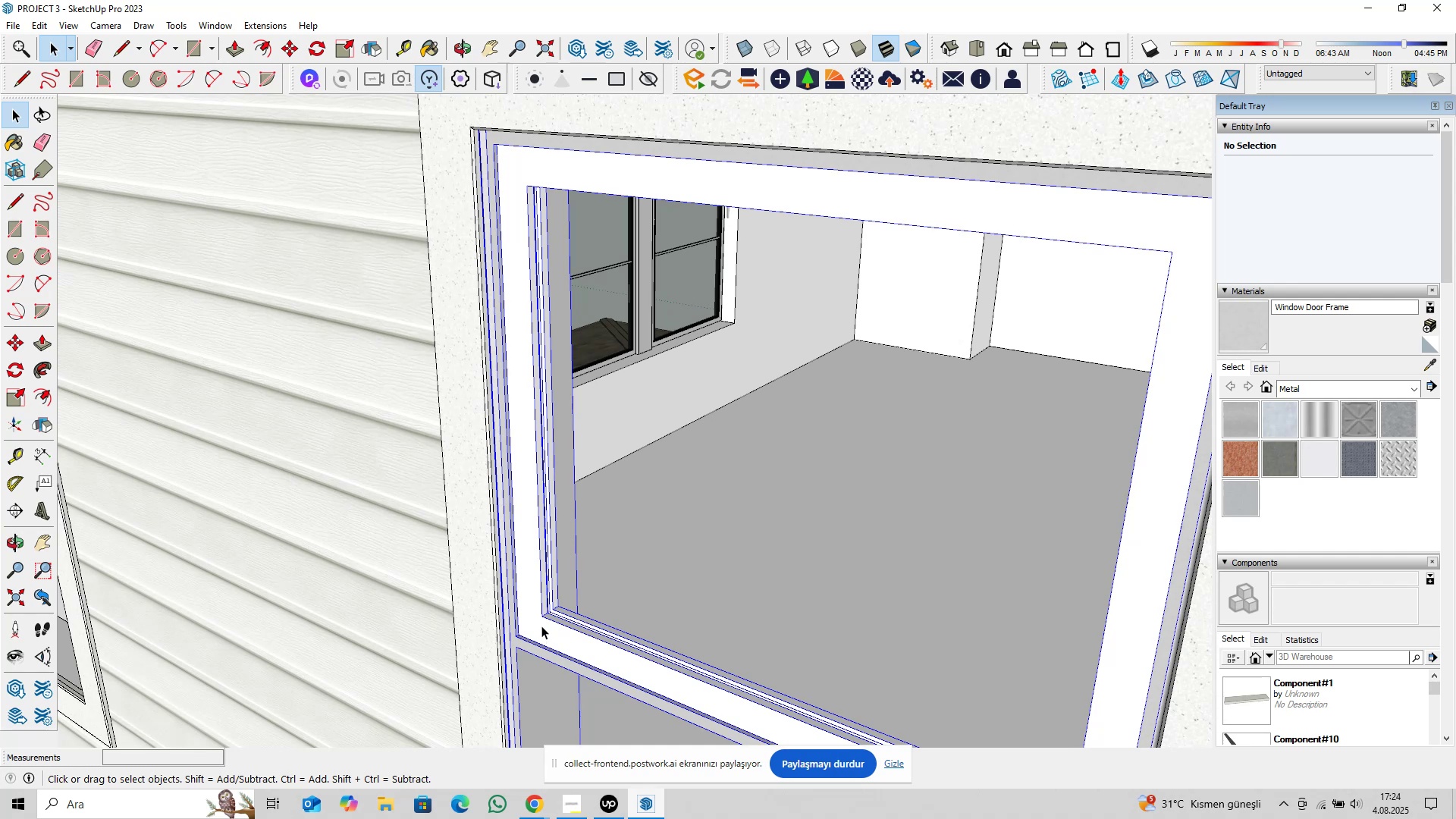 
double_click([543, 623])
 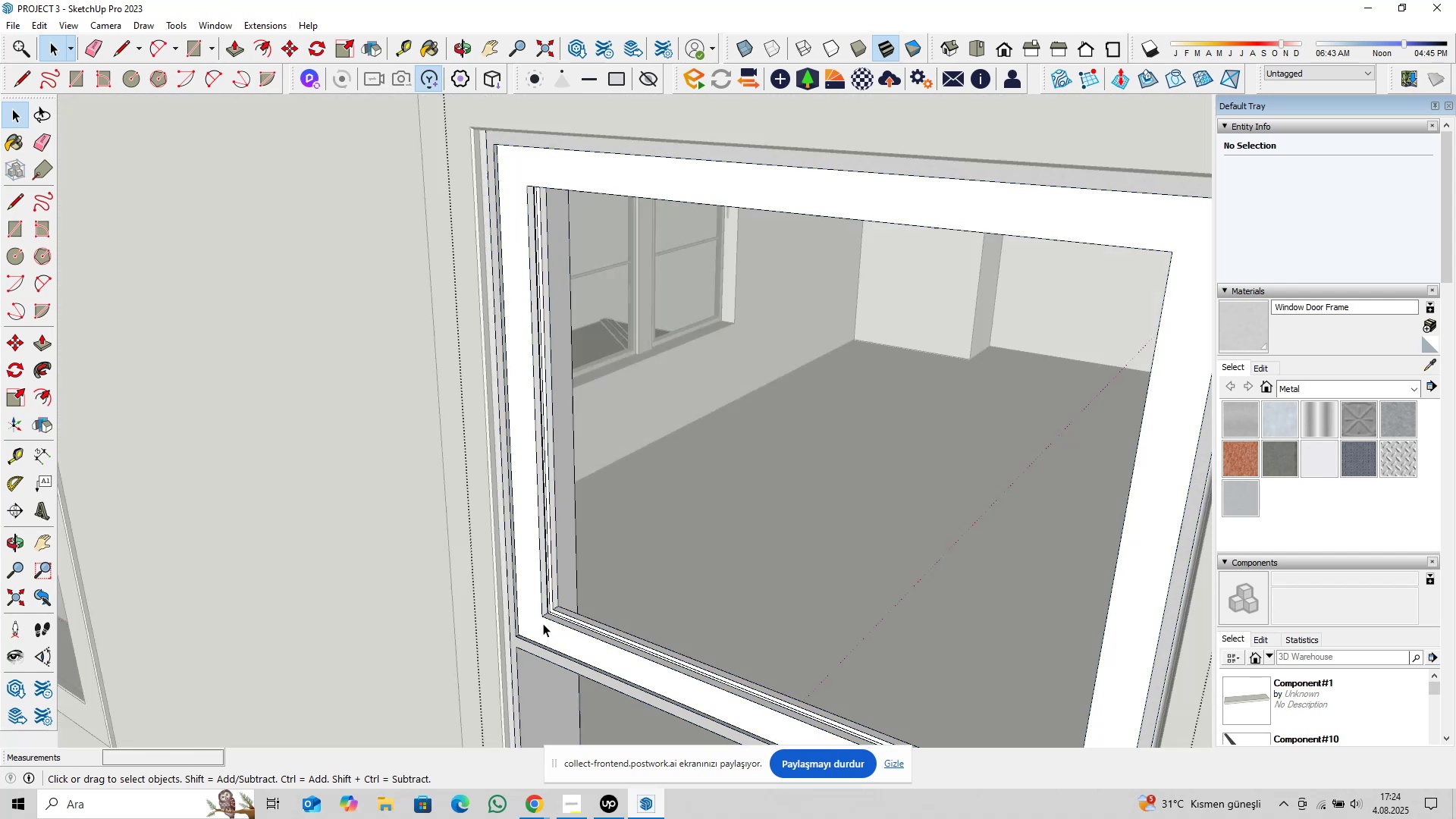 
triple_click([543, 623])
 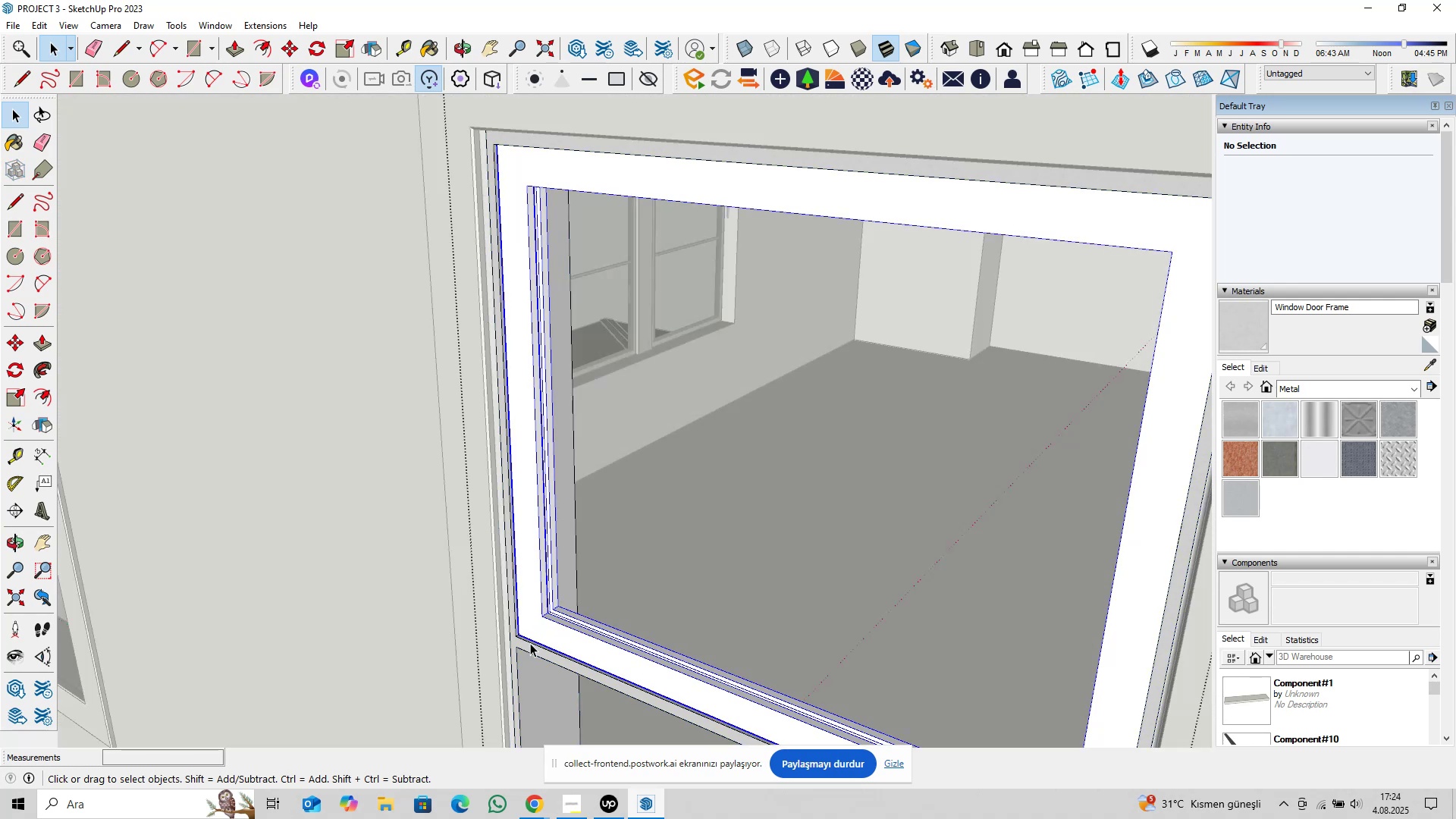 
left_click([529, 648])
 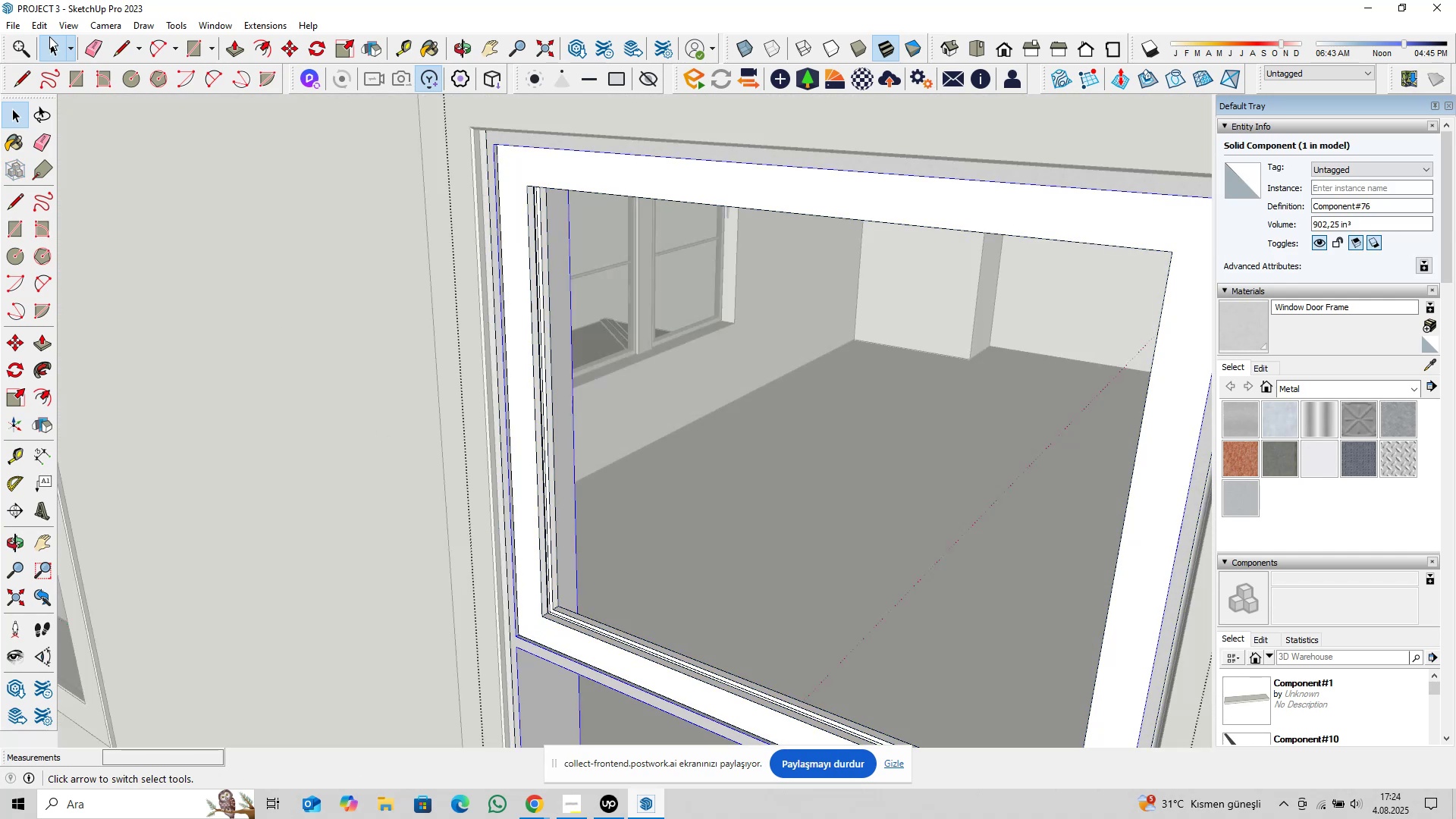 
left_click([46, 26])
 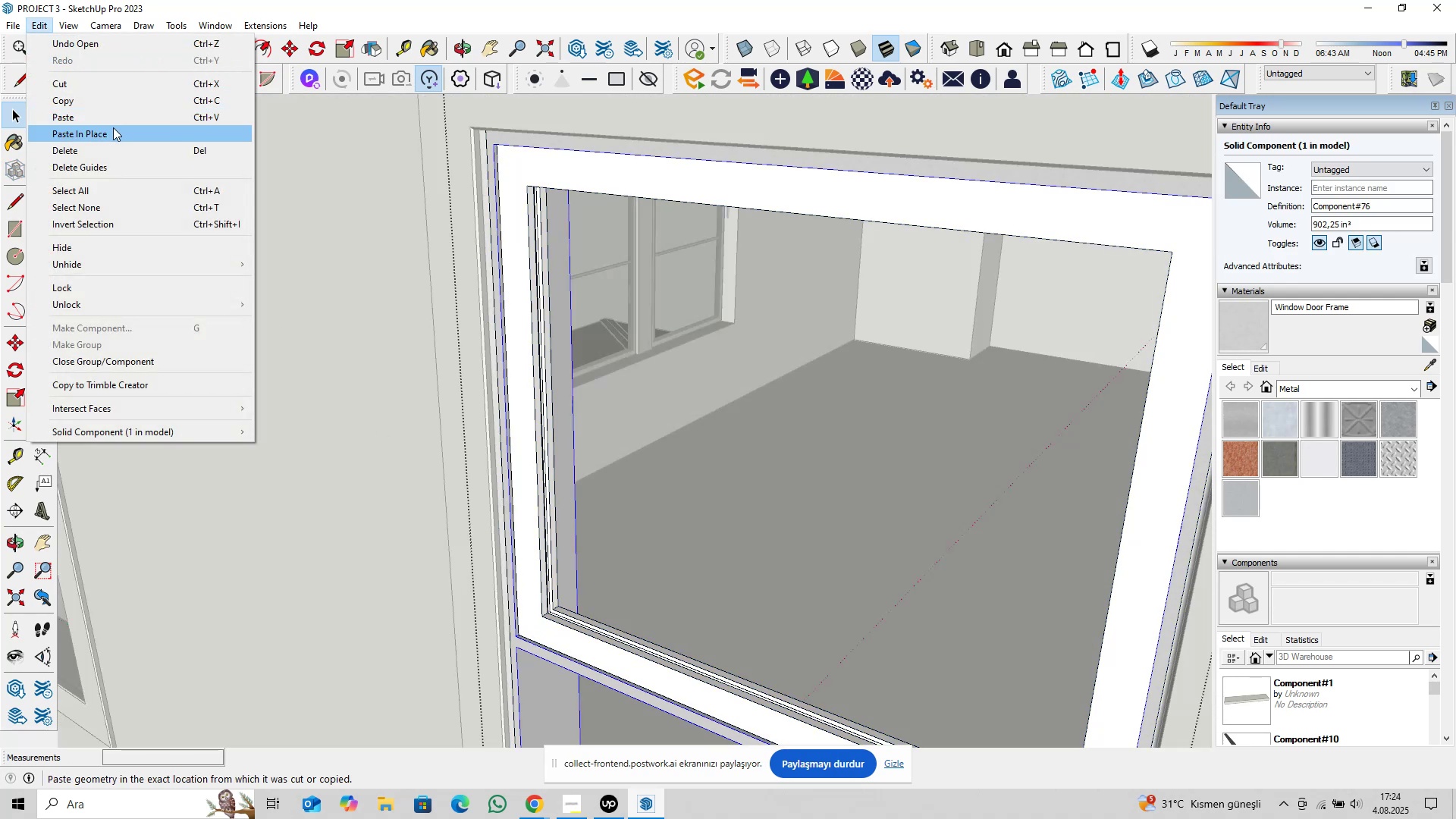 
left_click([113, 127])
 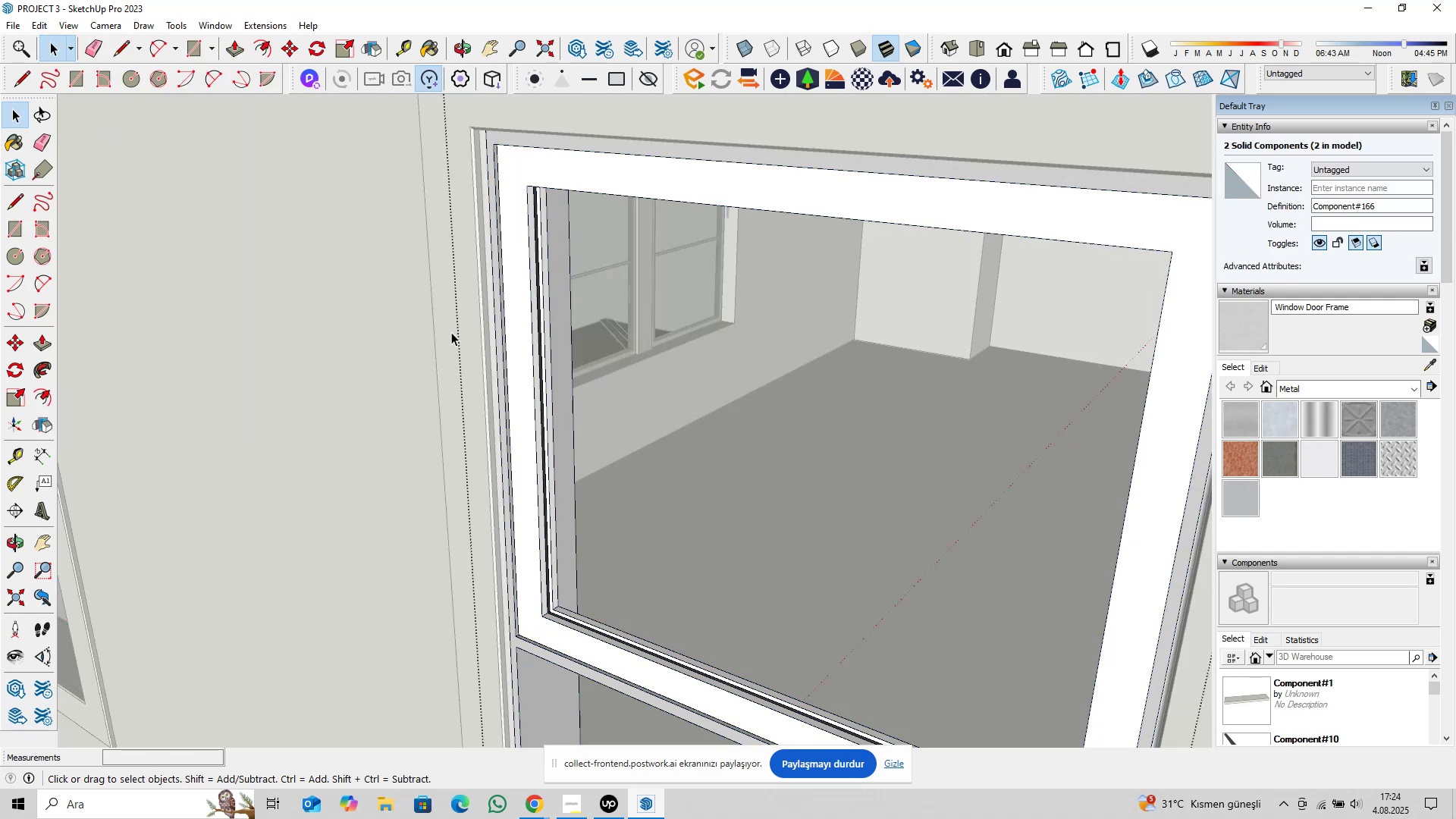 
hold_key(key=ShiftLeft, duration=0.35)
 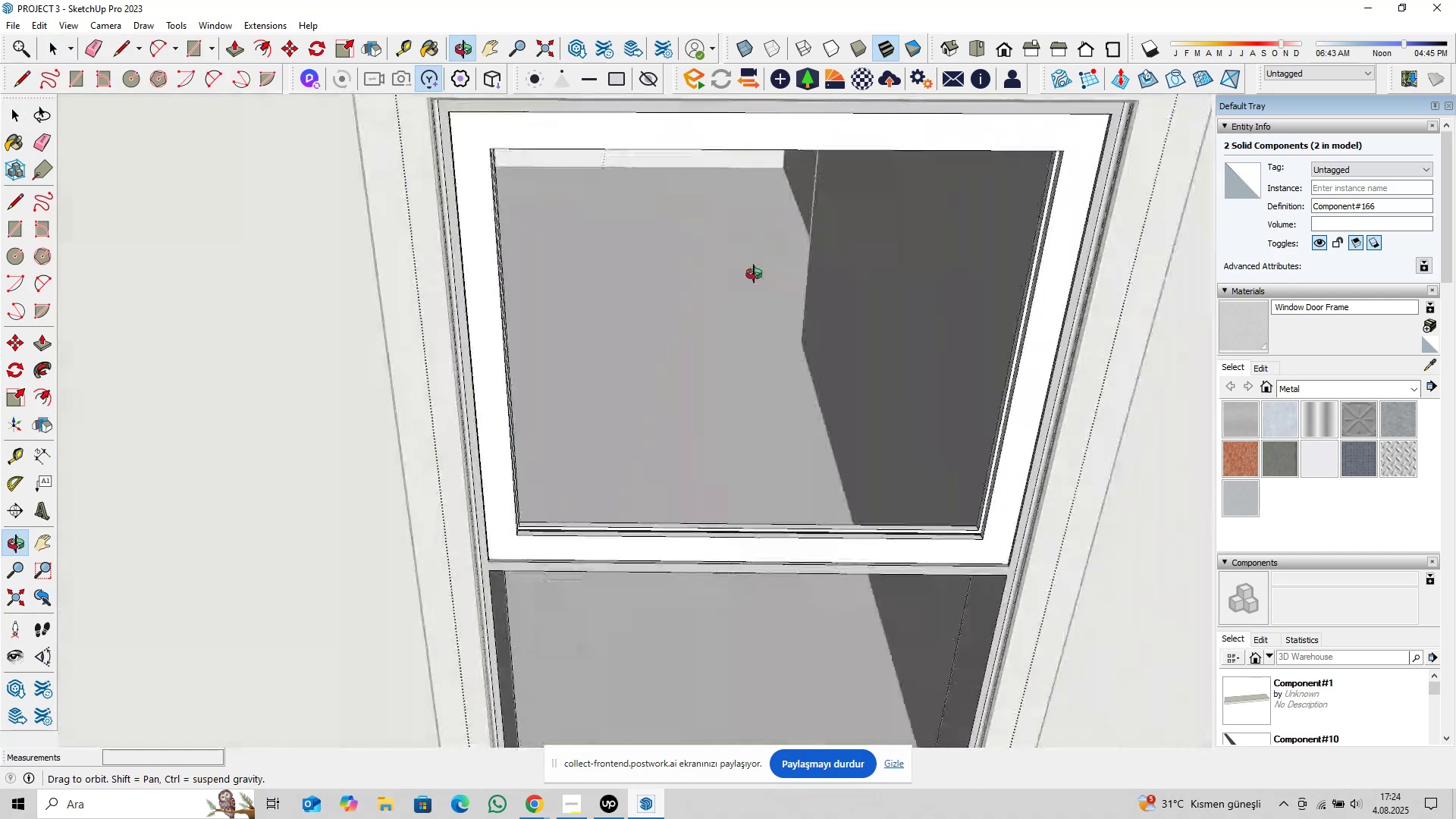 
hold_key(key=ShiftLeft, duration=0.42)
 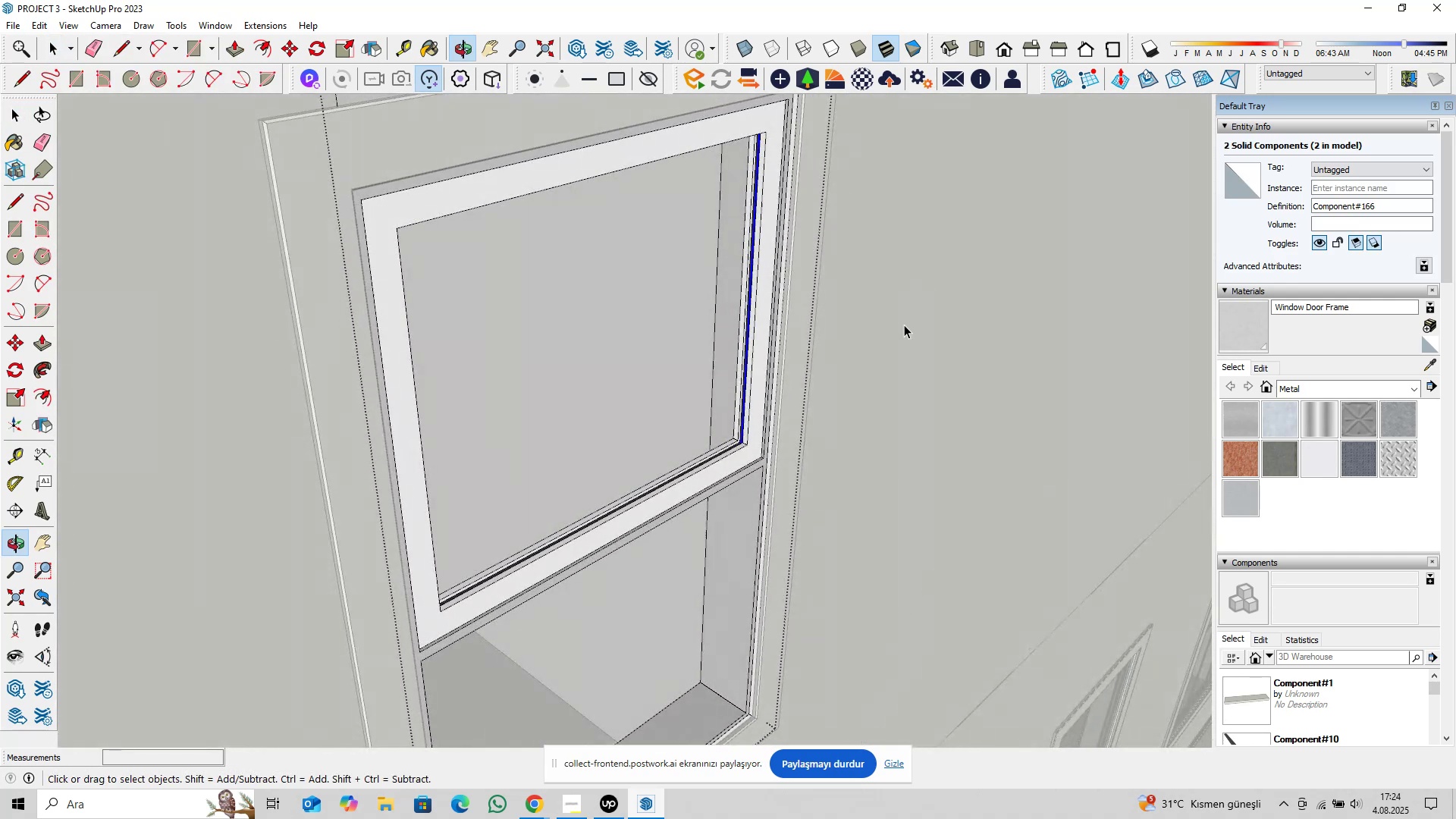 
scroll: coordinate [654, 478], scroll_direction: up, amount: 18.0
 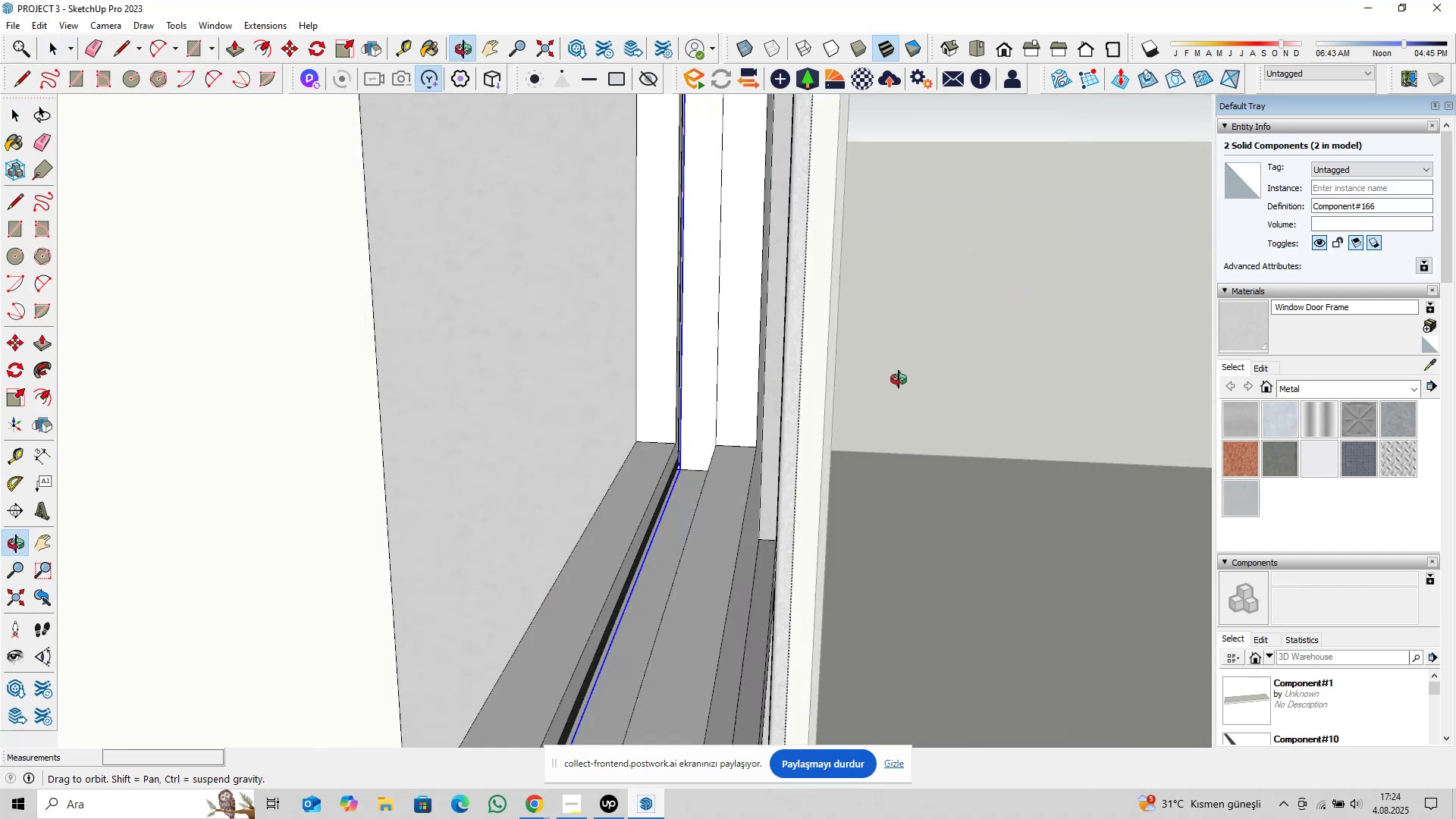 
scroll: coordinate [718, 519], scroll_direction: down, amount: 12.0
 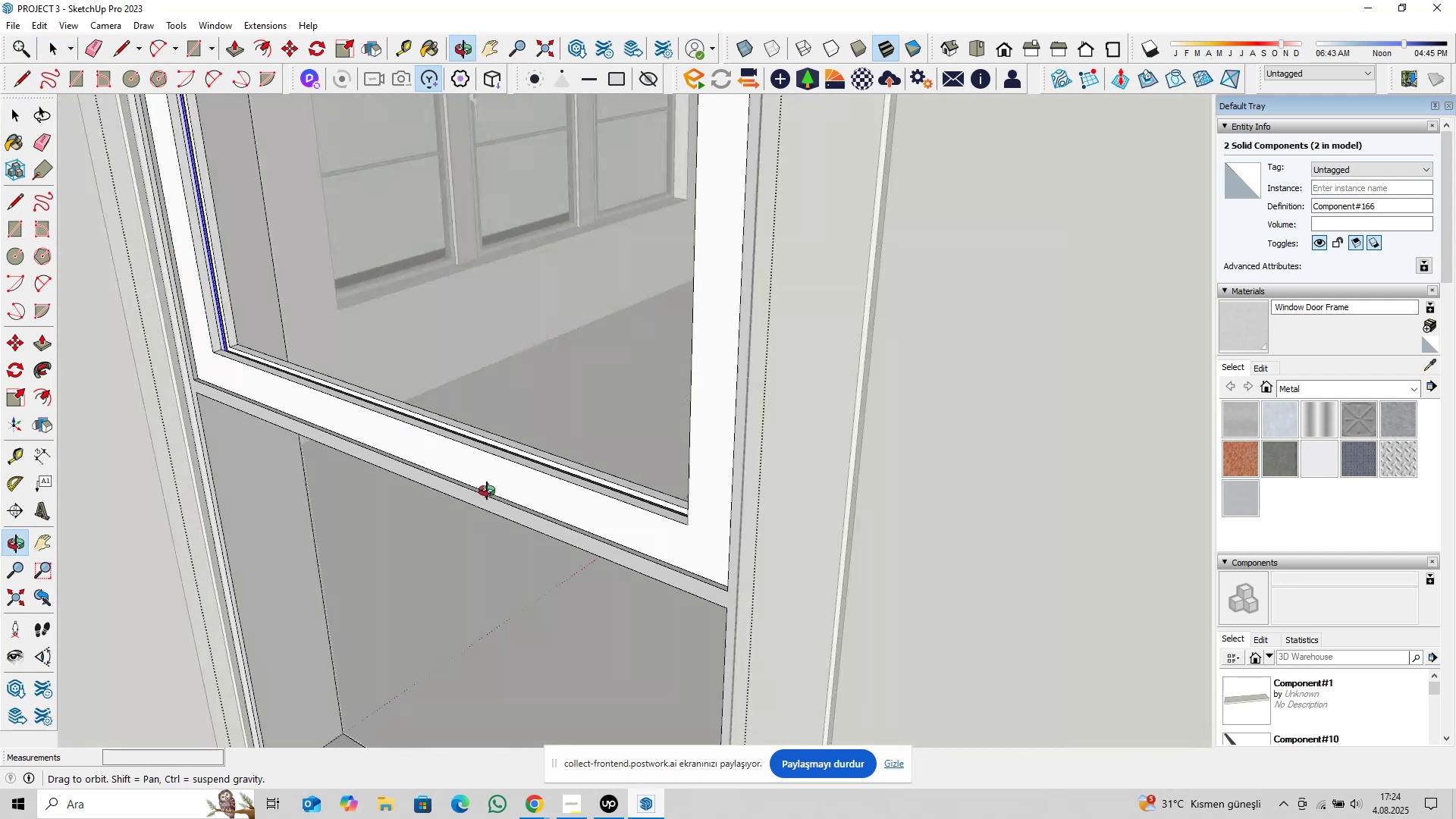 
hold_key(key=ShiftLeft, duration=0.61)
 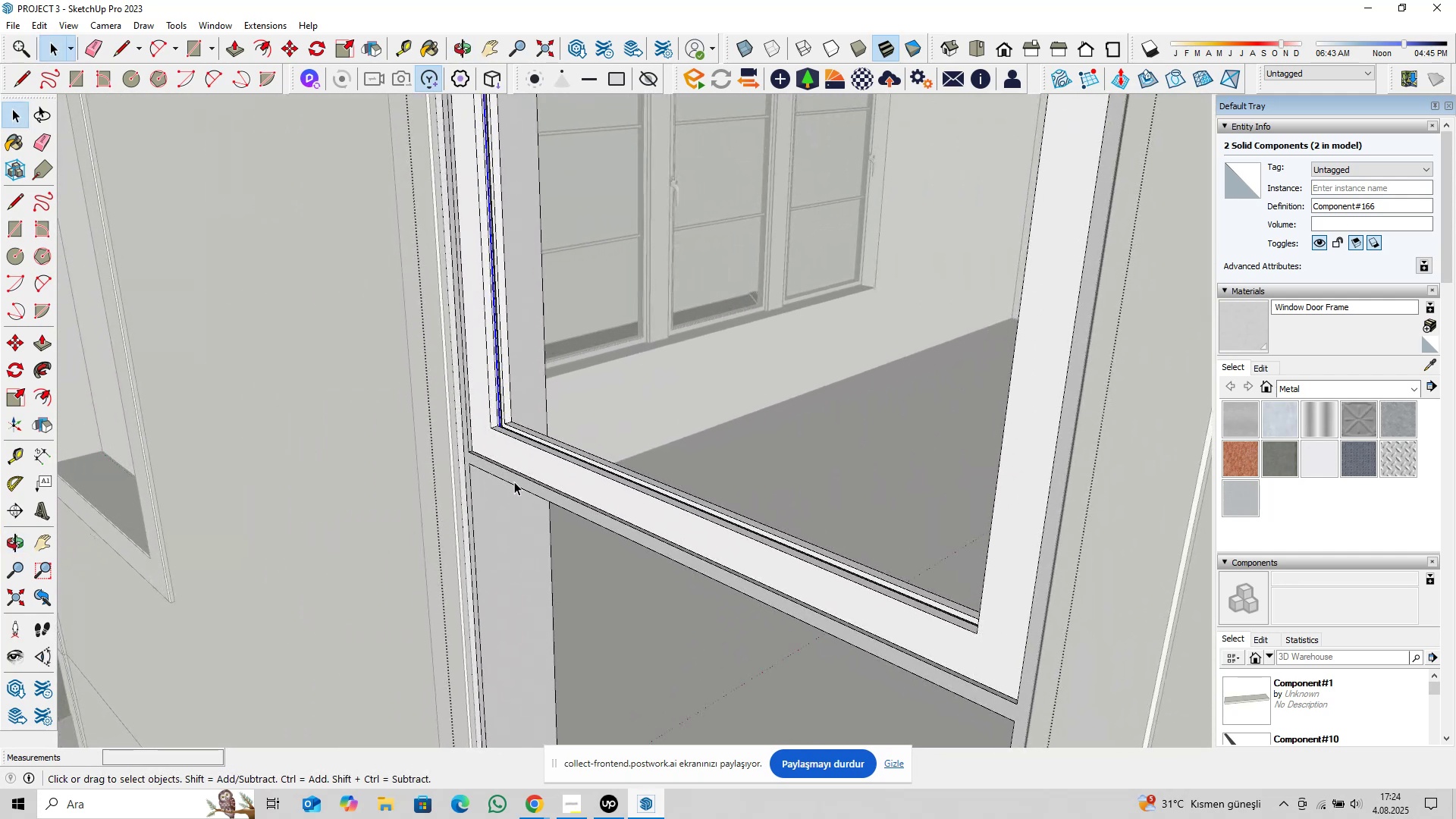 
scroll: coordinate [532, 463], scroll_direction: down, amount: 10.0
 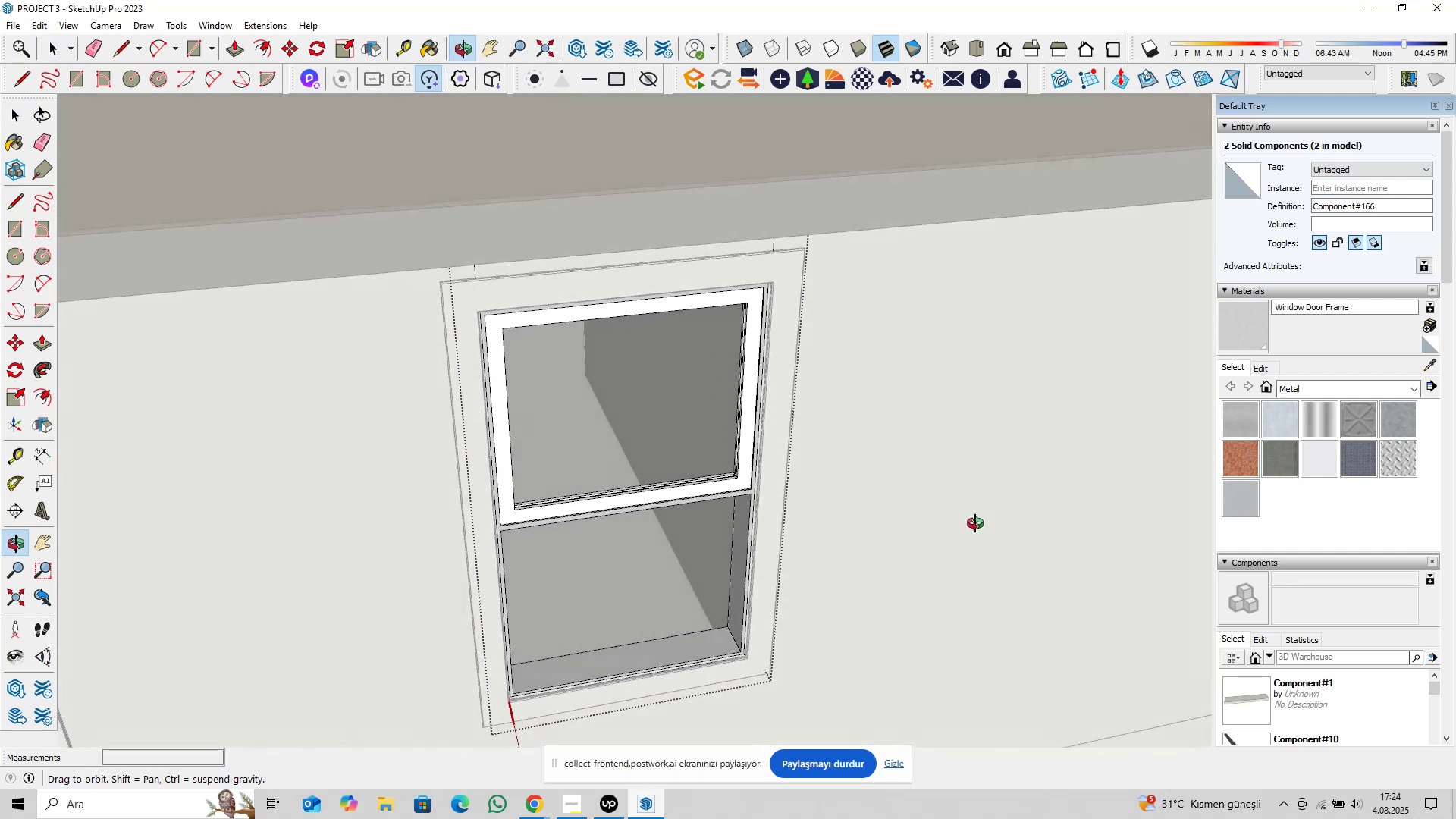 
scroll: coordinate [813, 479], scroll_direction: up, amount: 2.0
 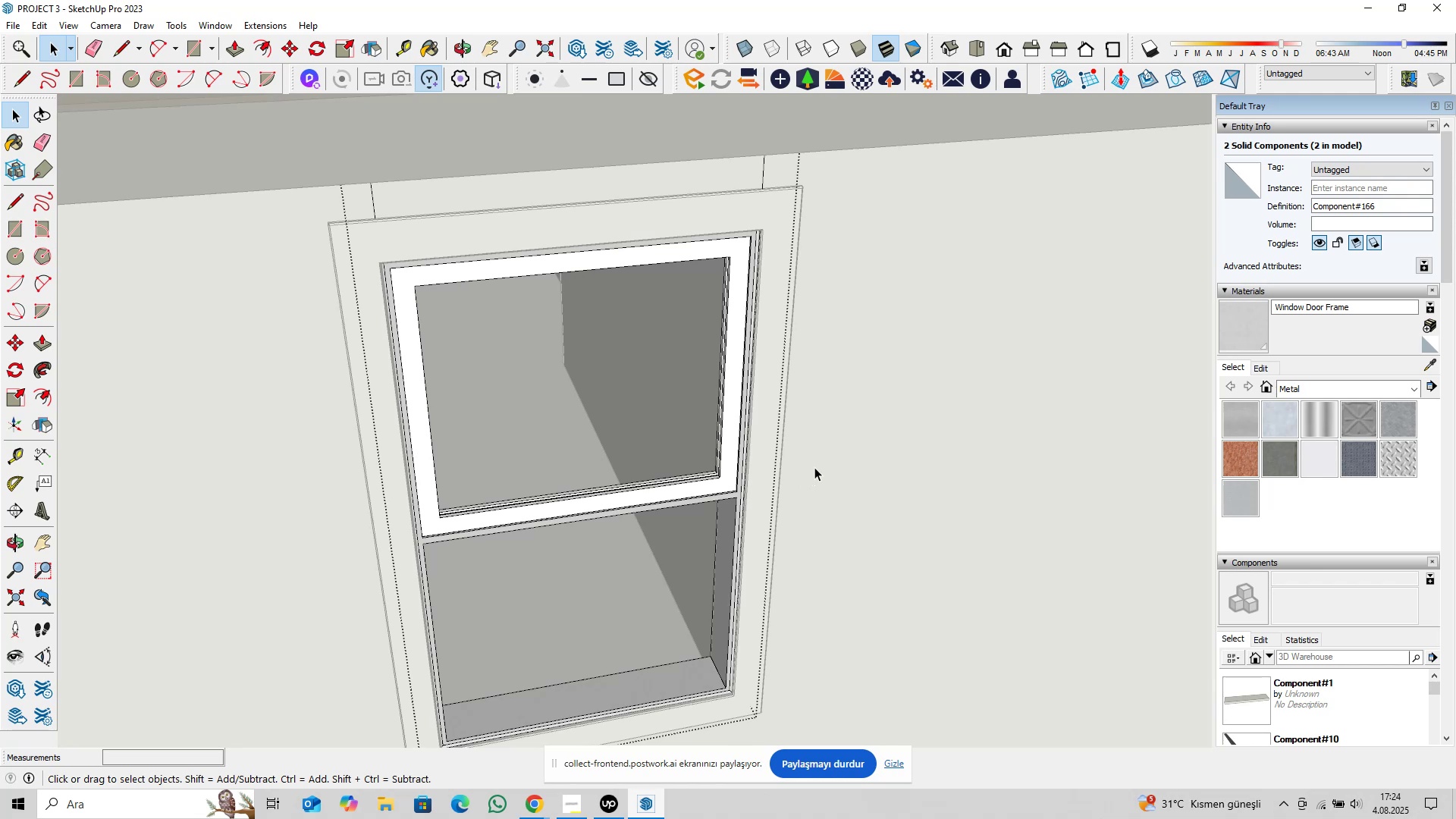 
wait(5.09)
 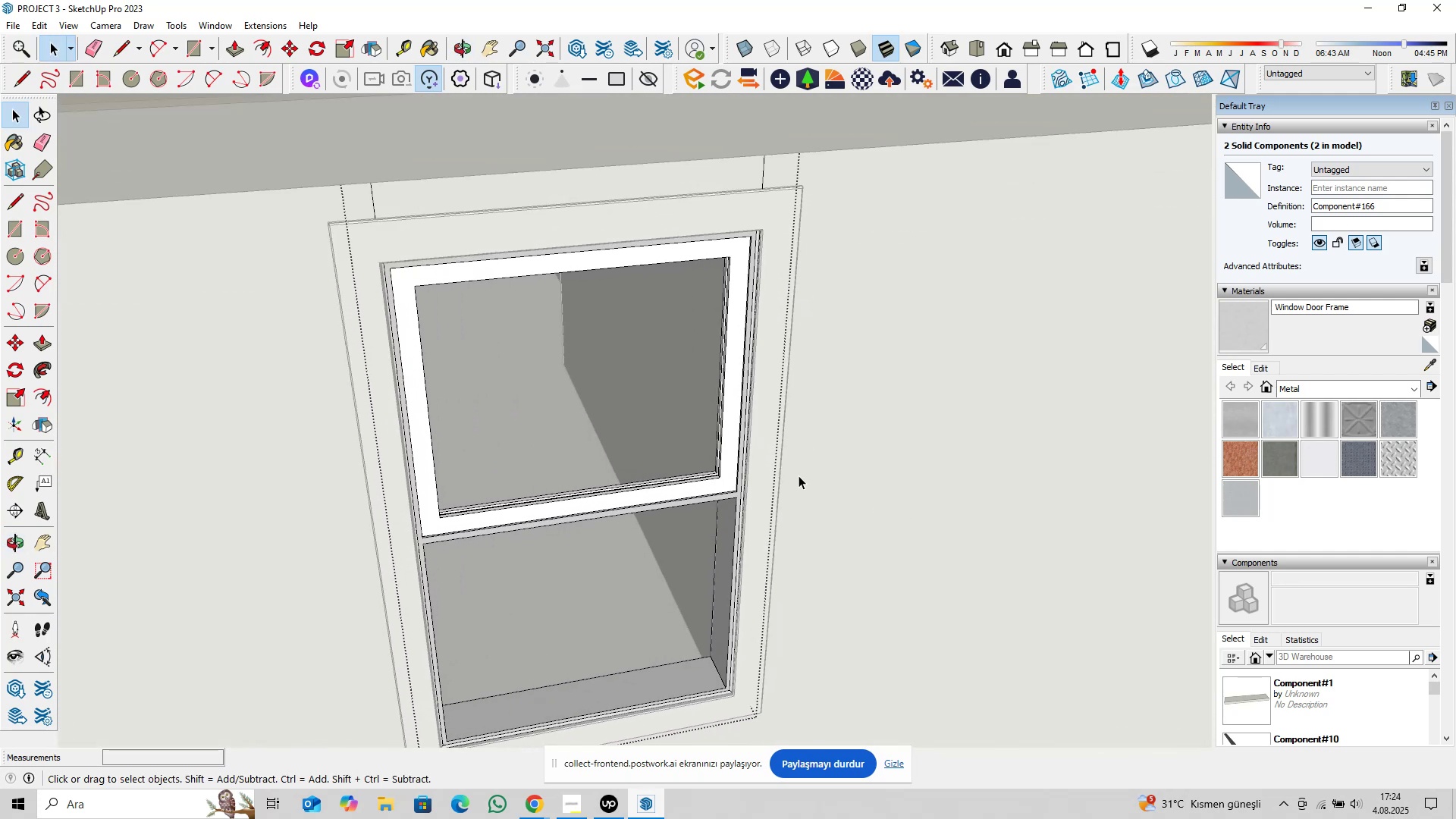 
scroll: coordinate [497, 408], scroll_direction: up, amount: 9.0
 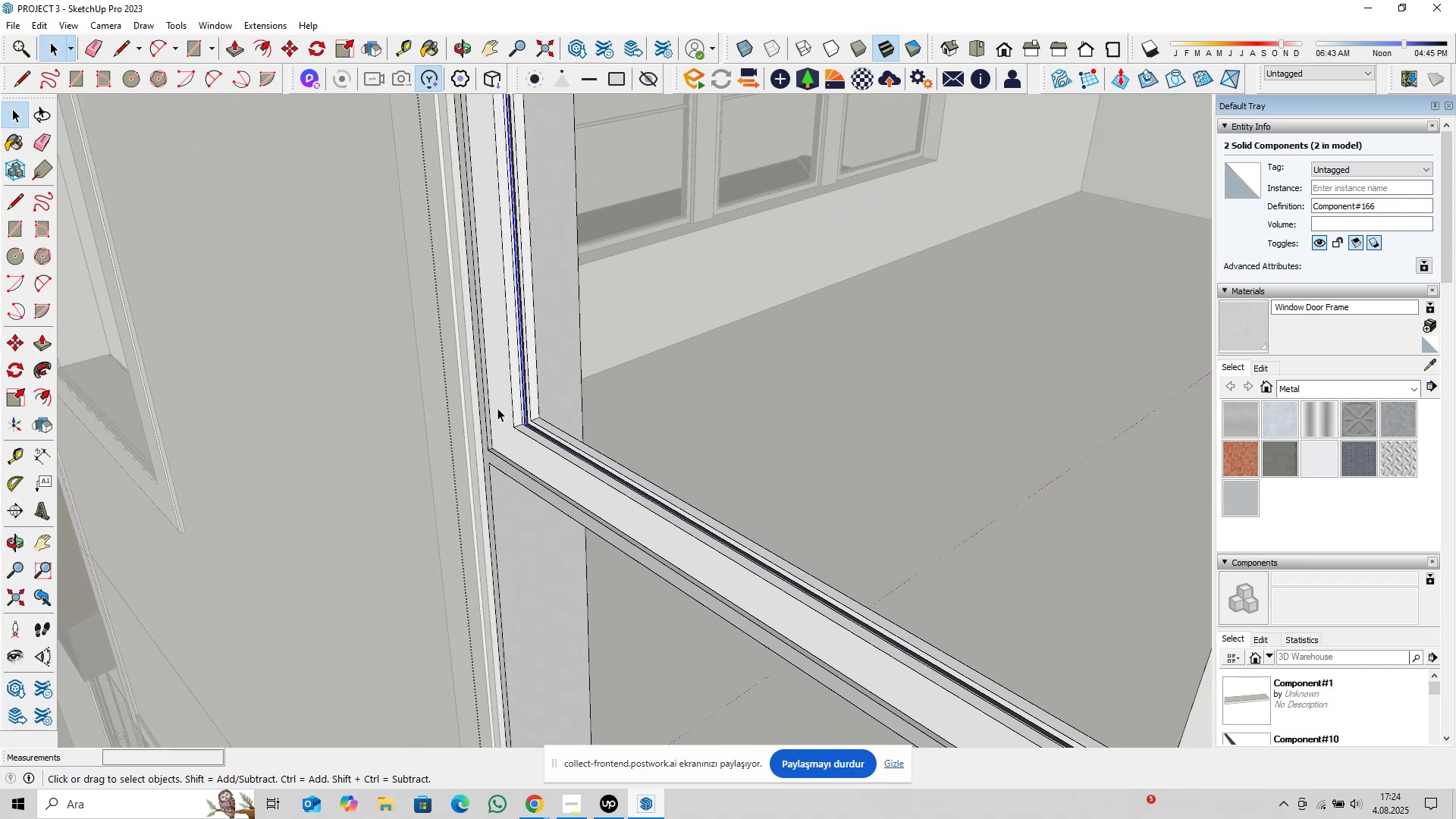 
wait(8.07)
 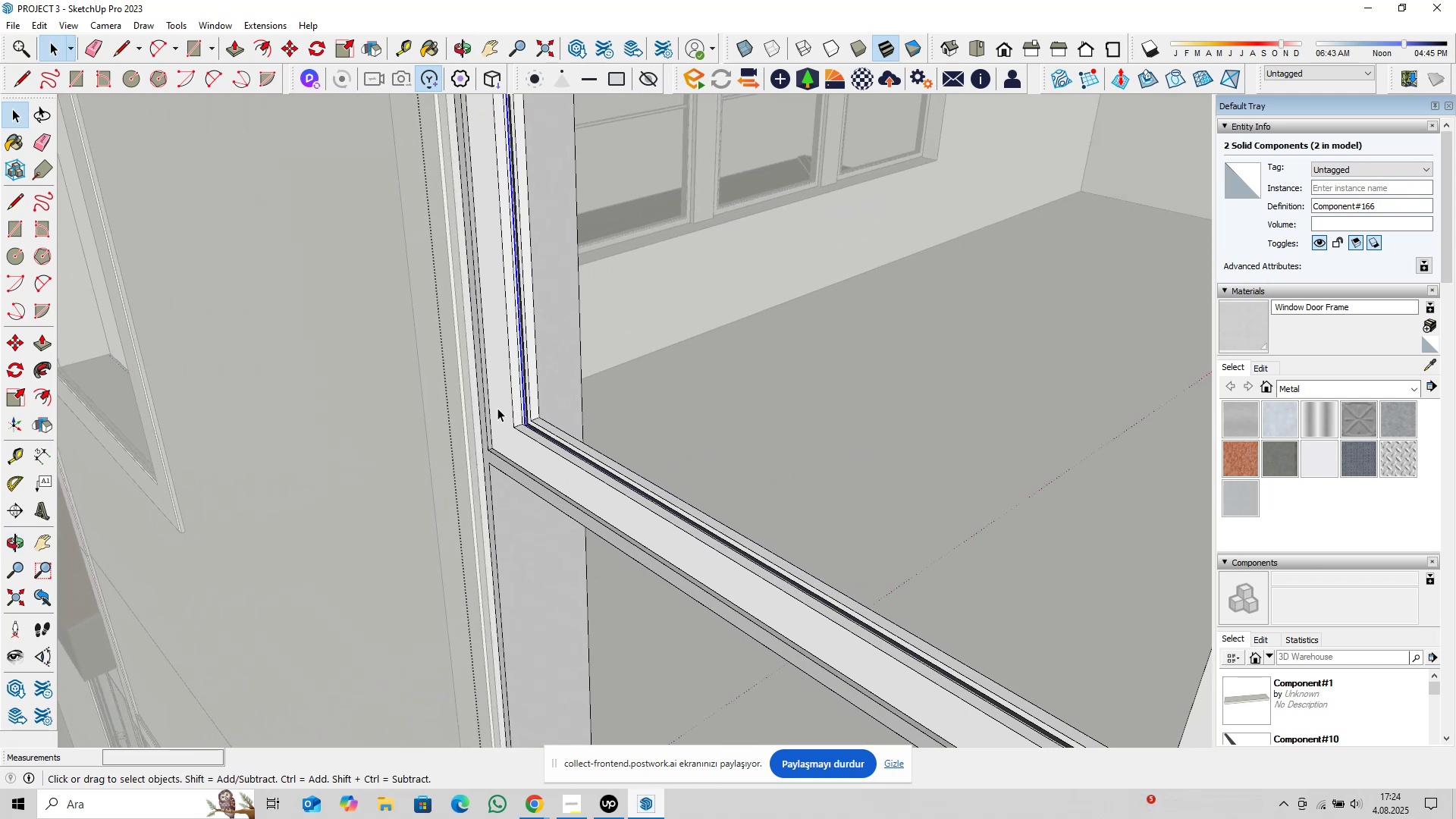 
left_click([472, 454])
 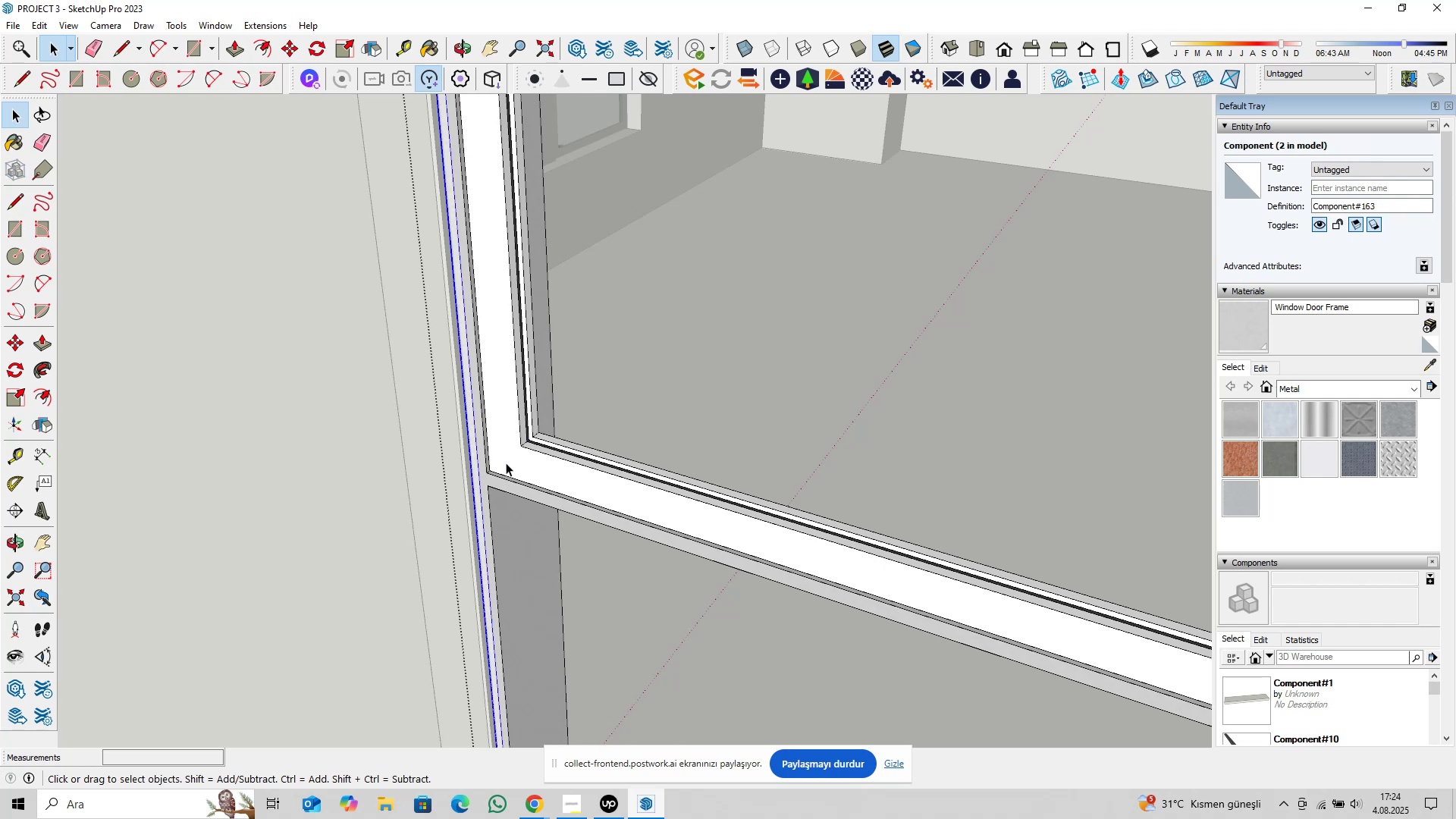 
scroll: coordinate [519, 468], scroll_direction: down, amount: 8.0
 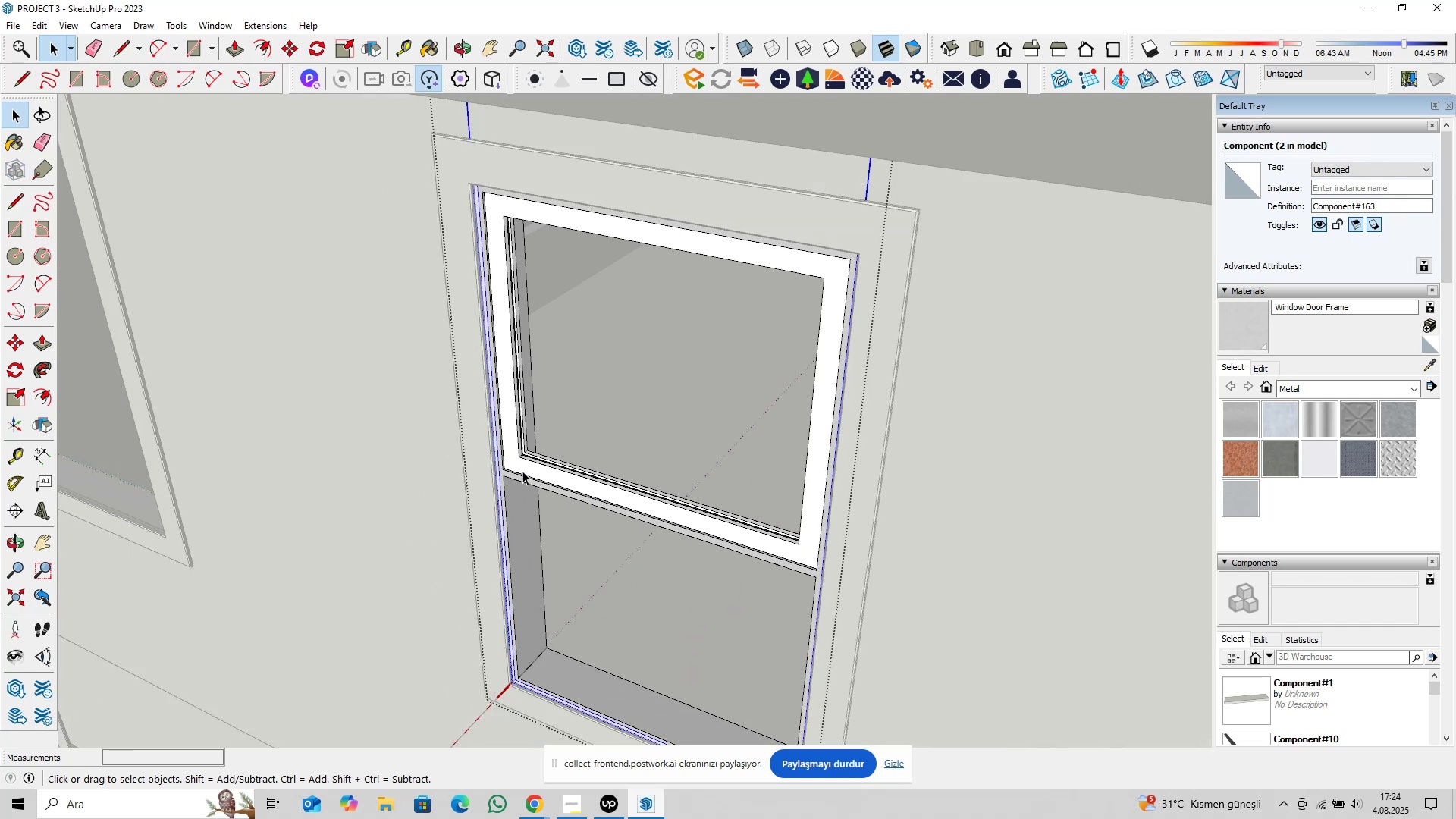 
hold_key(key=ShiftLeft, duration=0.3)
 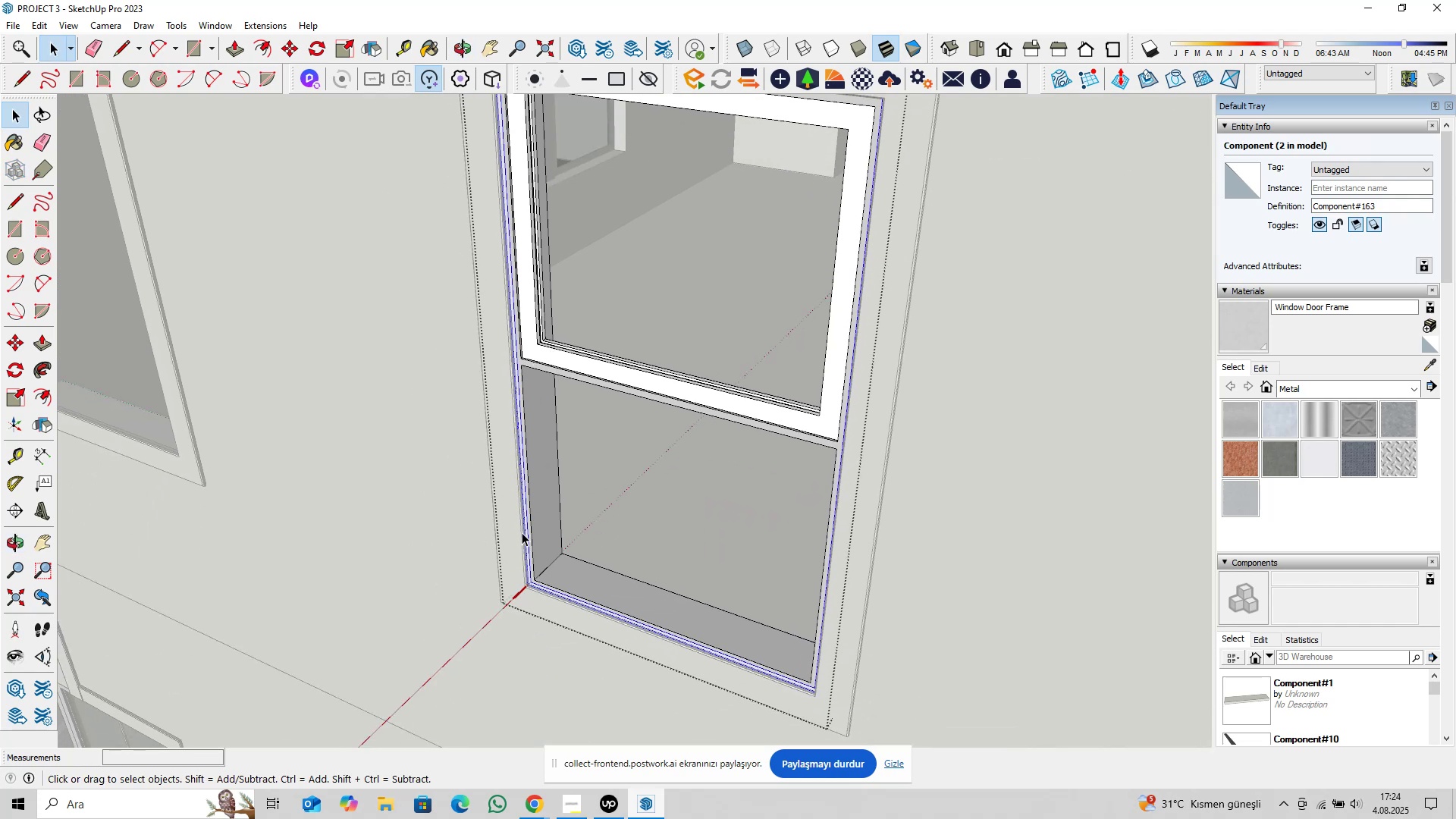 
scroll: coordinate [560, 620], scroll_direction: up, amount: 38.0
 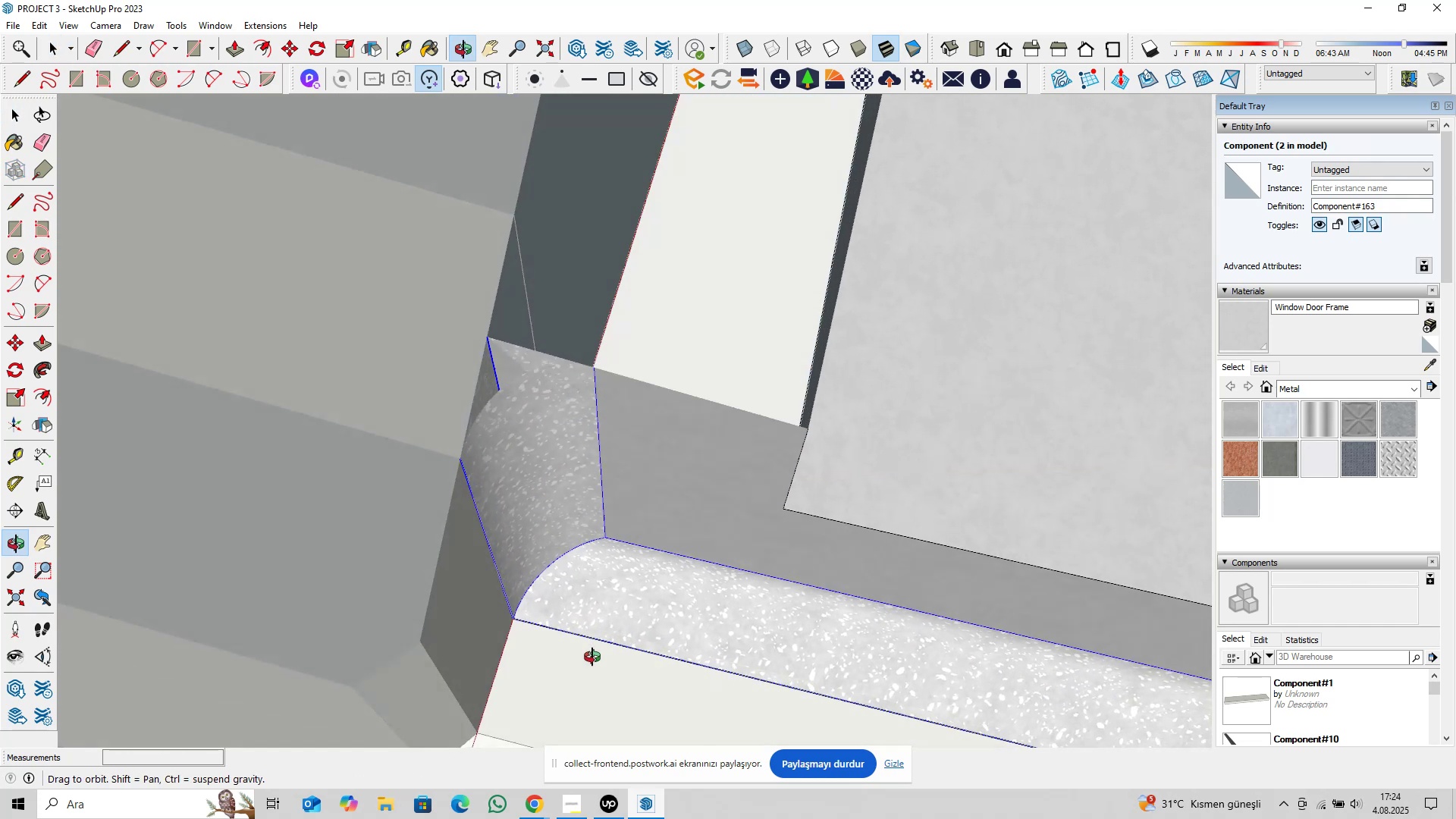 
key(Shift+ShiftLeft)
 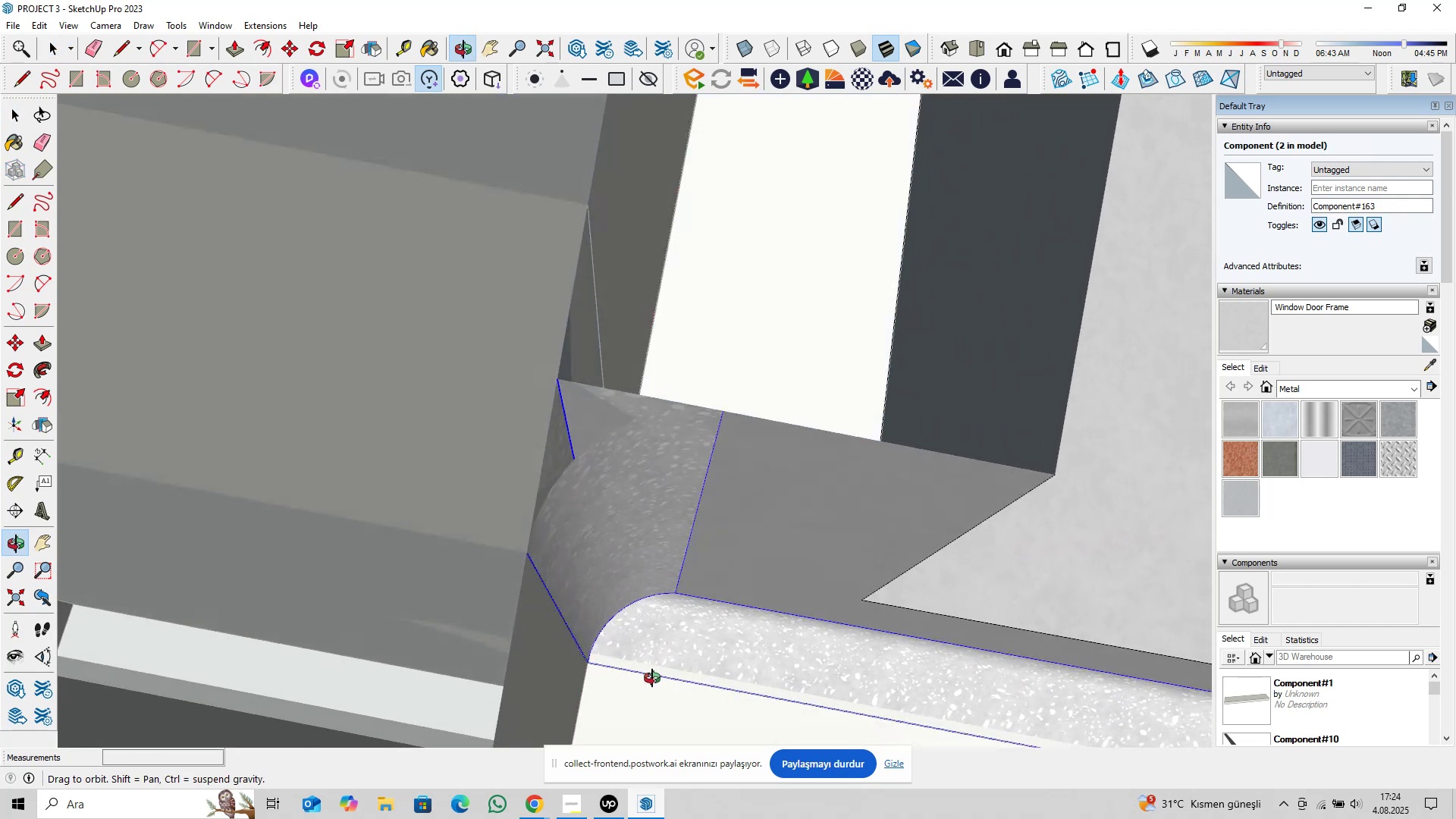 
scroll: coordinate [620, 607], scroll_direction: up, amount: 7.0
 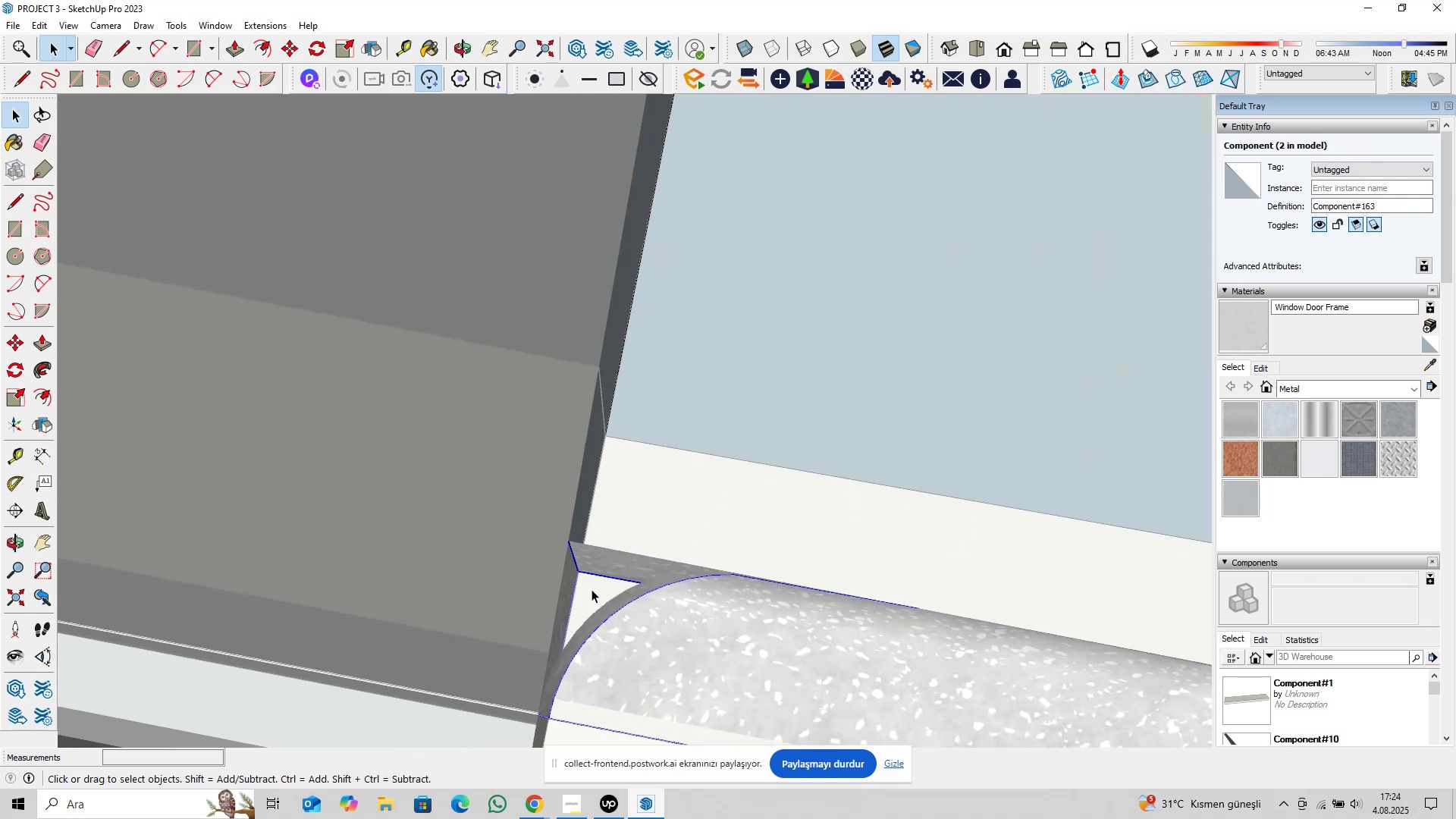 
key(M)
 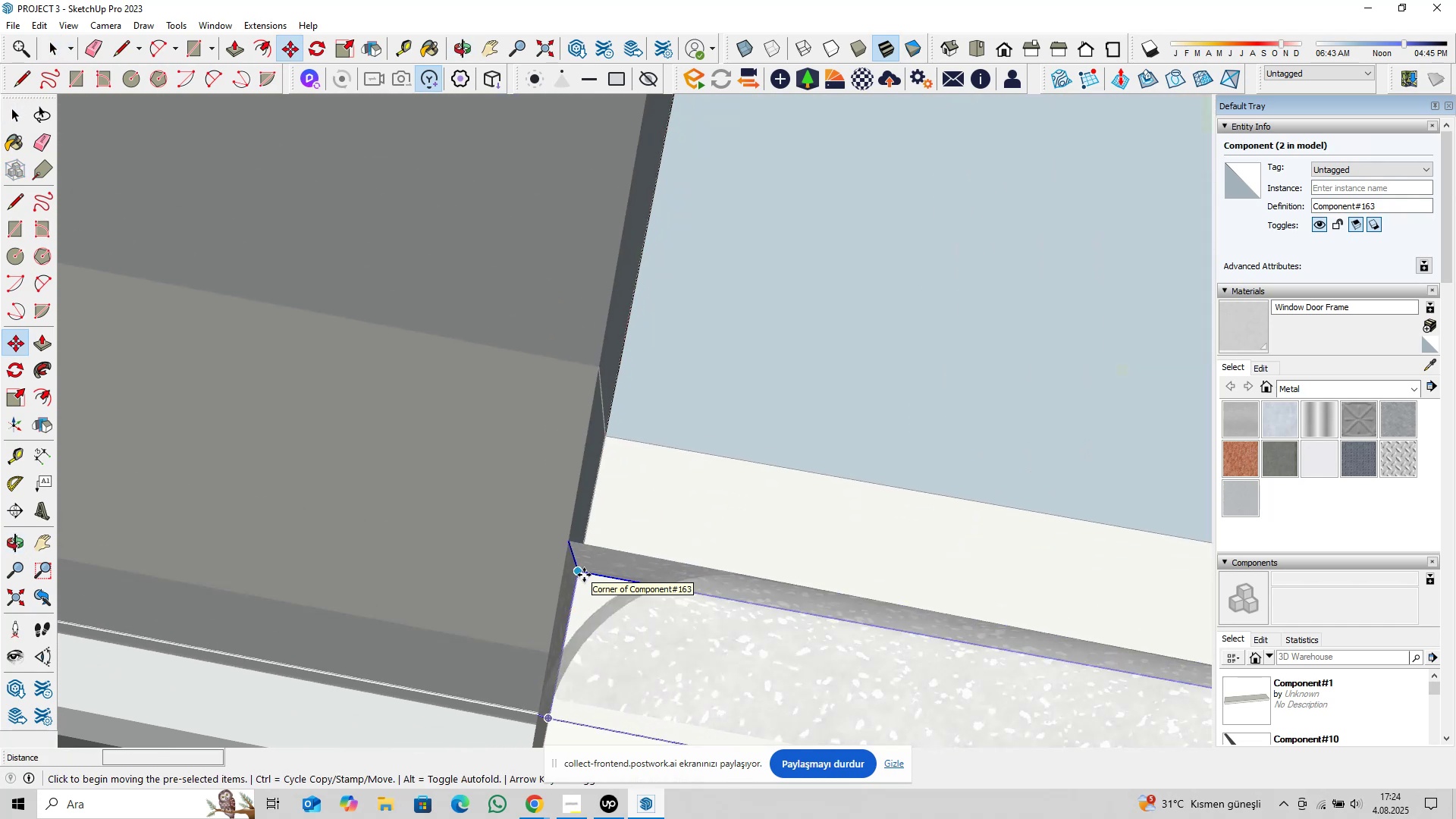 
left_click([584, 575])
 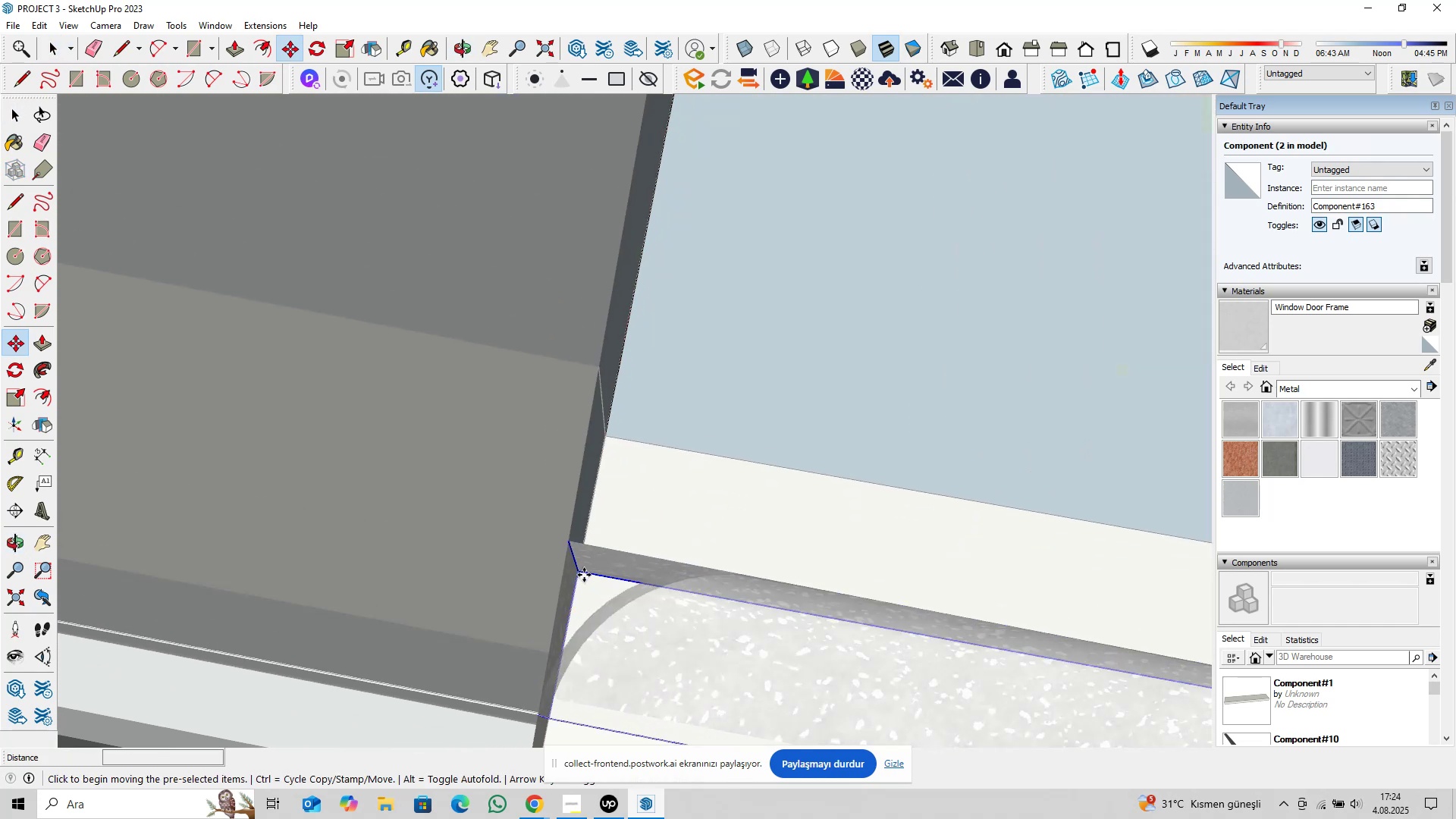 
key(Control+ControlLeft)
 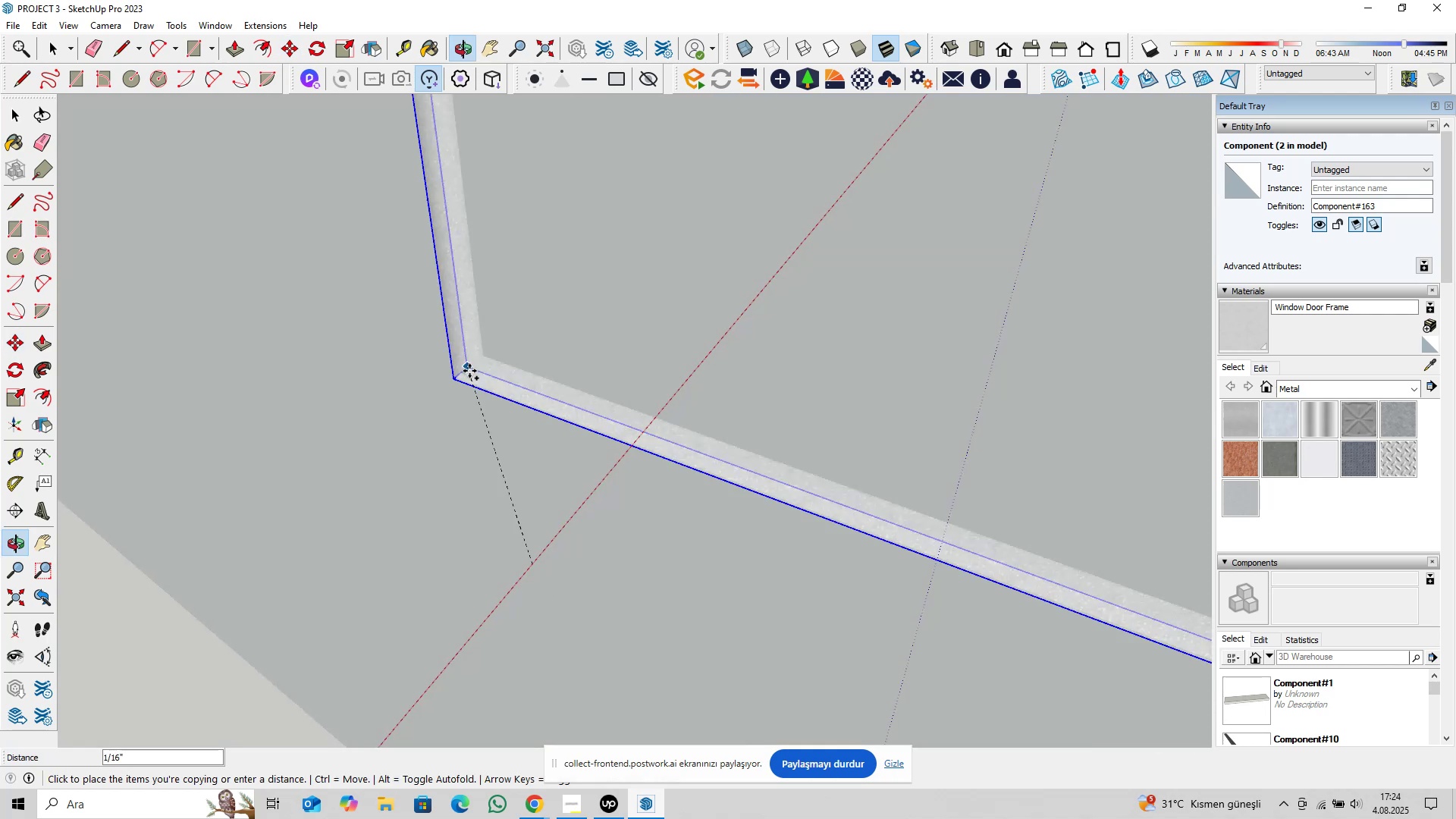 
scroll: coordinate [582, 466], scroll_direction: down, amount: 36.0
 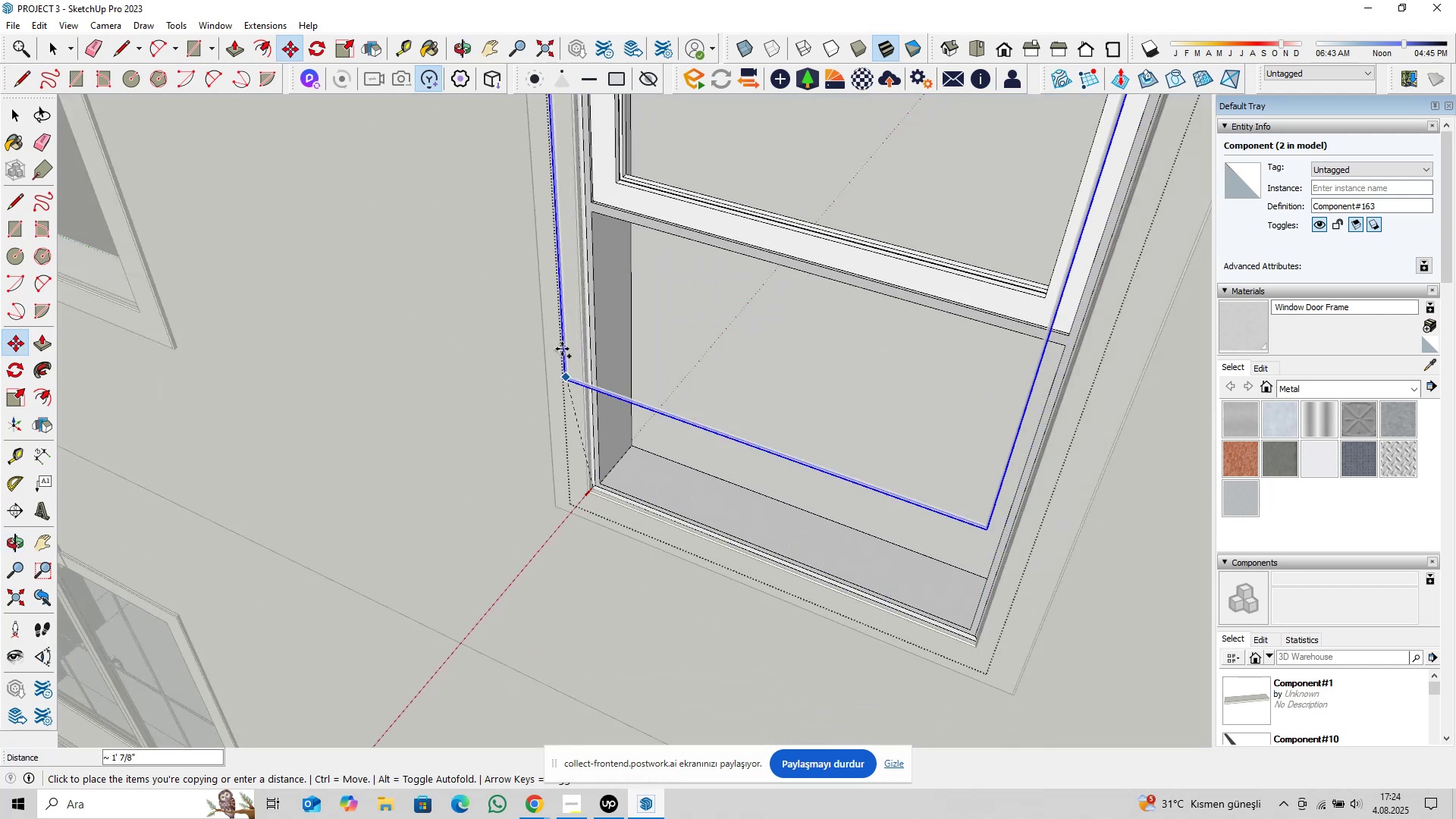 
hold_key(key=ShiftLeft, duration=0.33)
 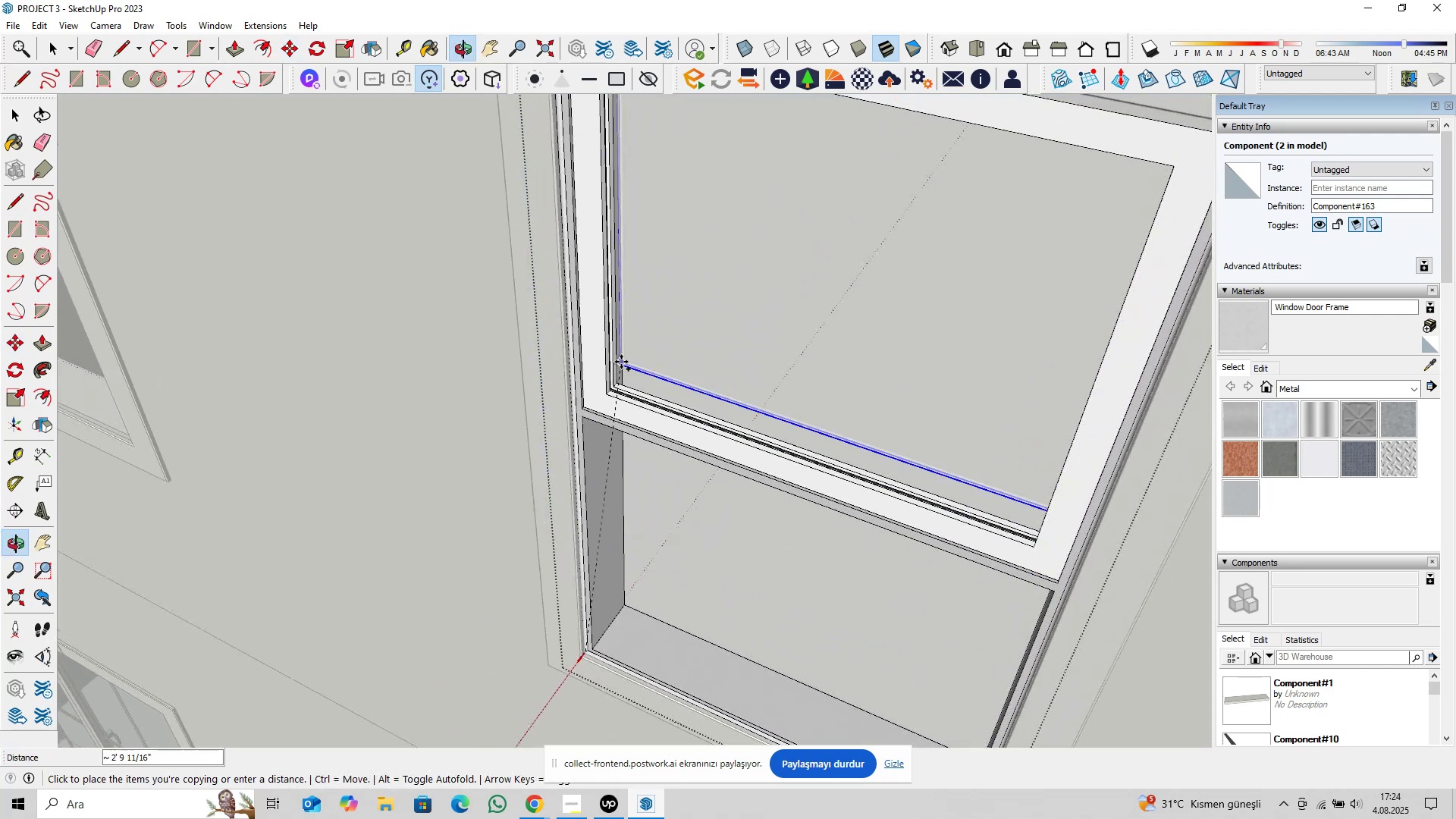 
scroll: coordinate [549, 462], scroll_direction: up, amount: 23.0
 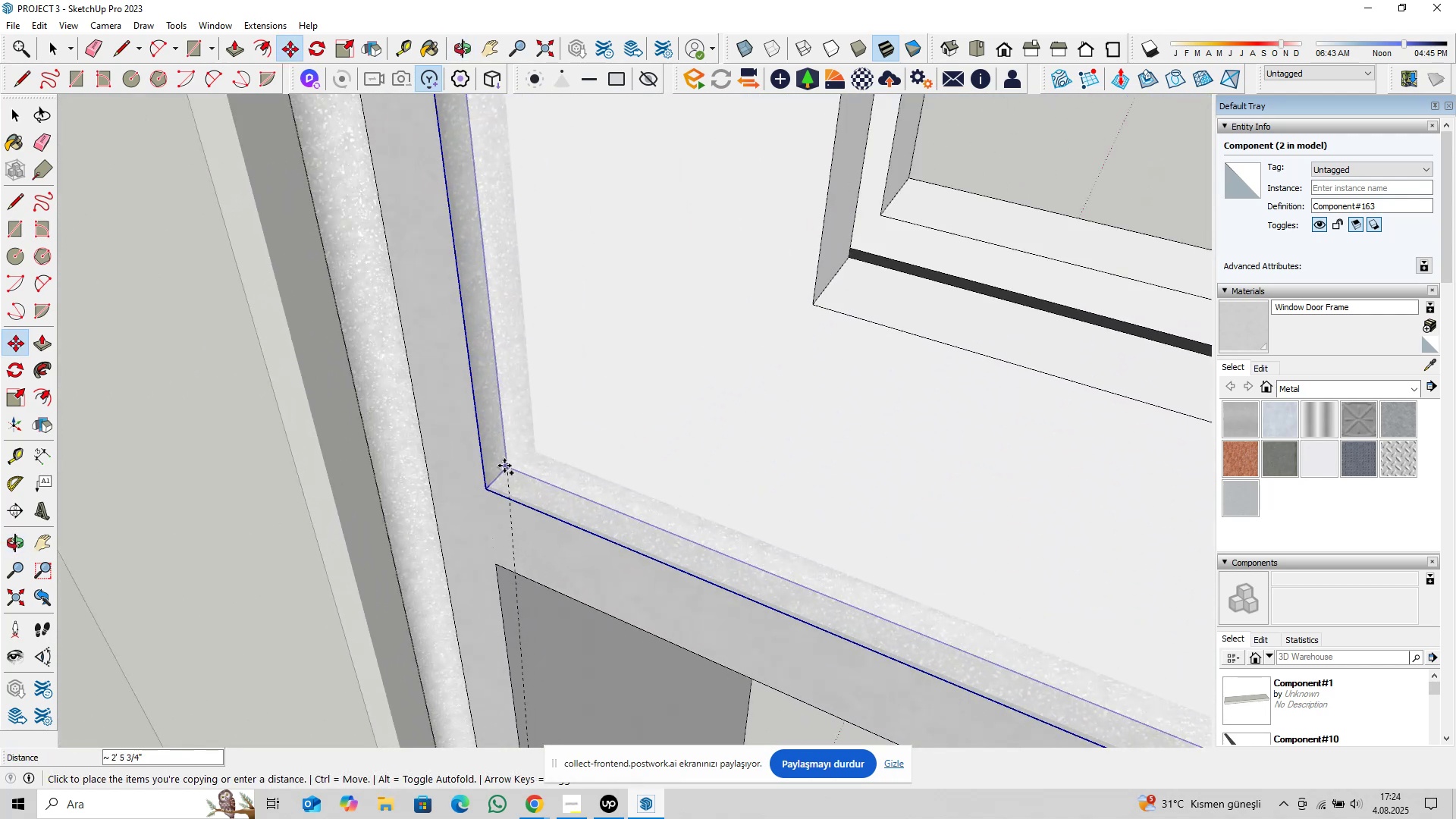 
left_click([504, 466])
 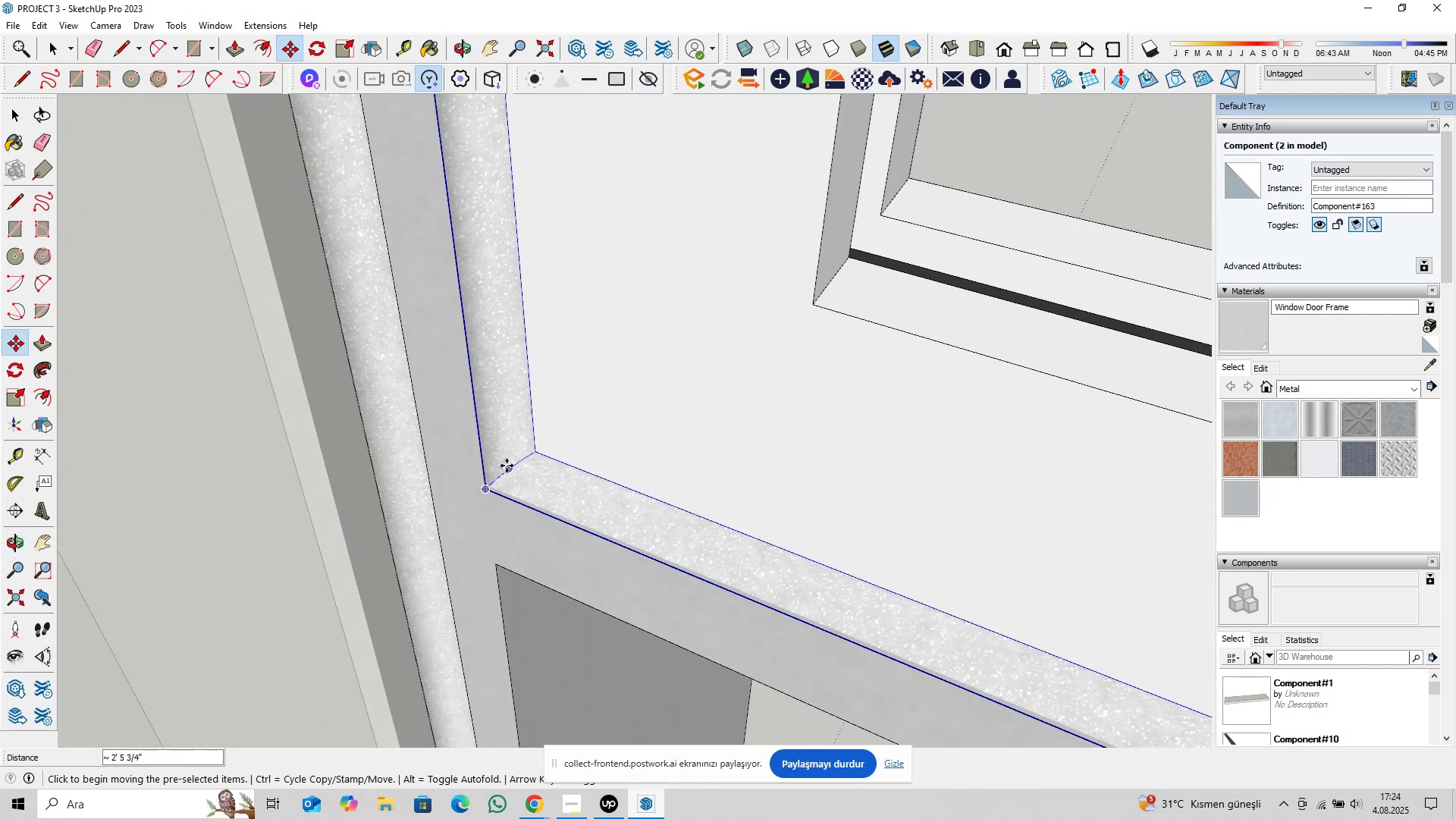 
key(Space)
 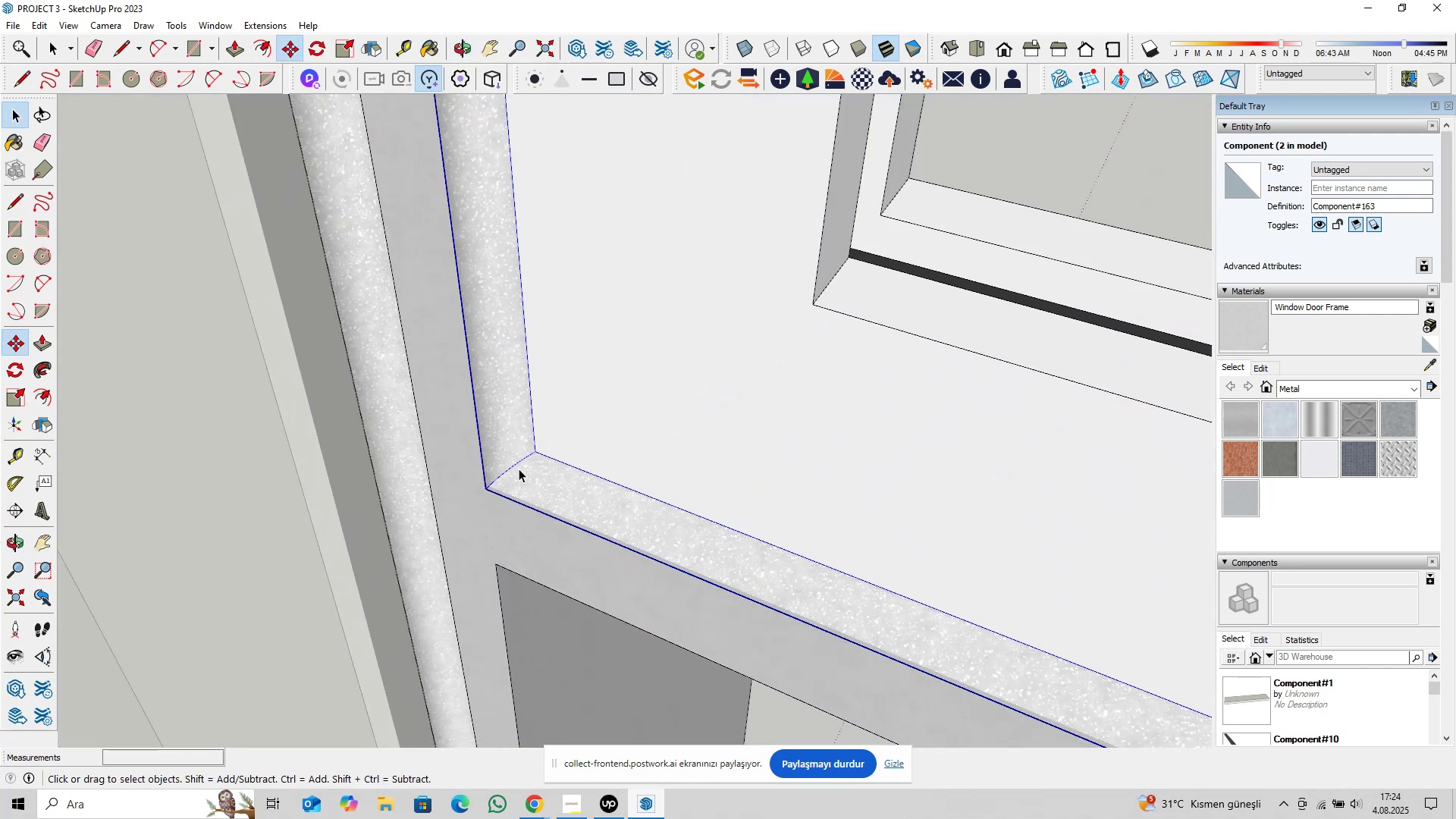 
right_click([519, 469])
 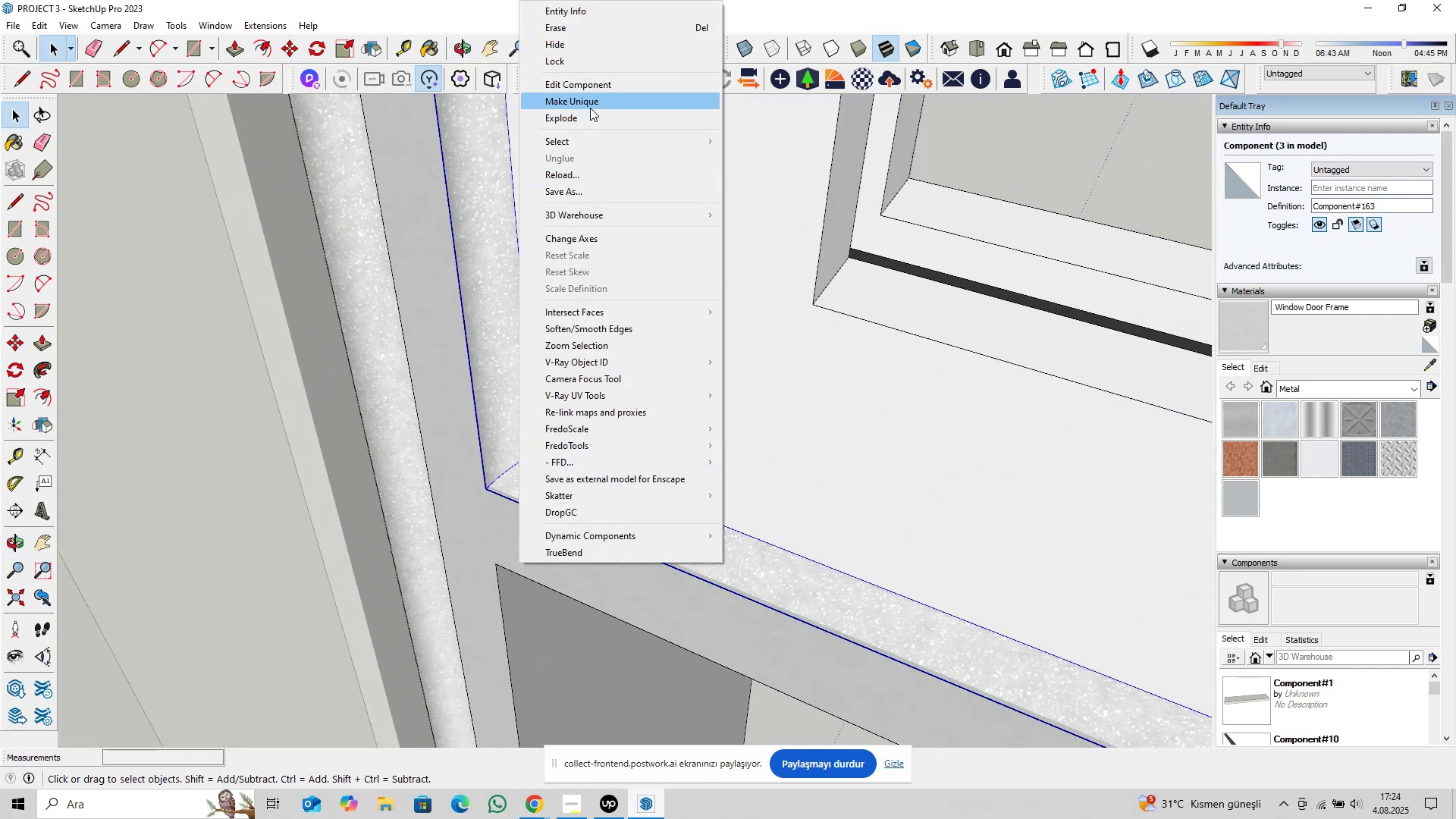 
left_click([592, 104])
 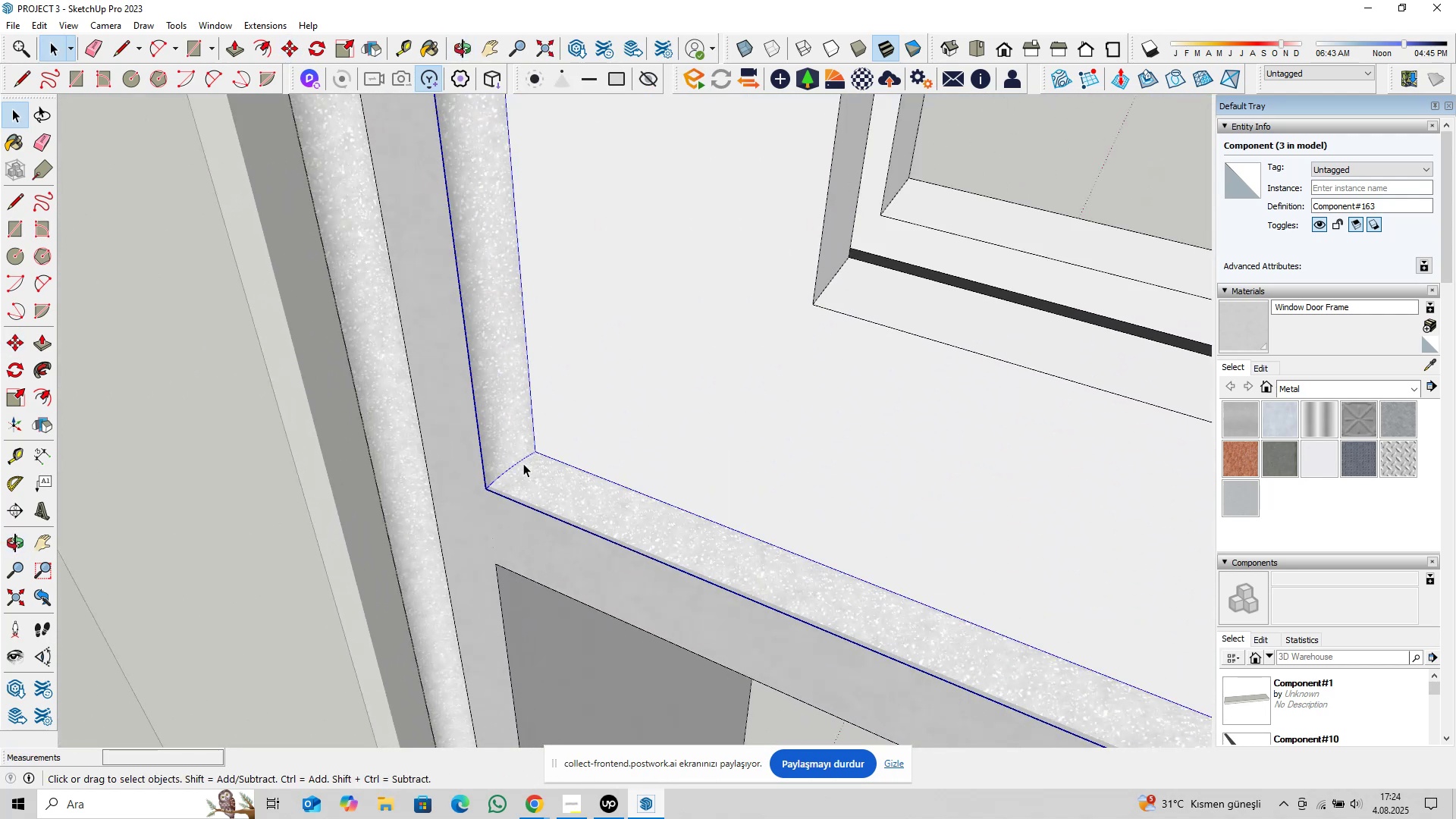 
double_click([523, 463])
 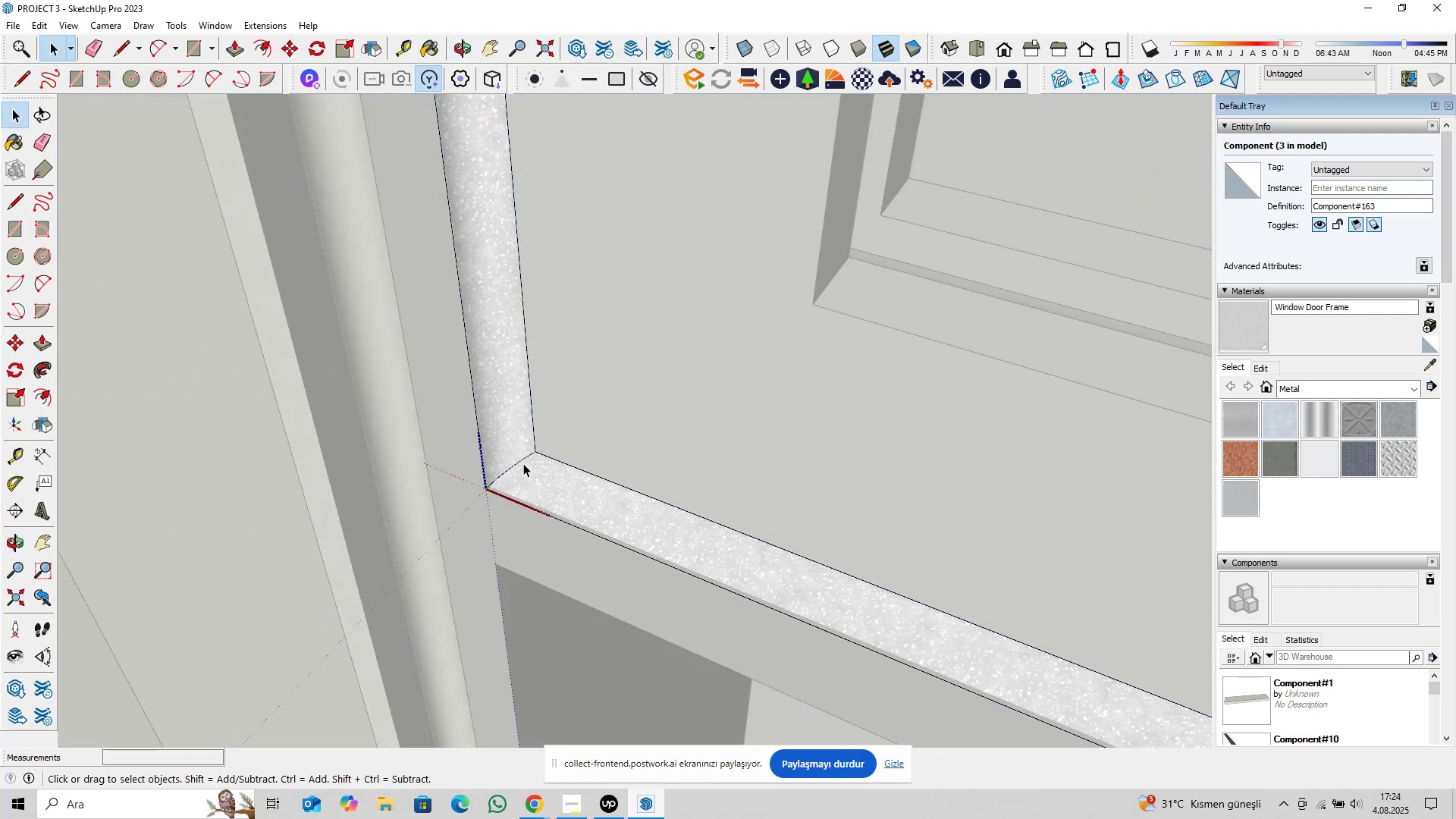 
triple_click([523, 463])
 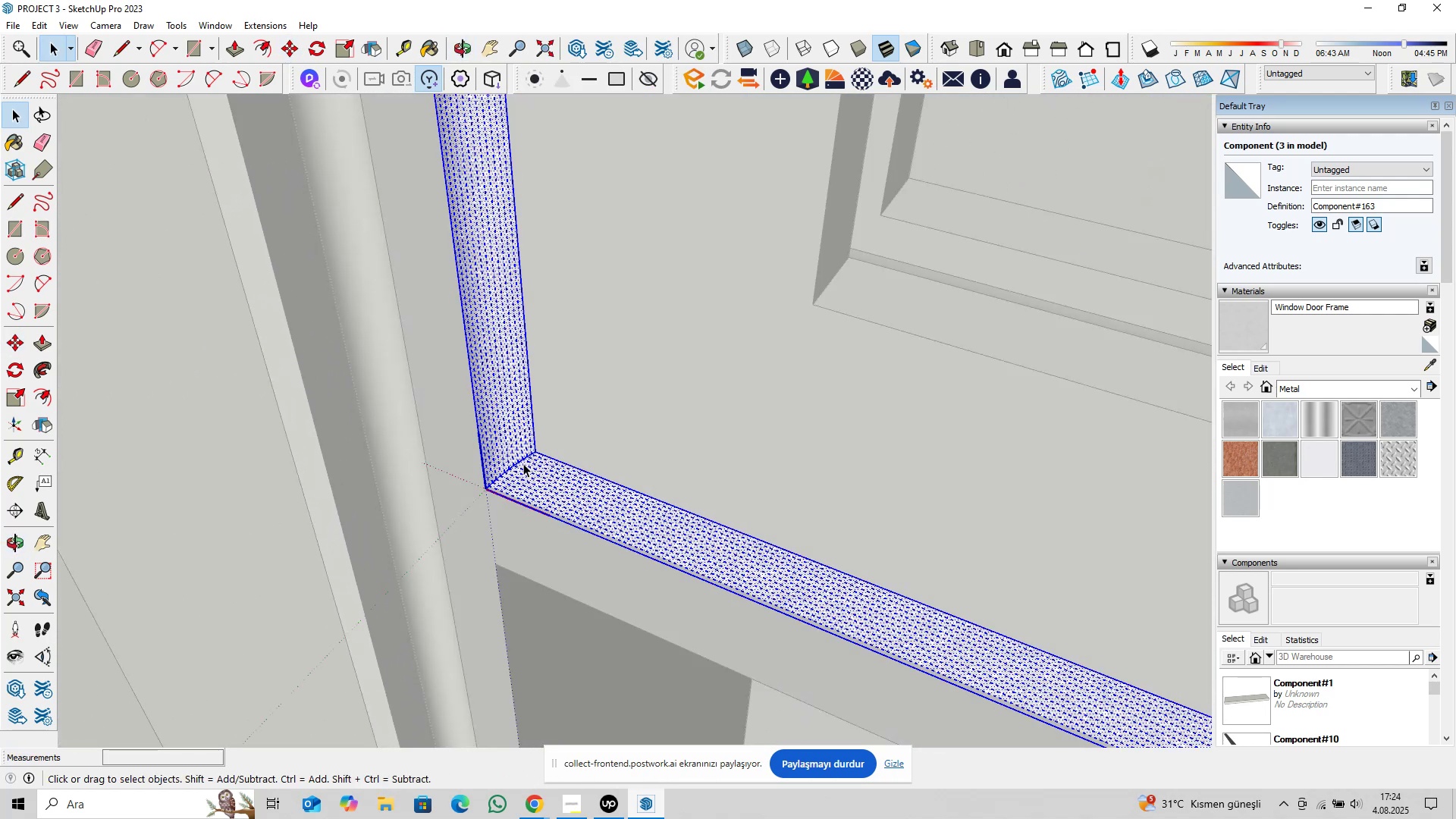 
triple_click([523, 463])
 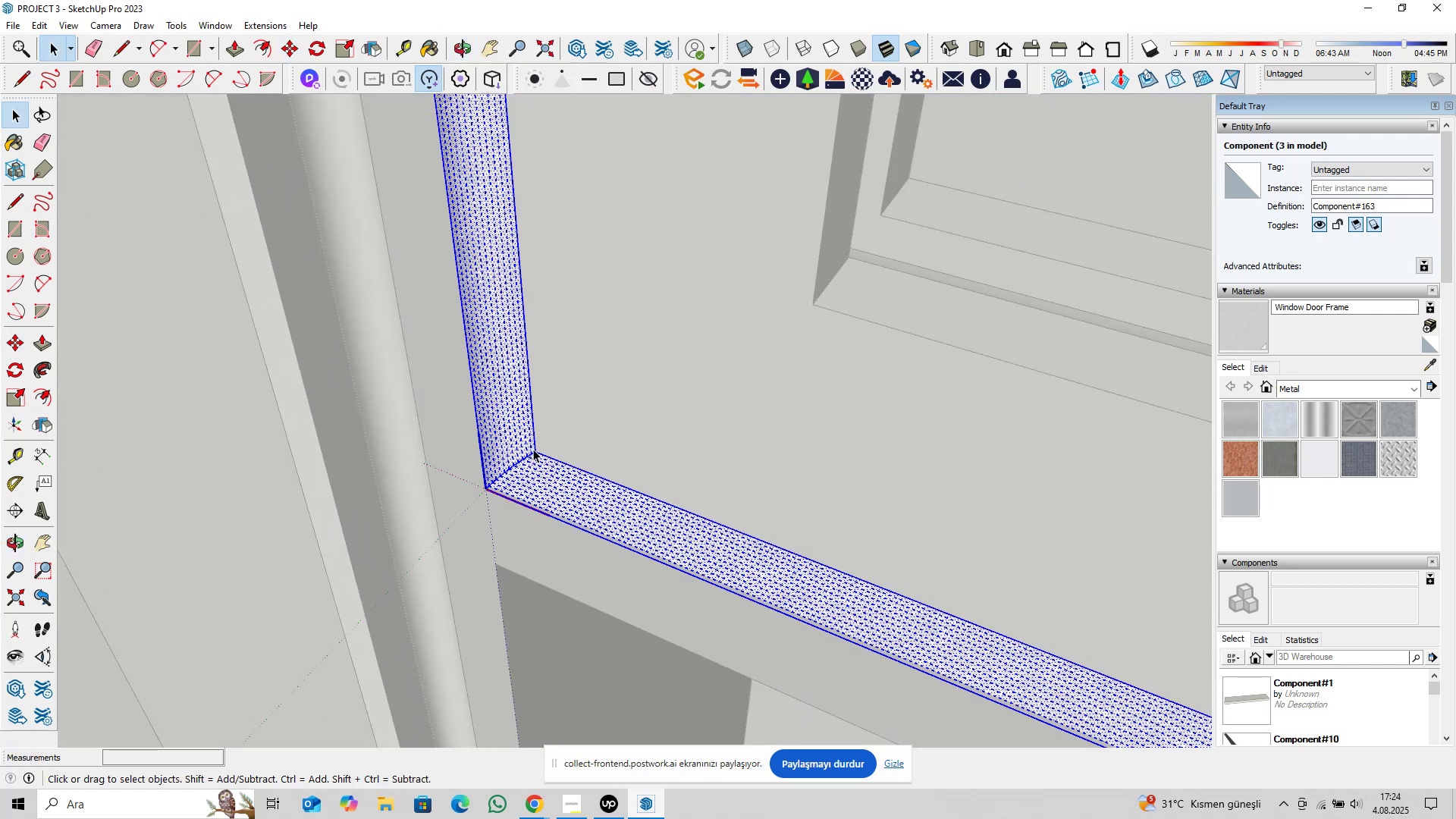 
scroll: coordinate [822, 497], scroll_direction: down, amount: 37.0
 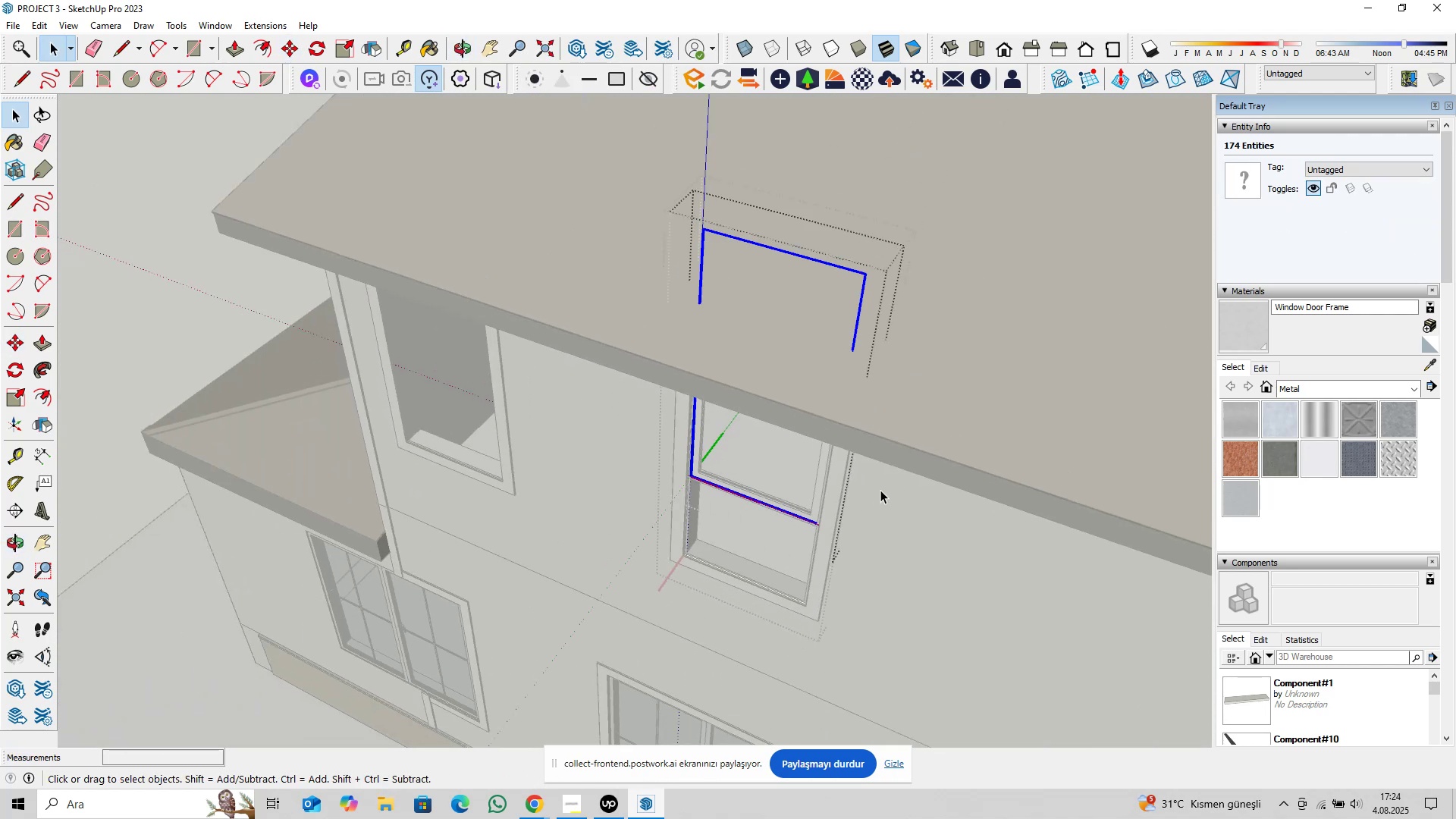 
key(Shift+ShiftLeft)
 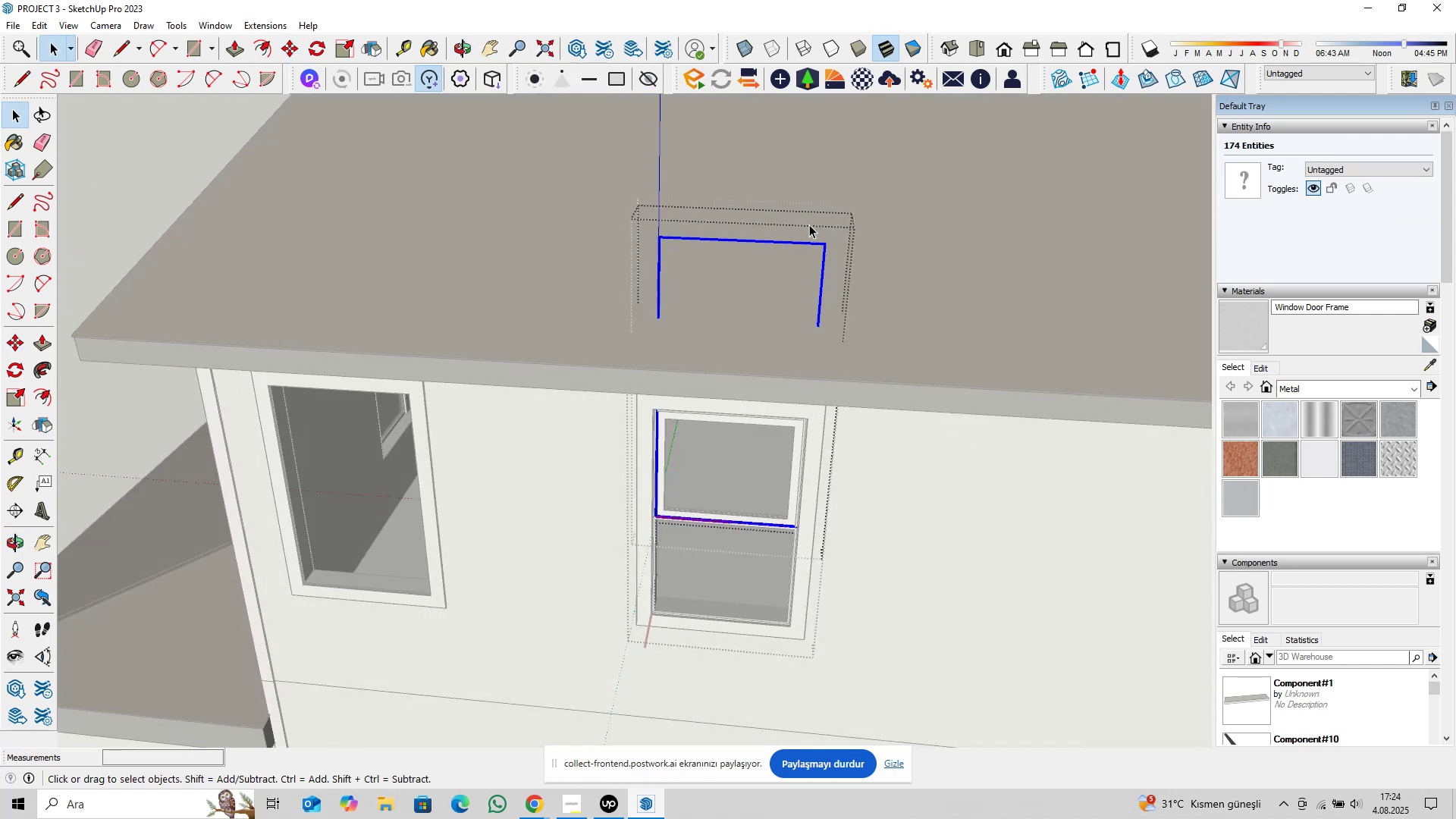 
left_click_drag(start_coordinate=[781, 189], to_coordinate=[947, 623])
 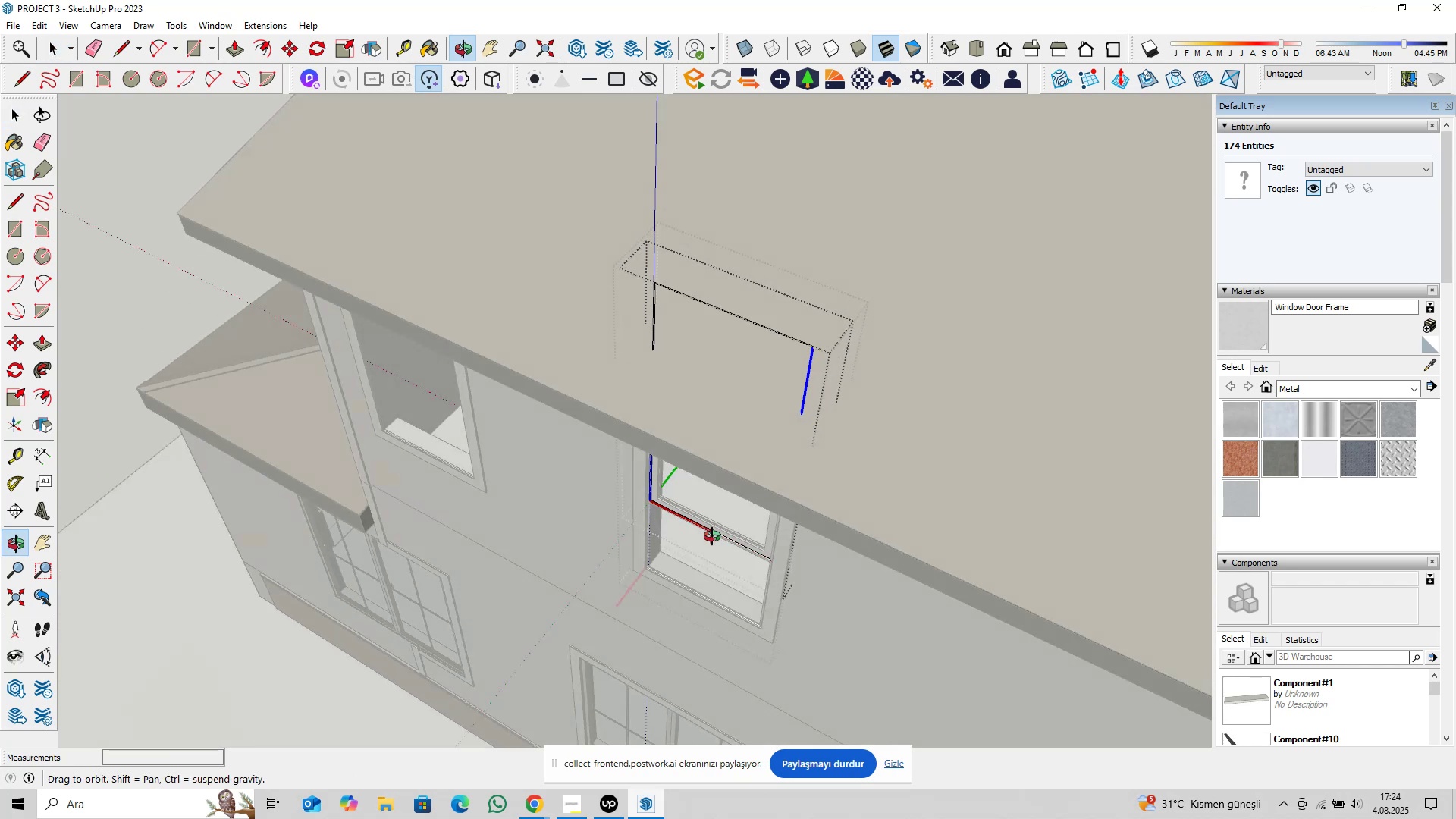 
scroll: coordinate [828, 362], scroll_direction: up, amount: 14.0
 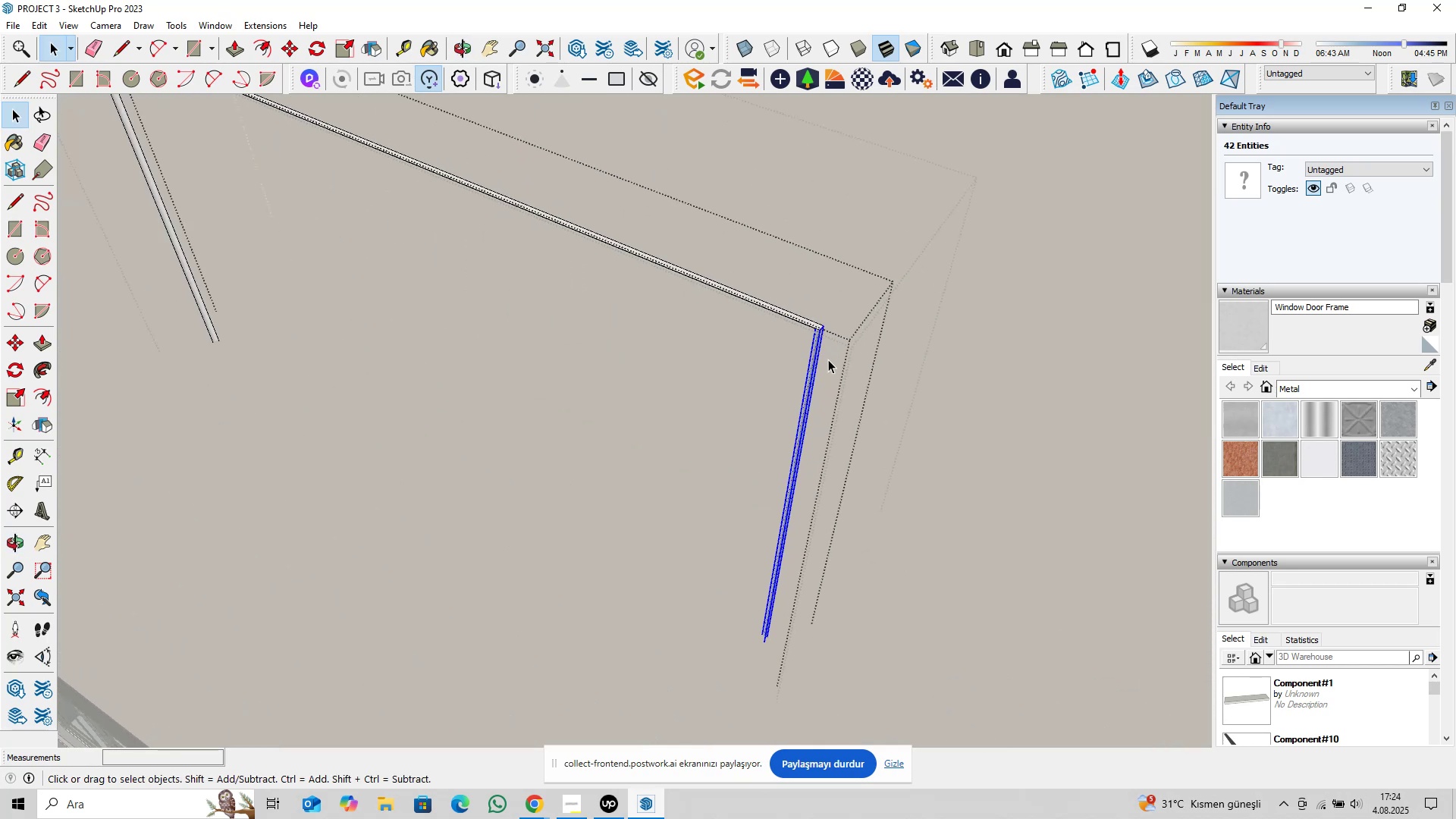 
hold_key(key=ShiftLeft, duration=0.45)
 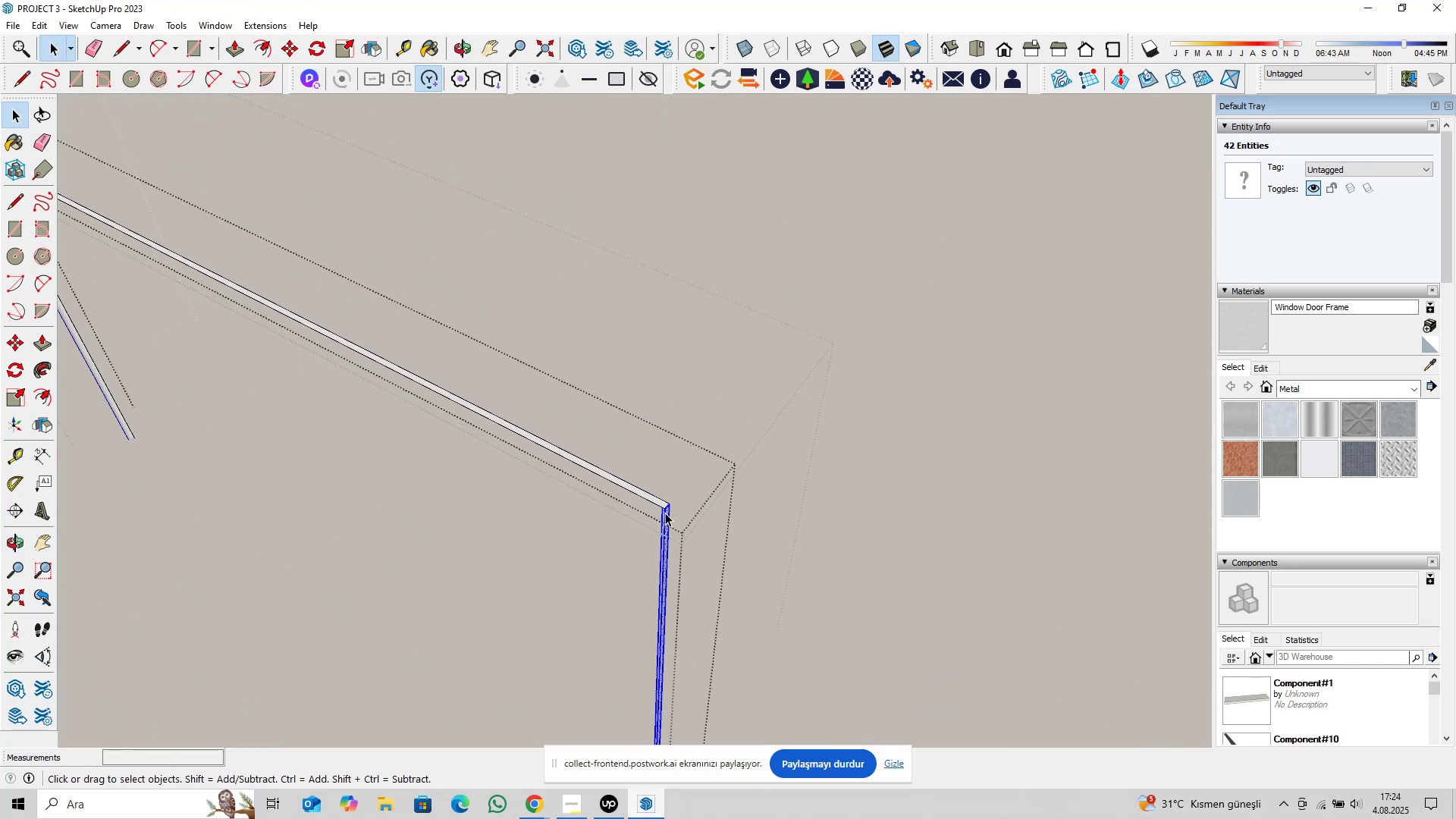 
scroll: coordinate [676, 494], scroll_direction: up, amount: 15.0
 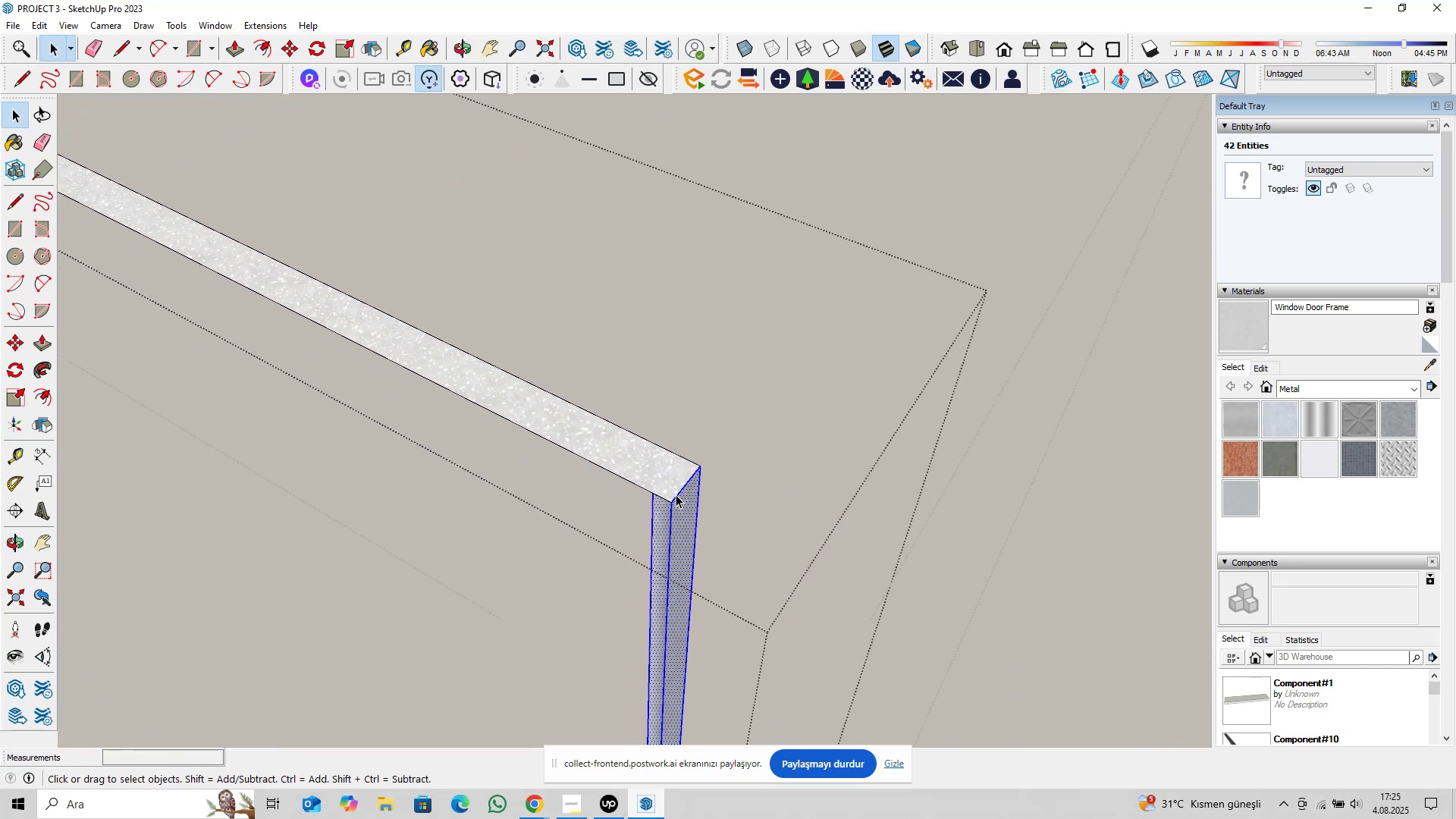 
key(M)
 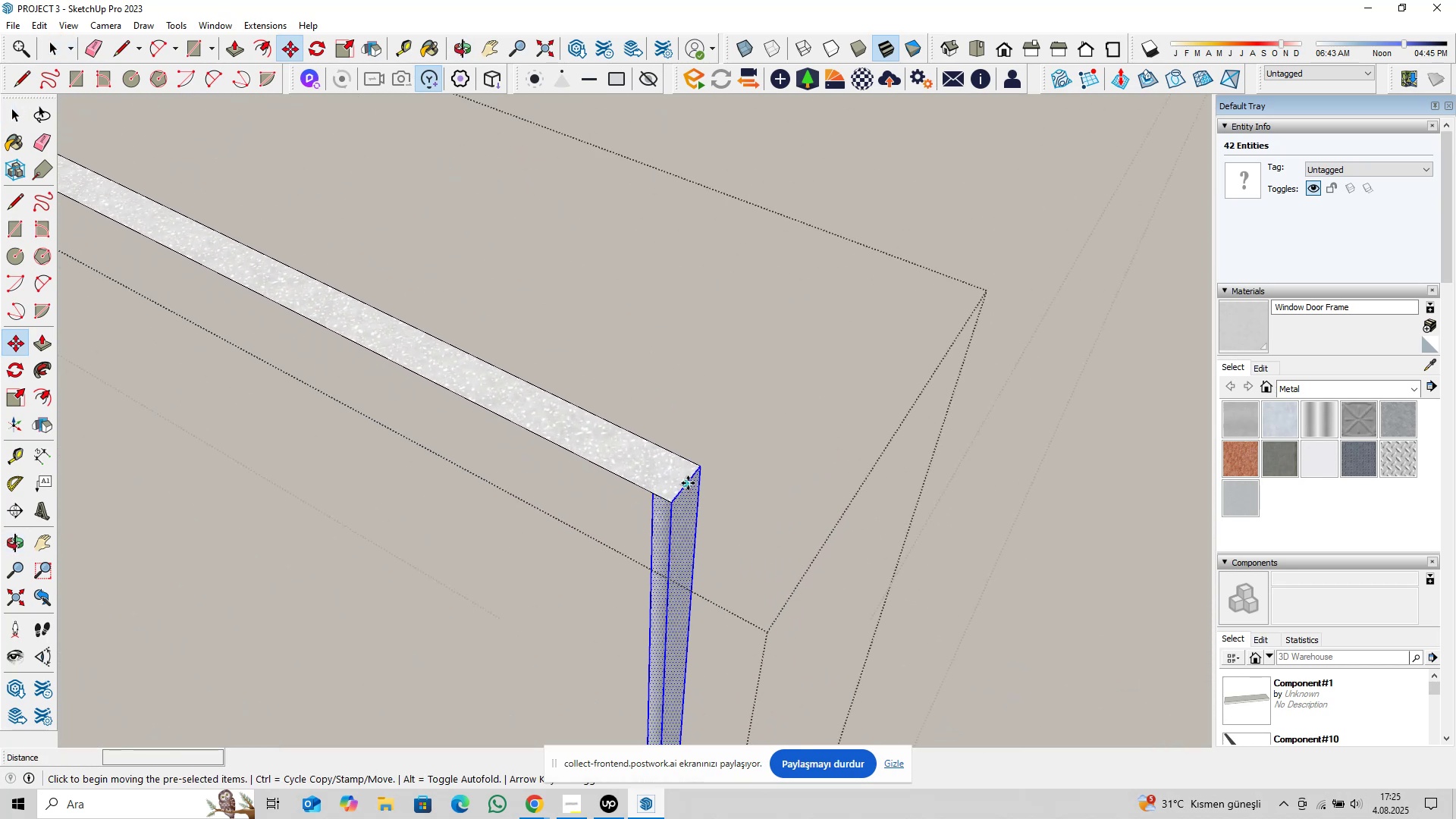 
left_click([688, 483])
 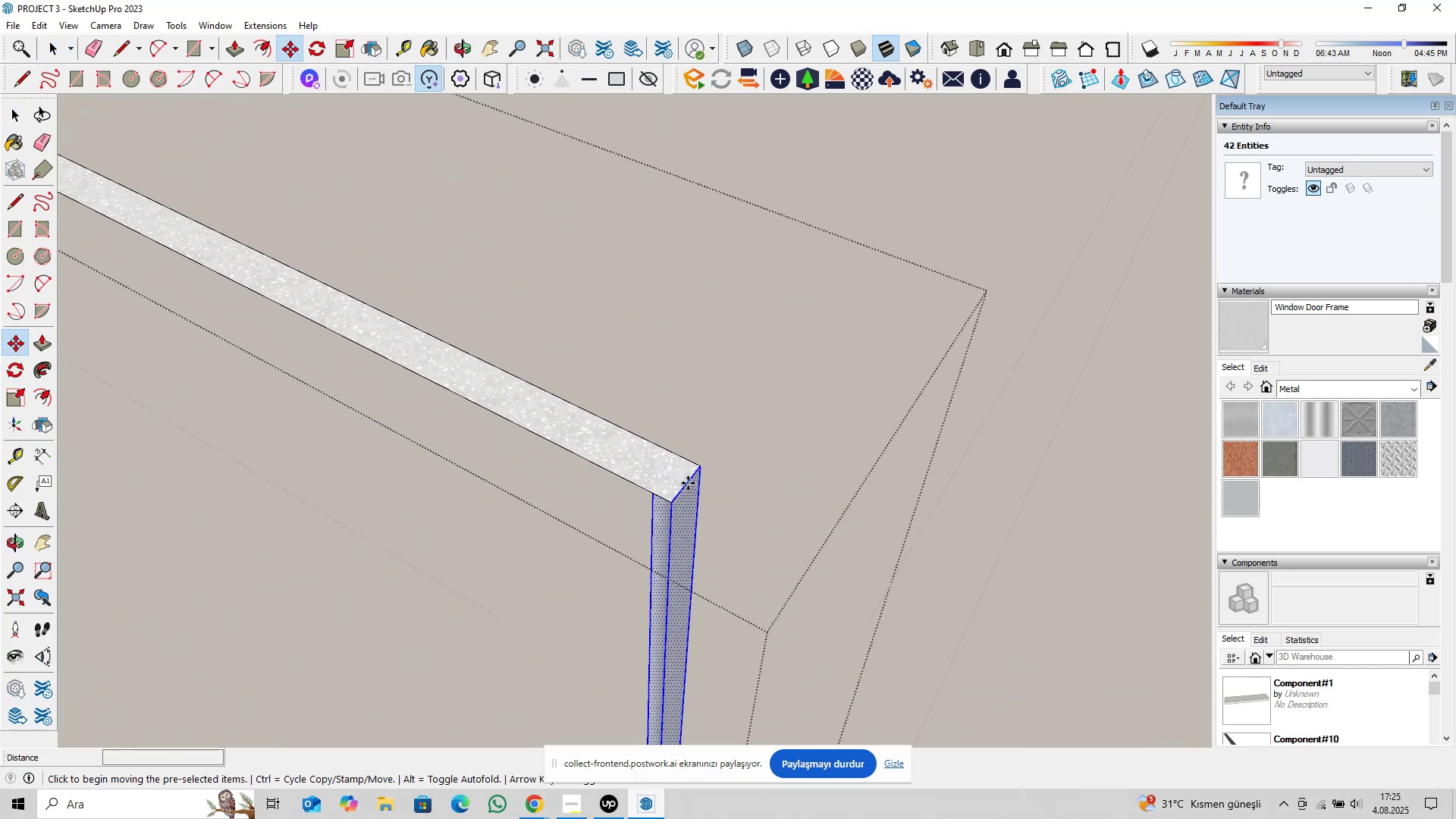 
key(ArrowLeft)
 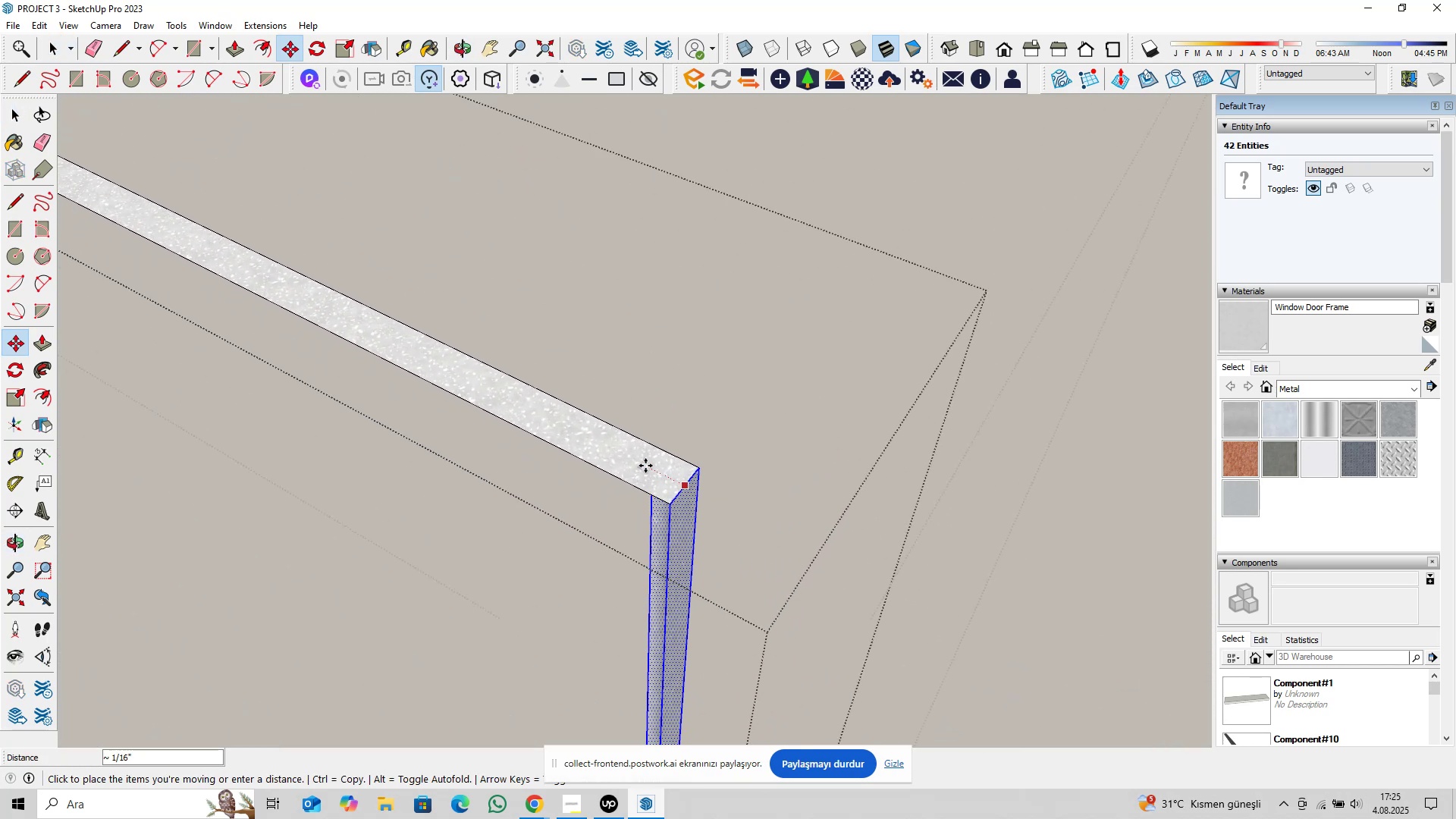 
key(ArrowRight)
 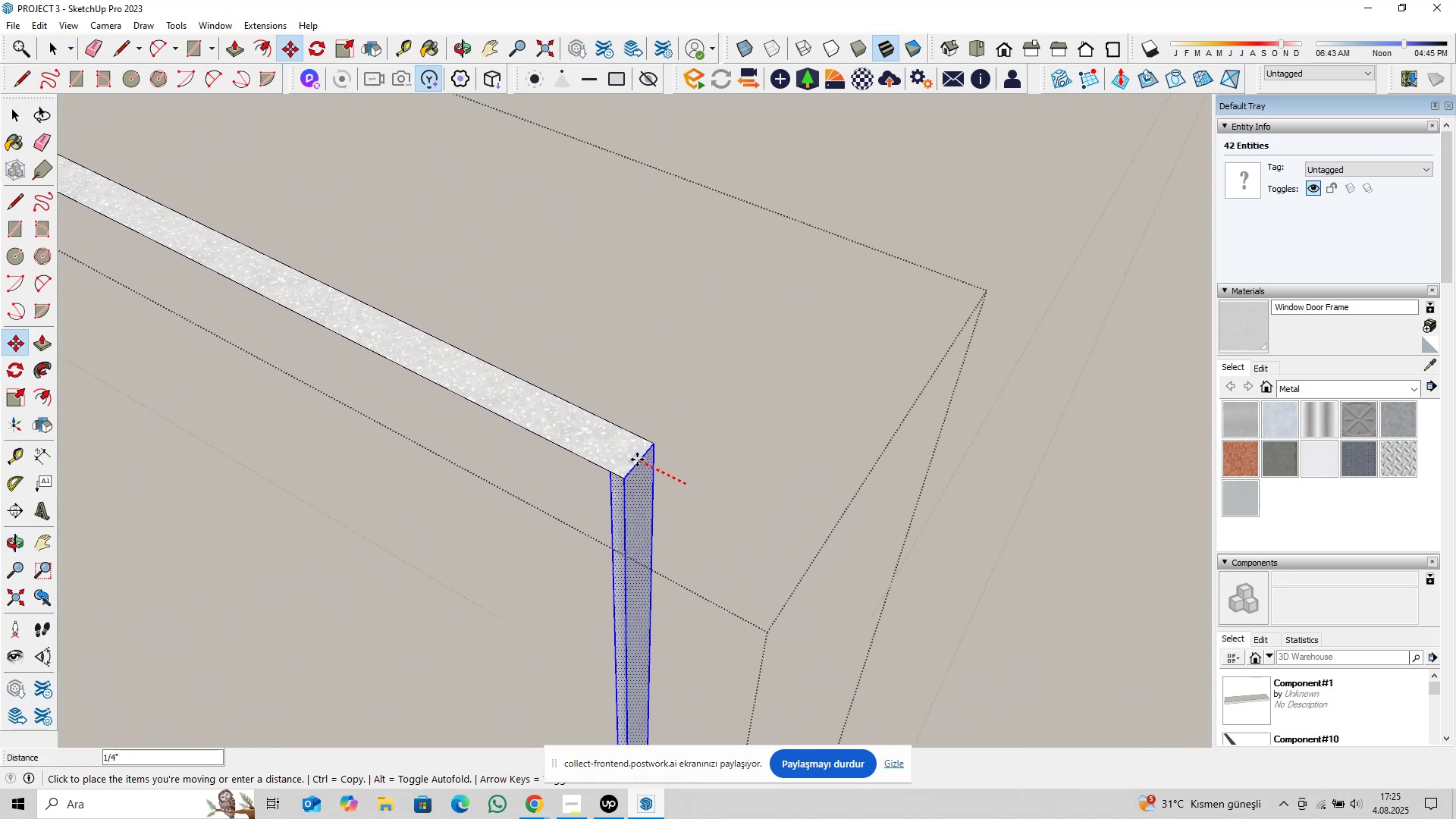 
scroll: coordinate [618, 486], scroll_direction: down, amount: 29.0
 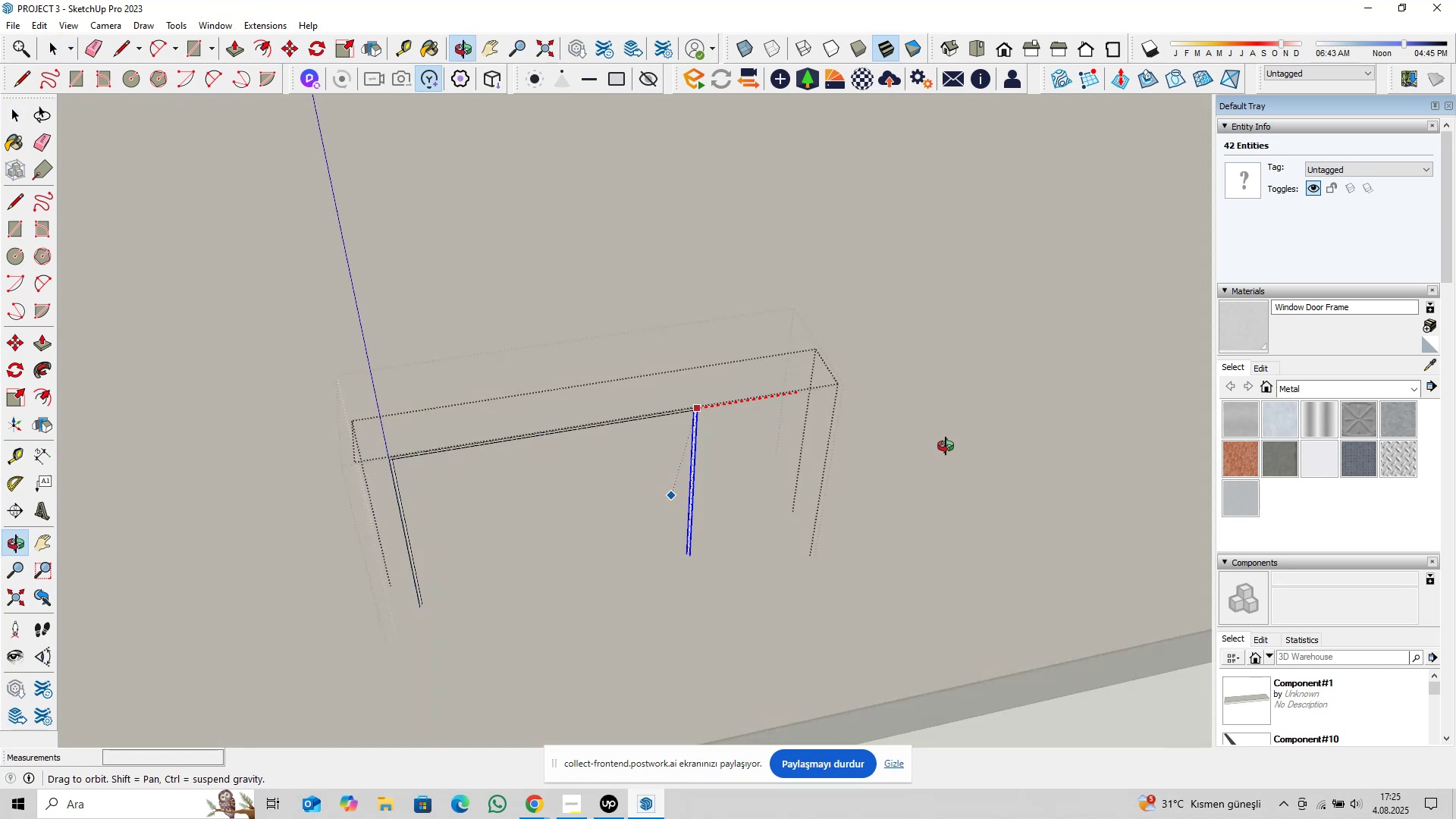 
hold_key(key=ShiftLeft, duration=0.6)
 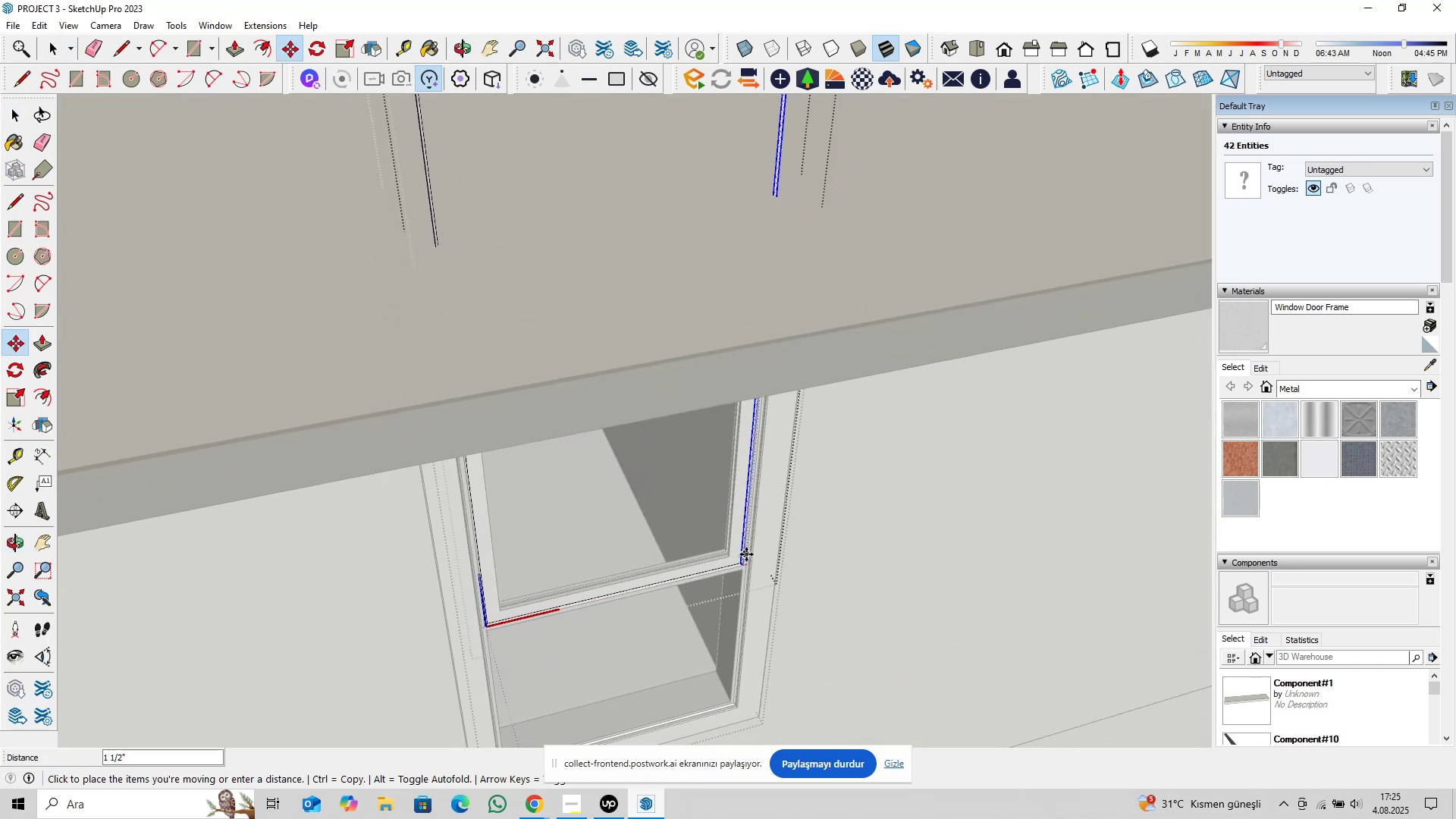 
scroll: coordinate [790, 615], scroll_direction: up, amount: 30.0
 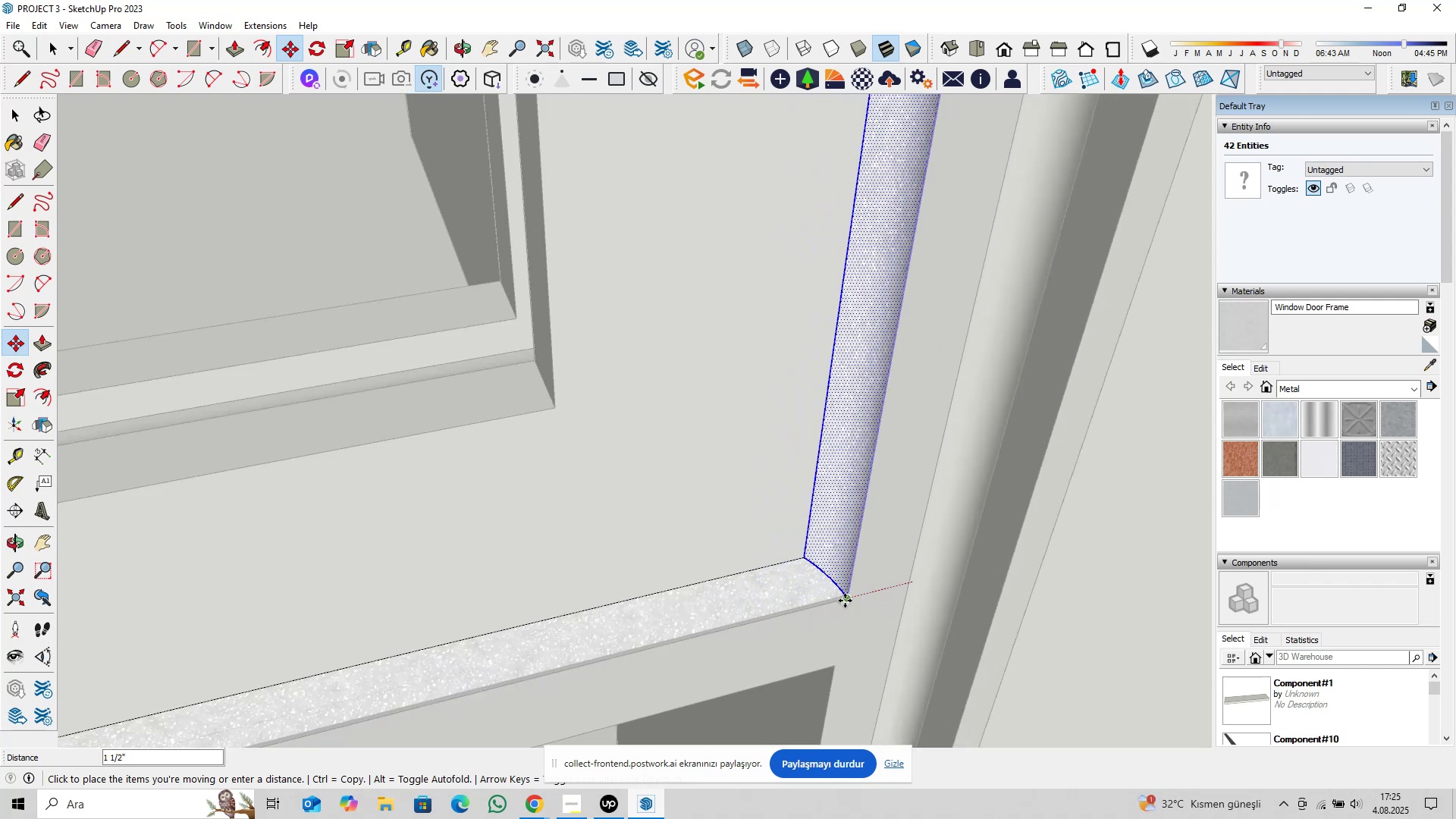 
left_click([846, 601])
 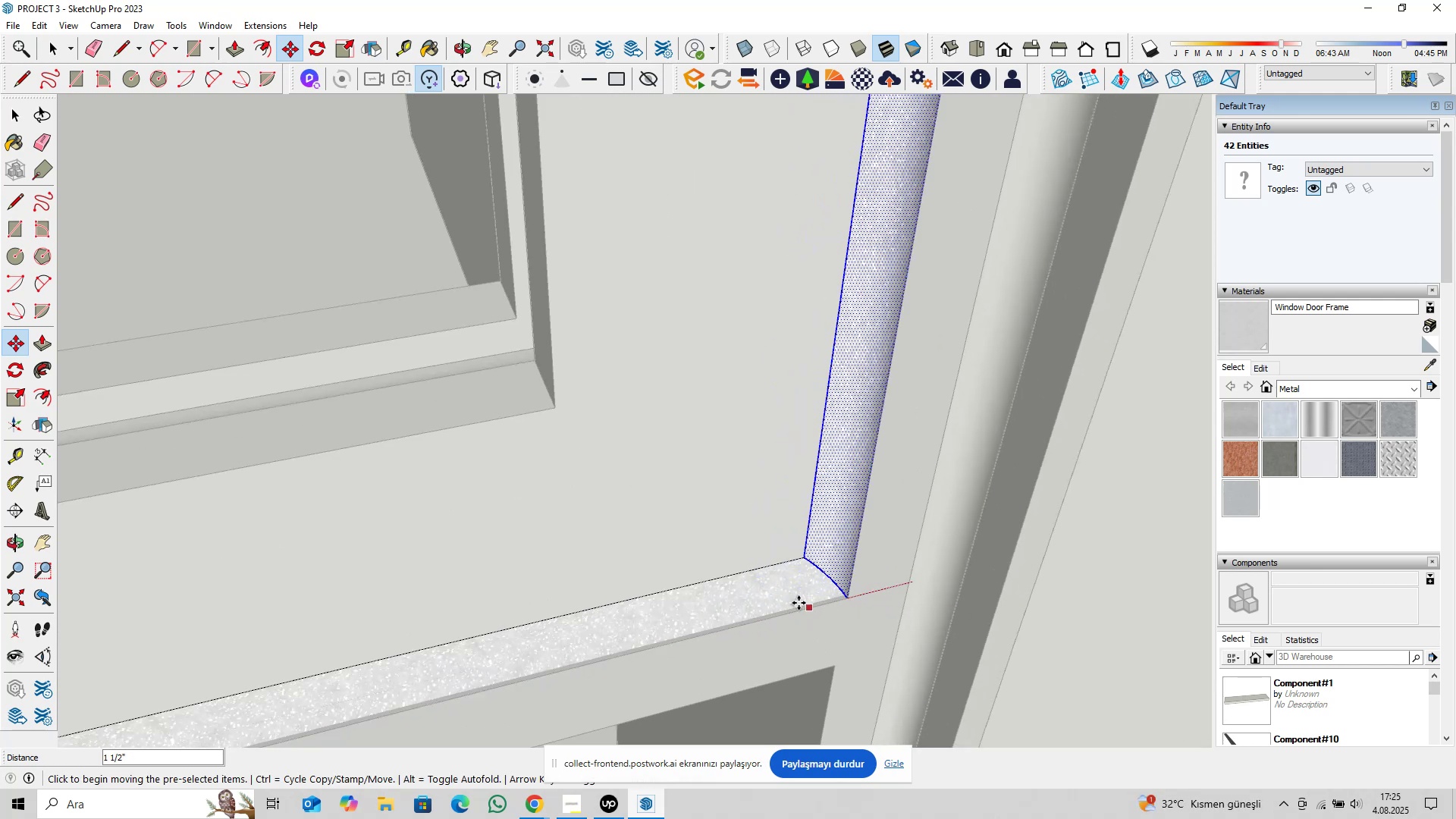 
key(Space)
 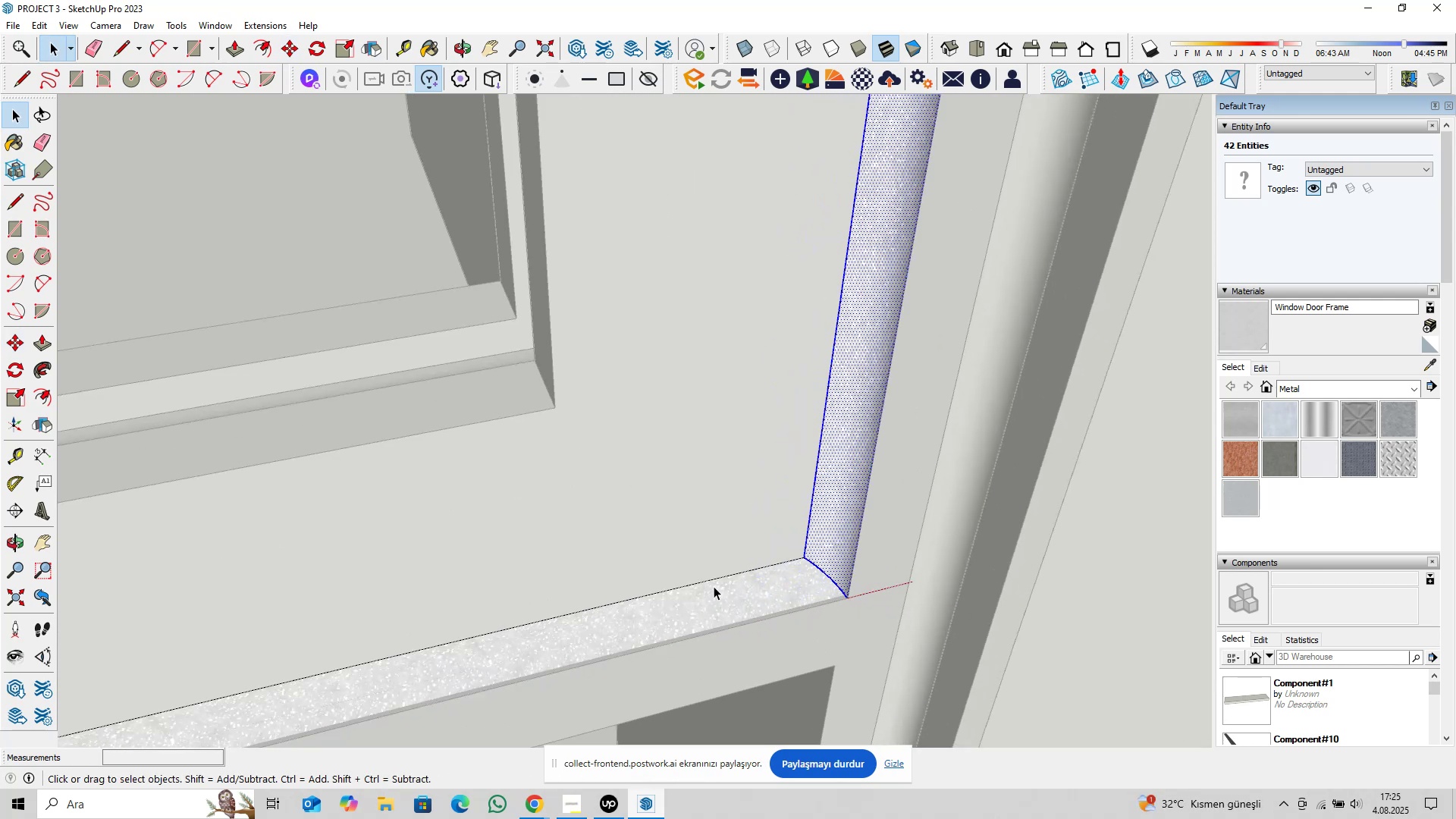 
scroll: coordinate [705, 543], scroll_direction: down, amount: 35.0
 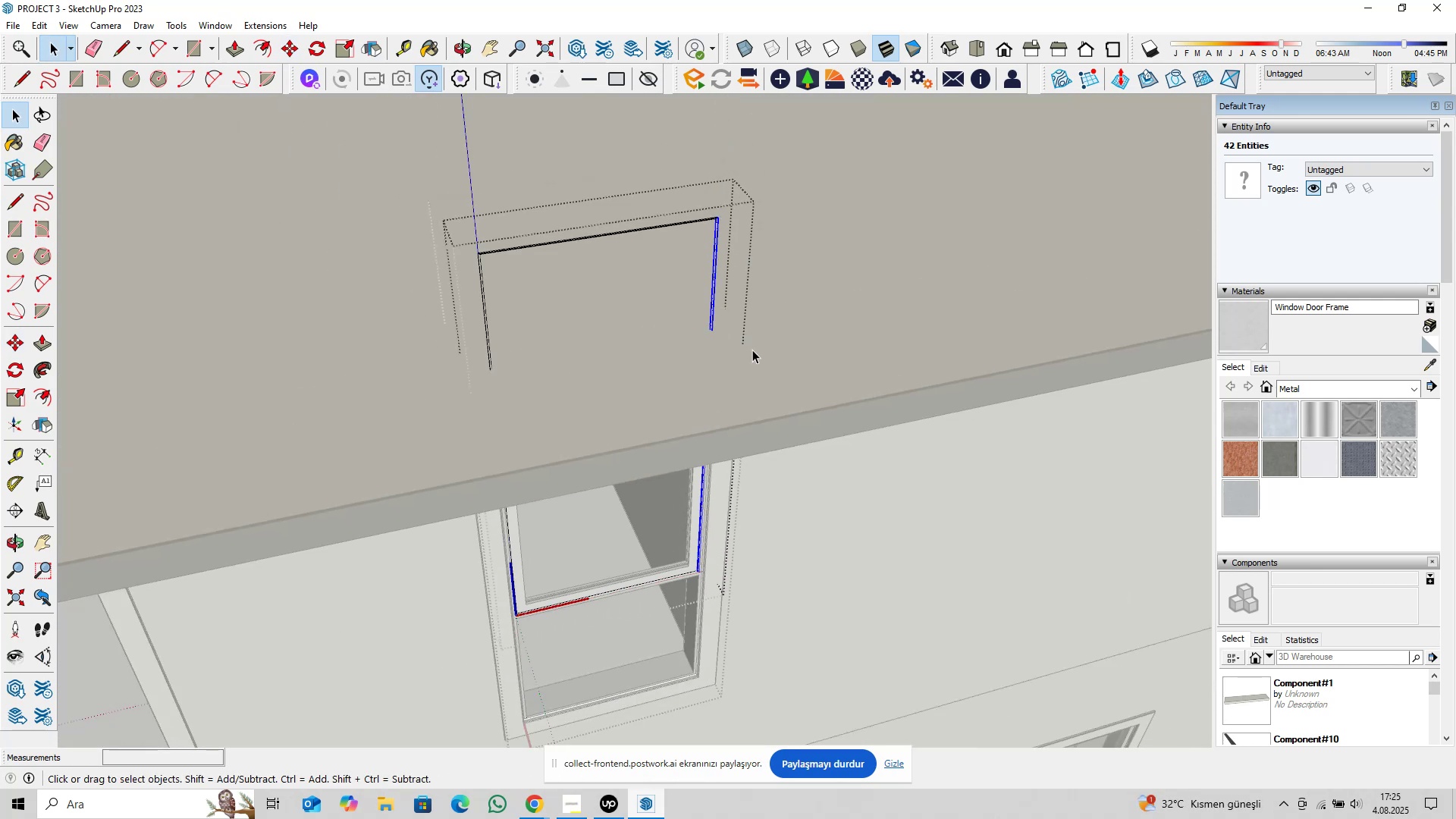 
key(Shift+ShiftLeft)
 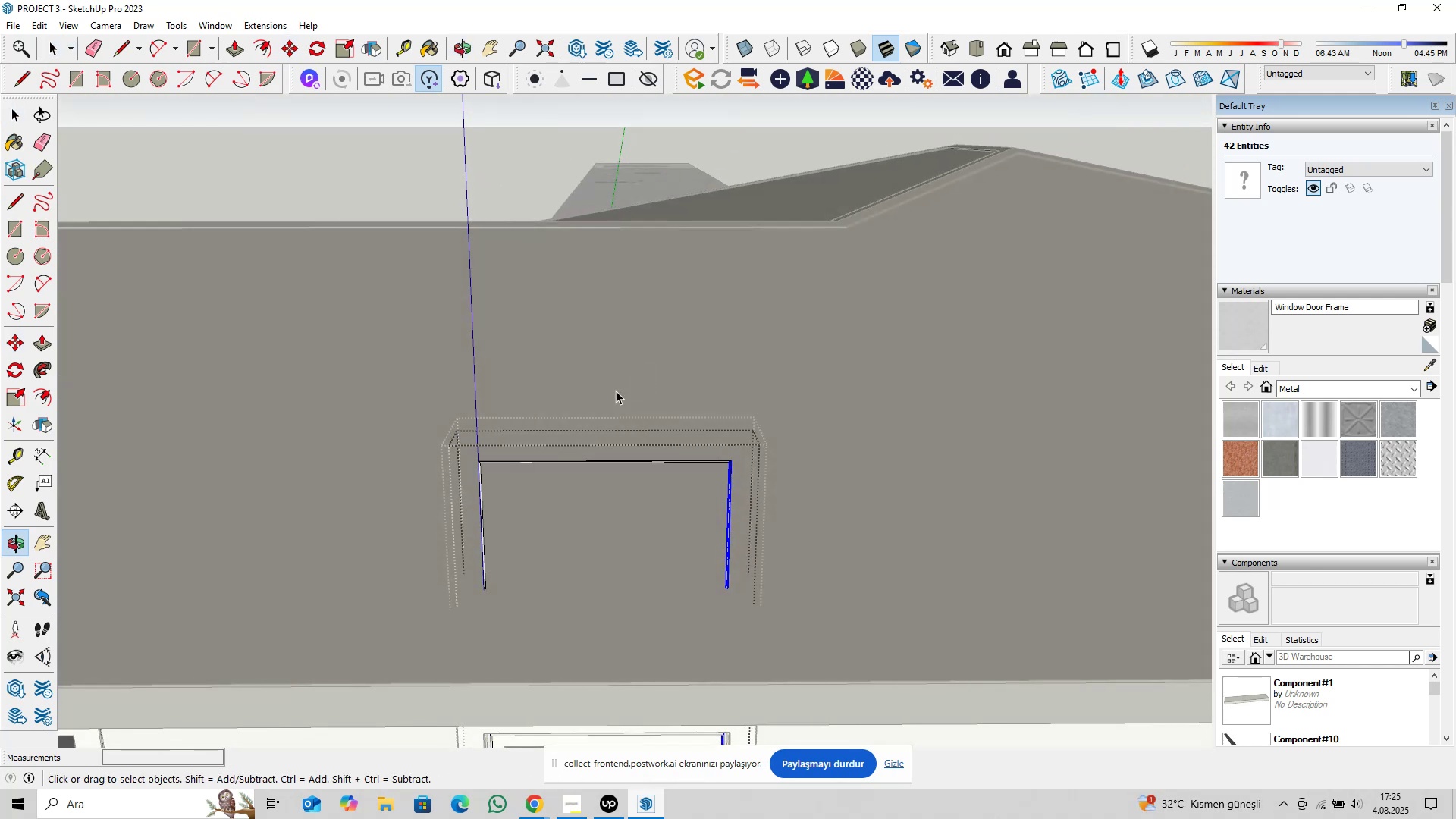 
left_click_drag(start_coordinate=[424, 418], to_coordinate=[922, 532])
 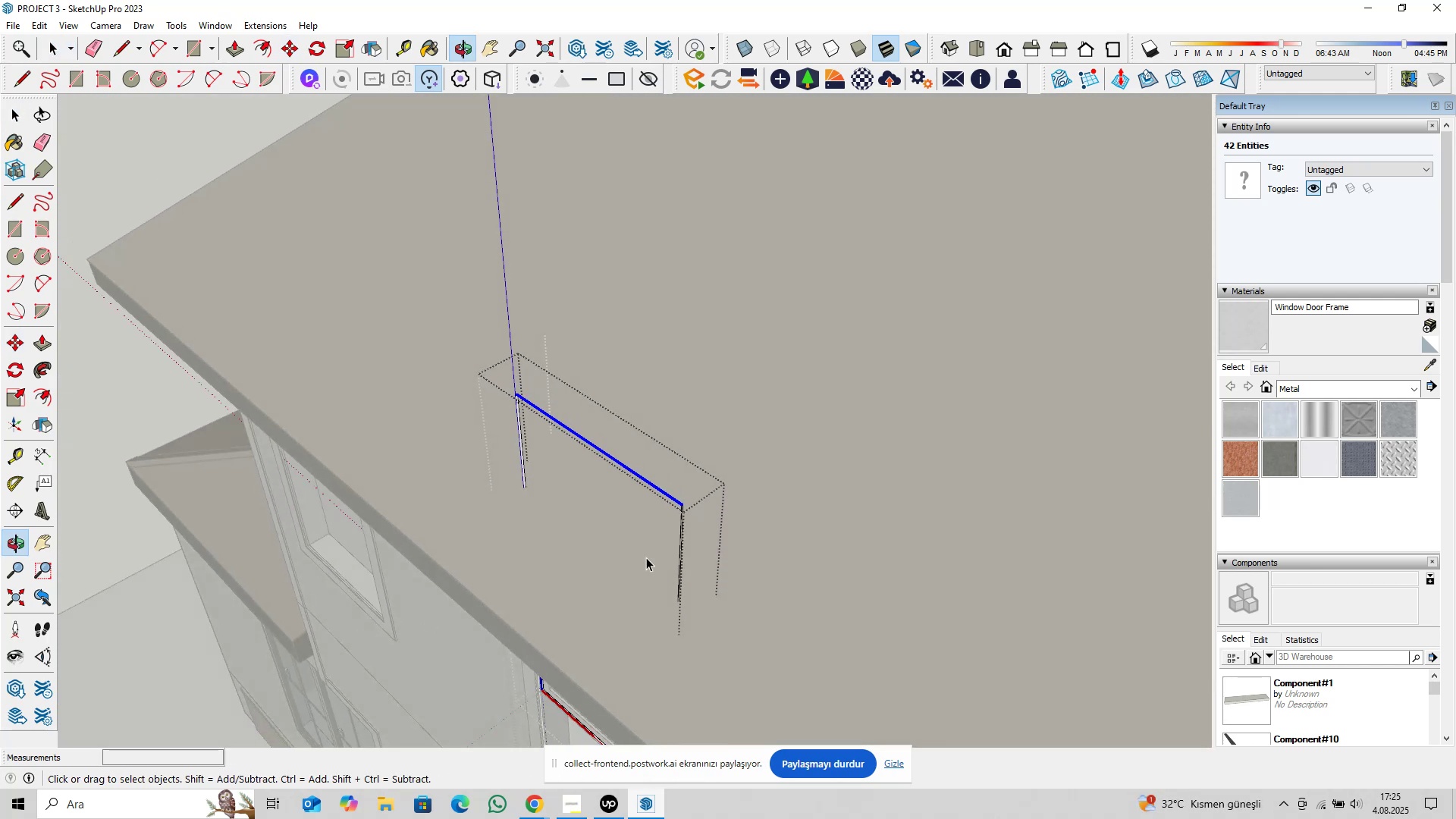 
scroll: coordinate [679, 507], scroll_direction: up, amount: 29.0
 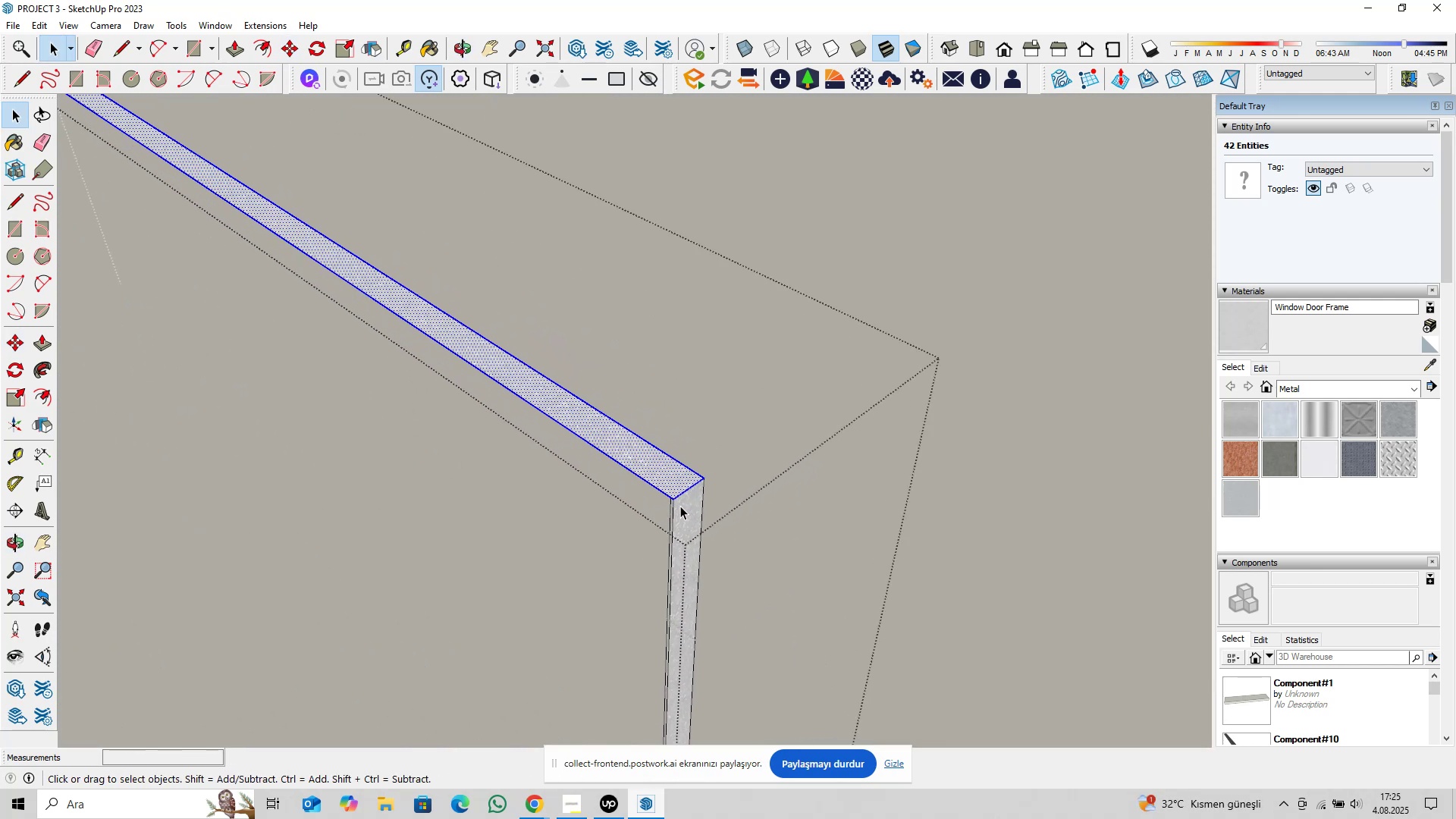 
key(M)
 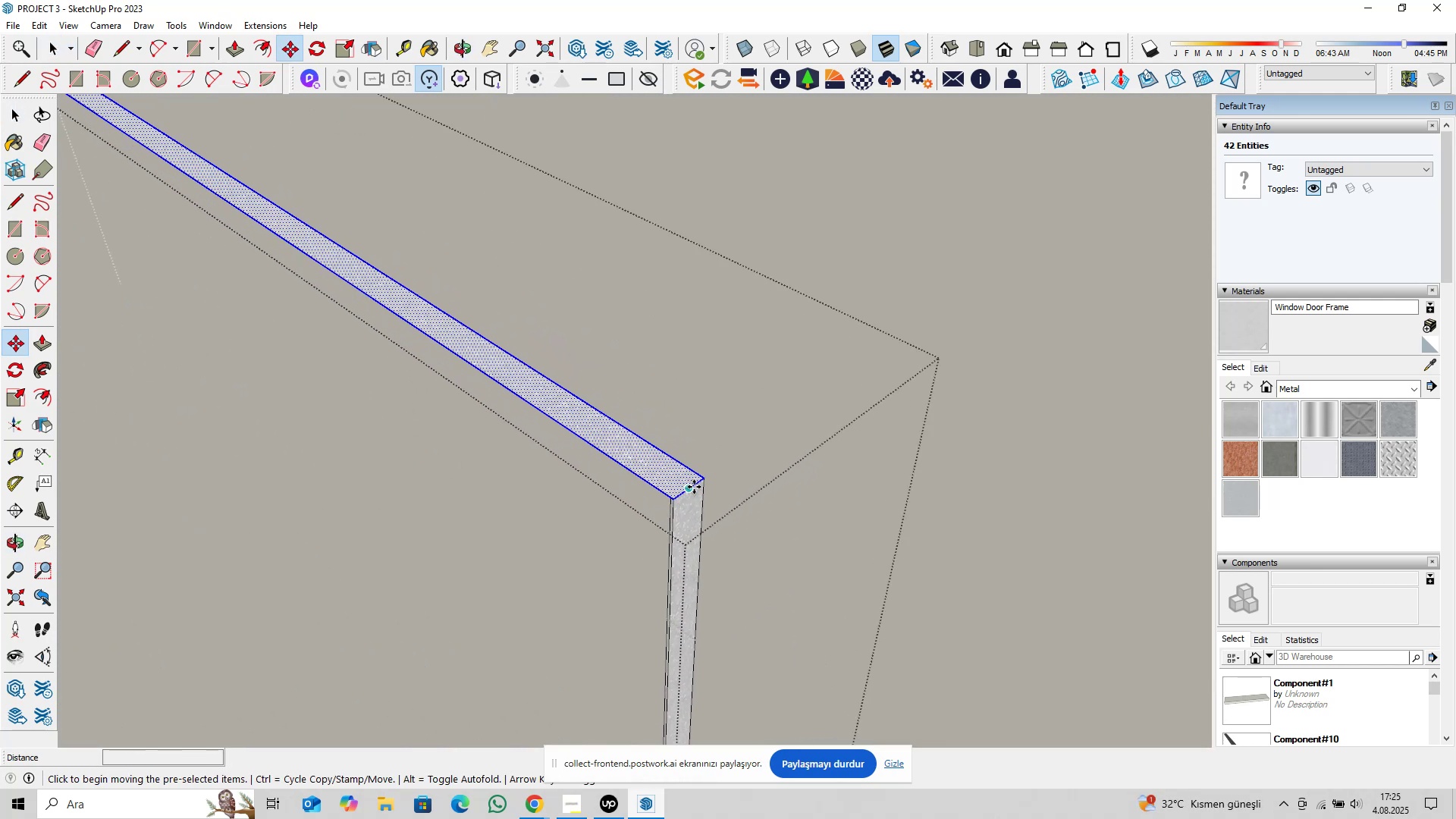 
left_click([694, 487])
 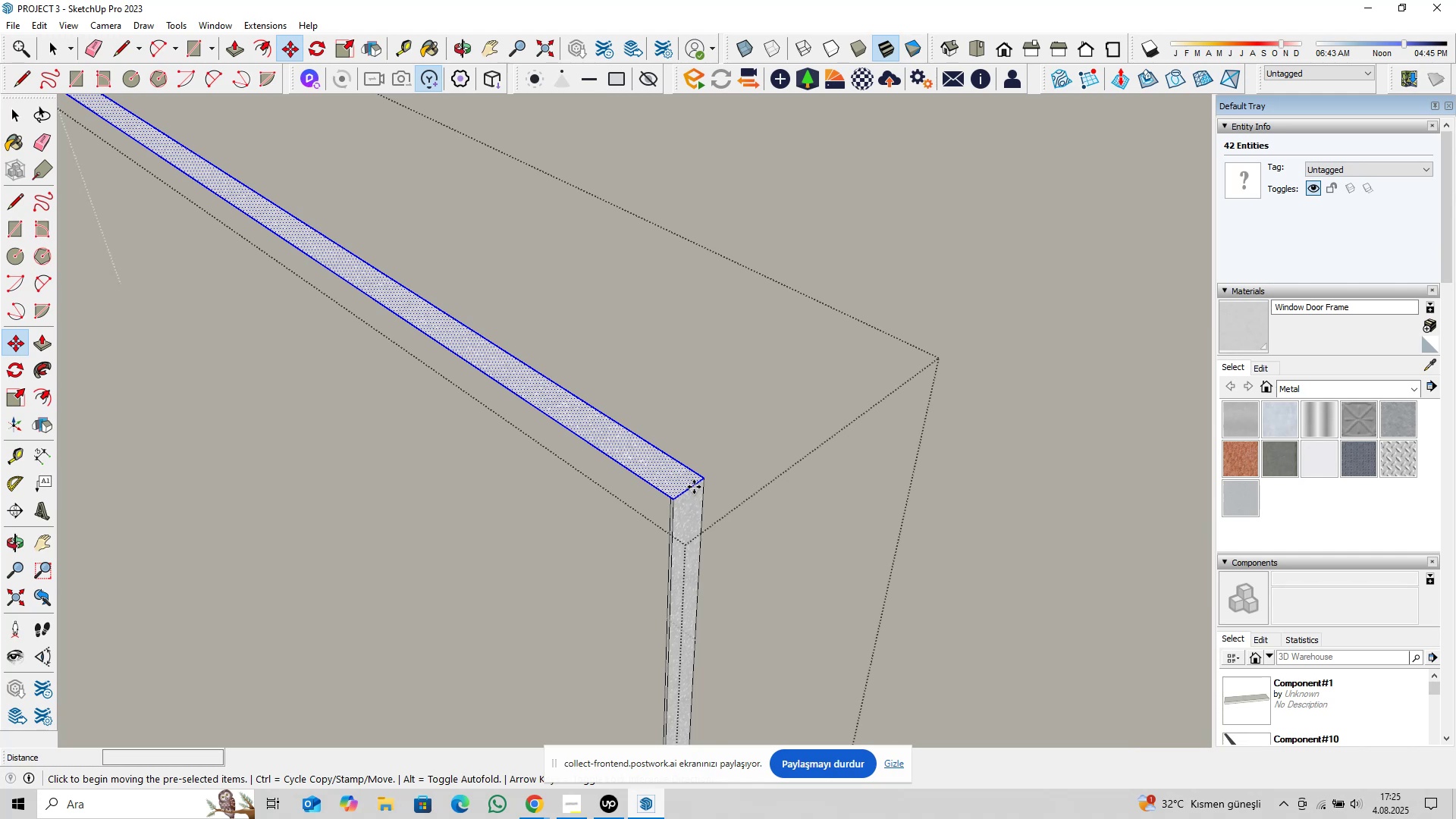 
key(ArrowUp)
 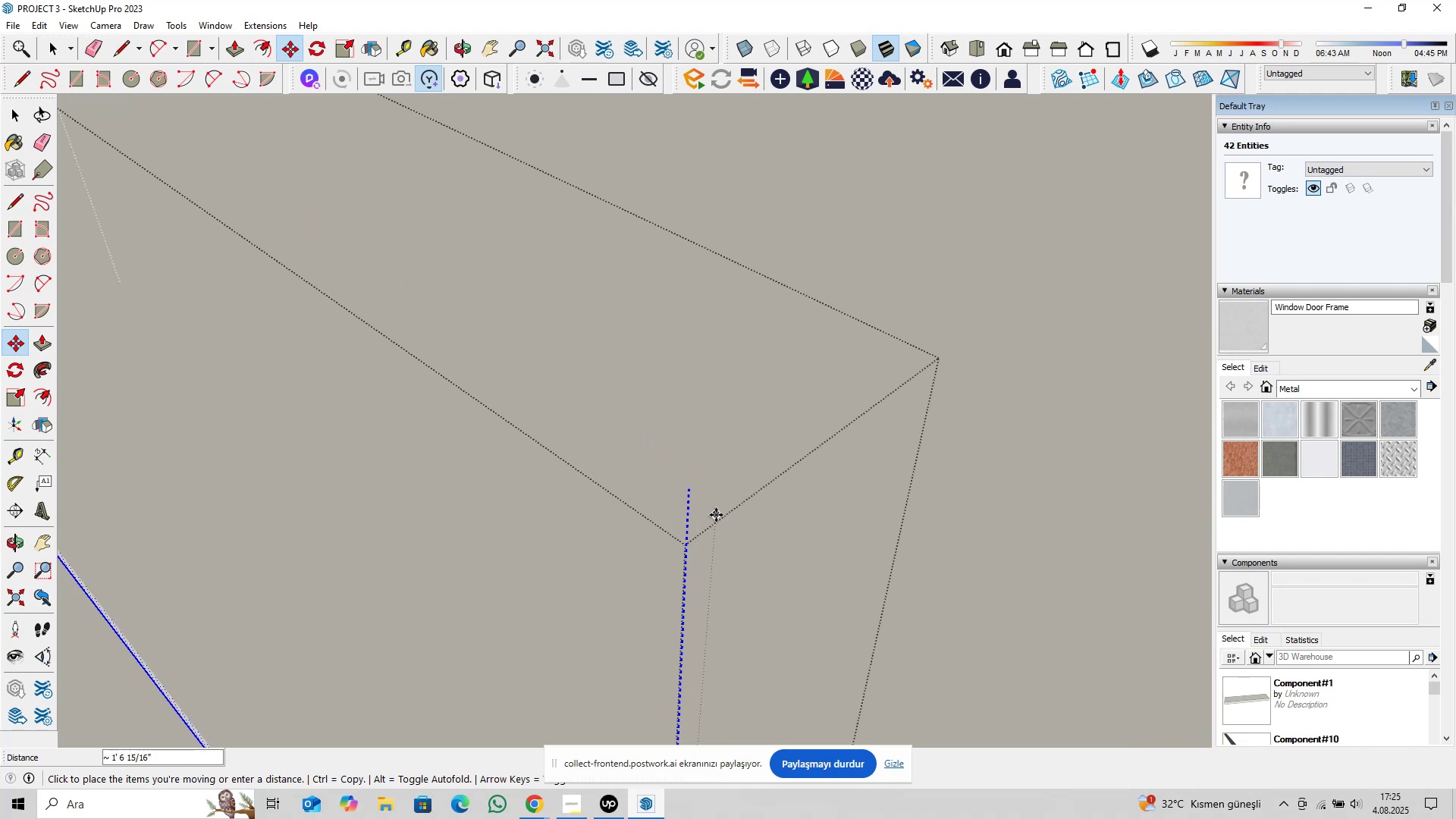 
scroll: coordinate [700, 570], scroll_direction: down, amount: 18.0
 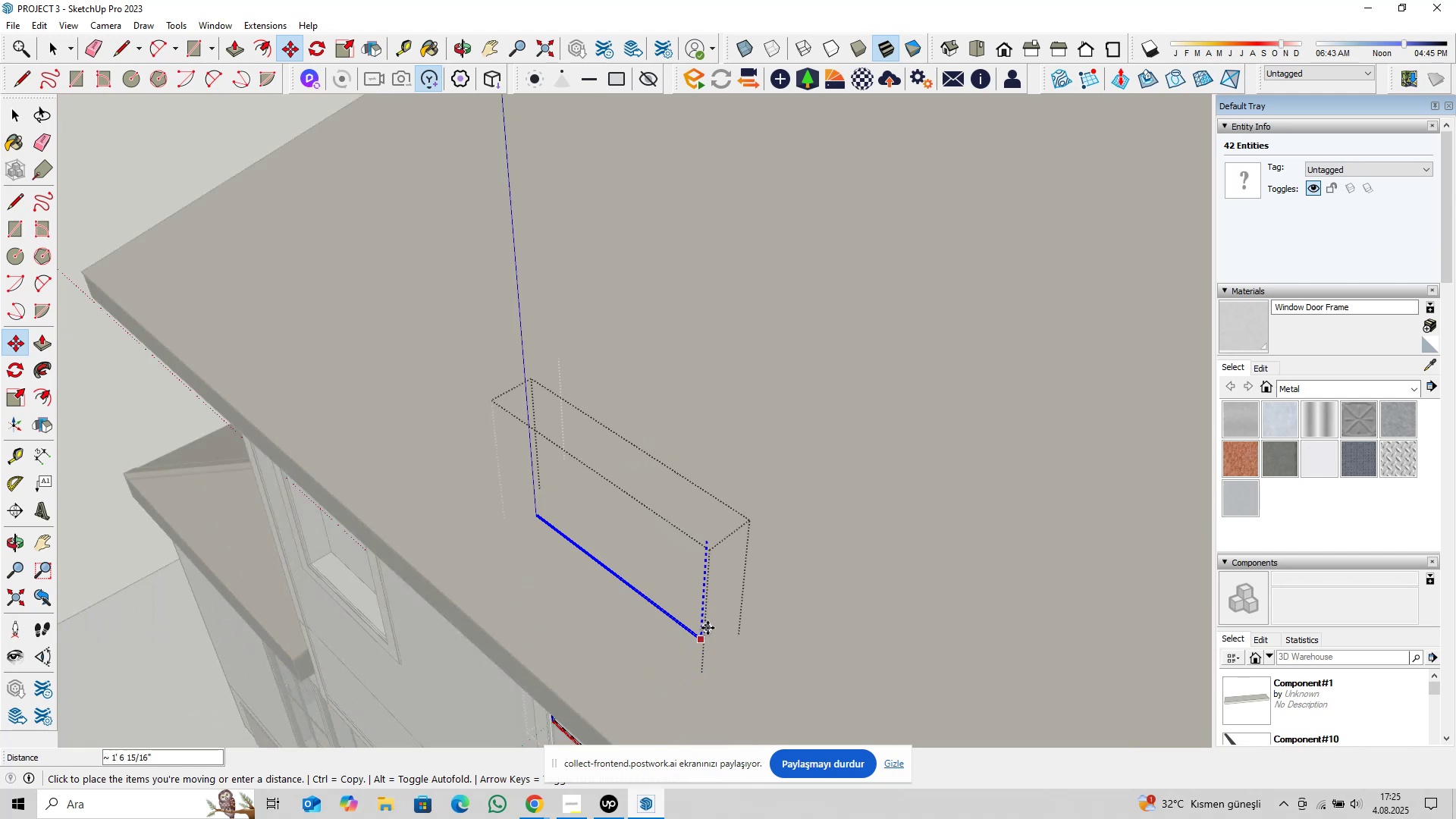 
hold_key(key=ShiftLeft, duration=0.41)
 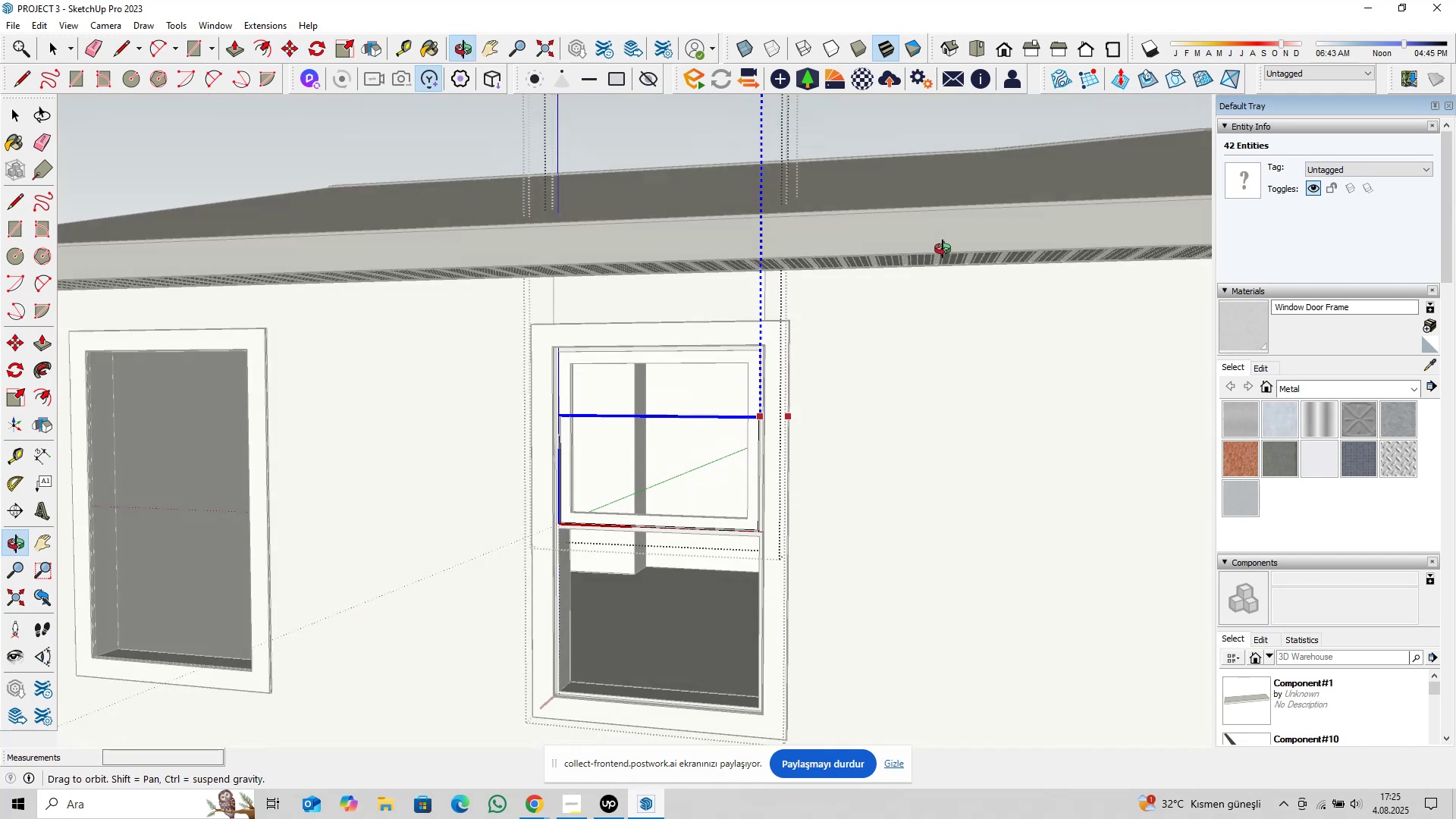 
scroll: coordinate [422, 343], scroll_direction: up, amount: 32.0
 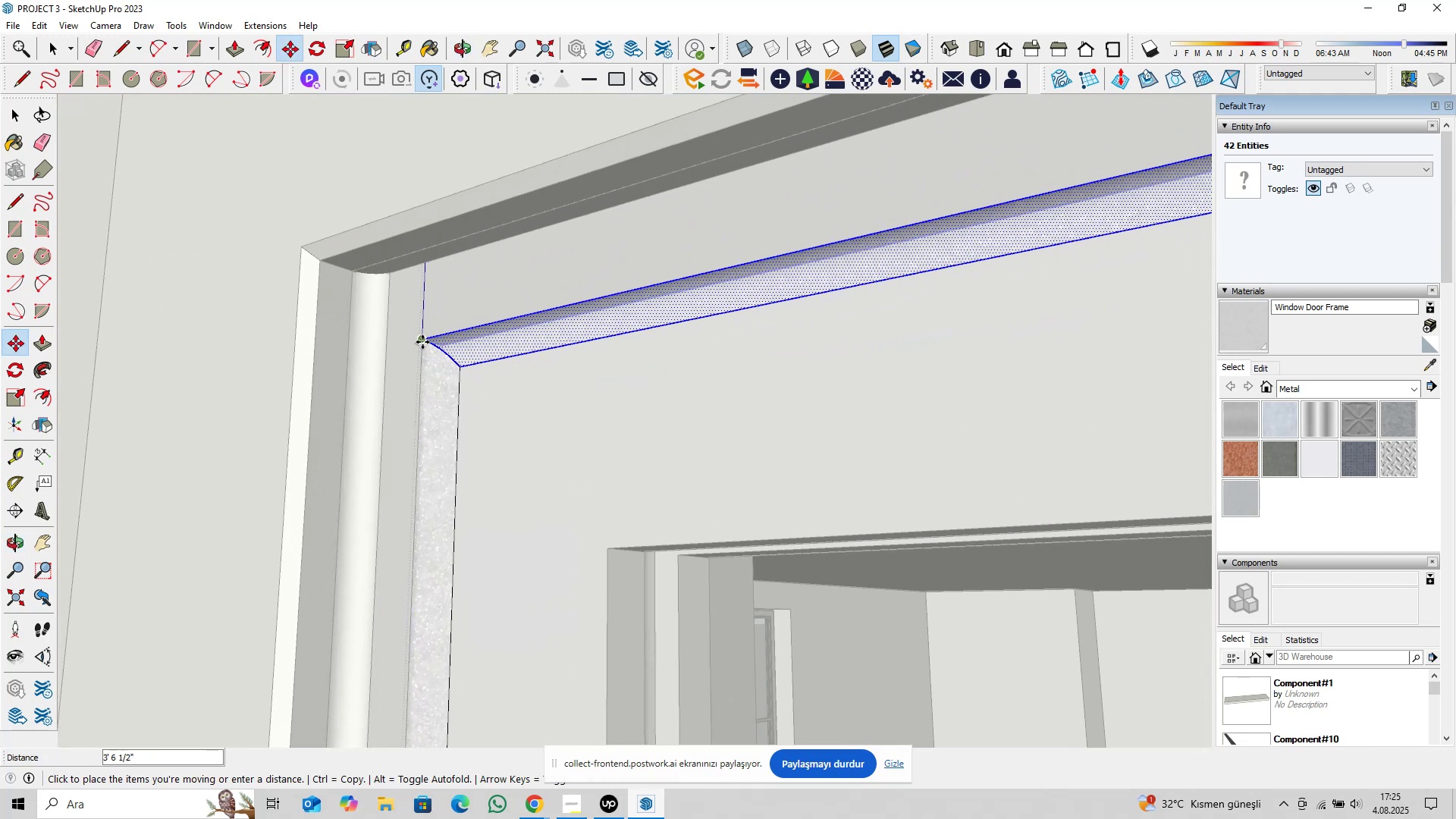 
left_click([422, 342])
 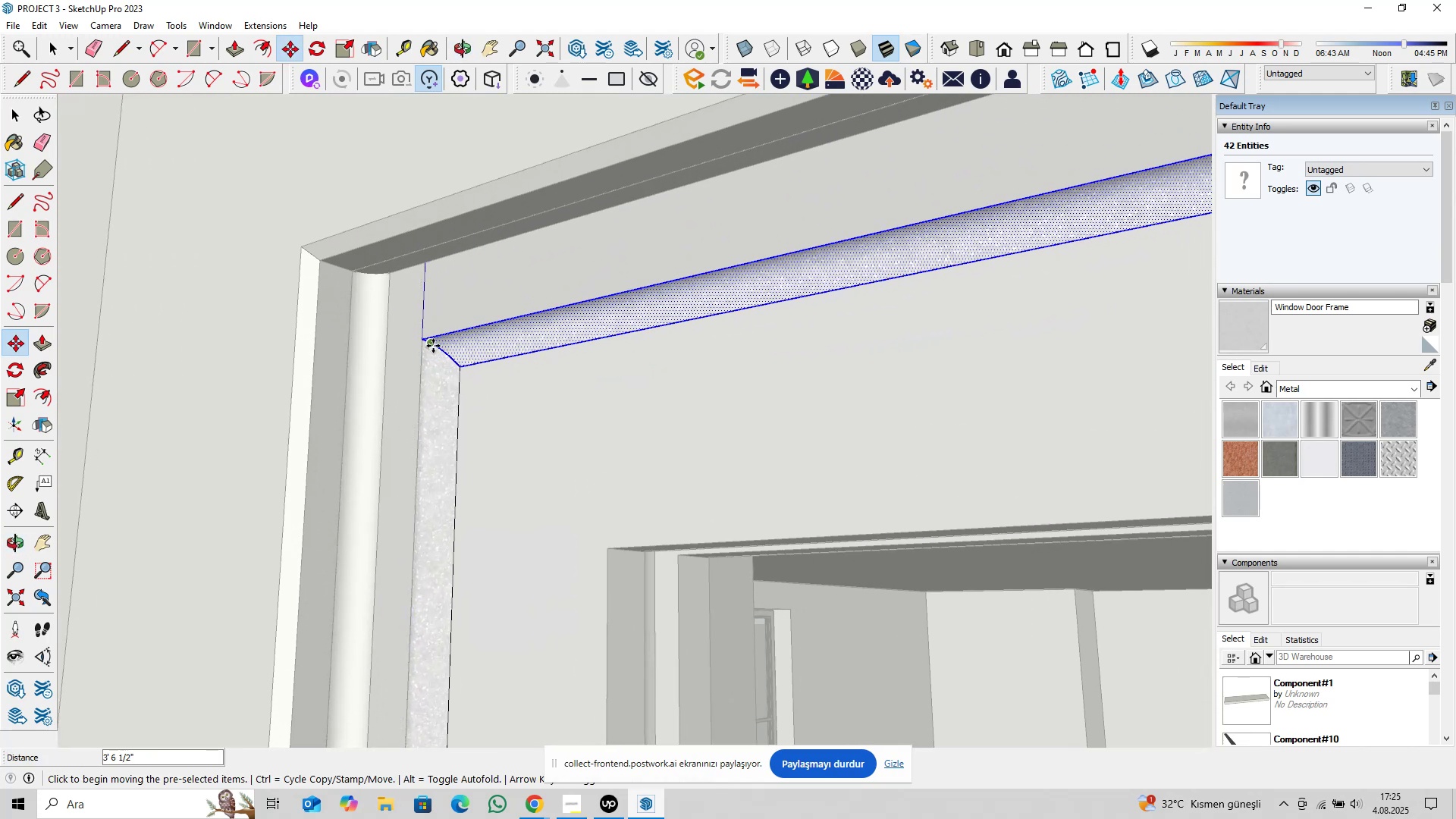 
key(Space)
 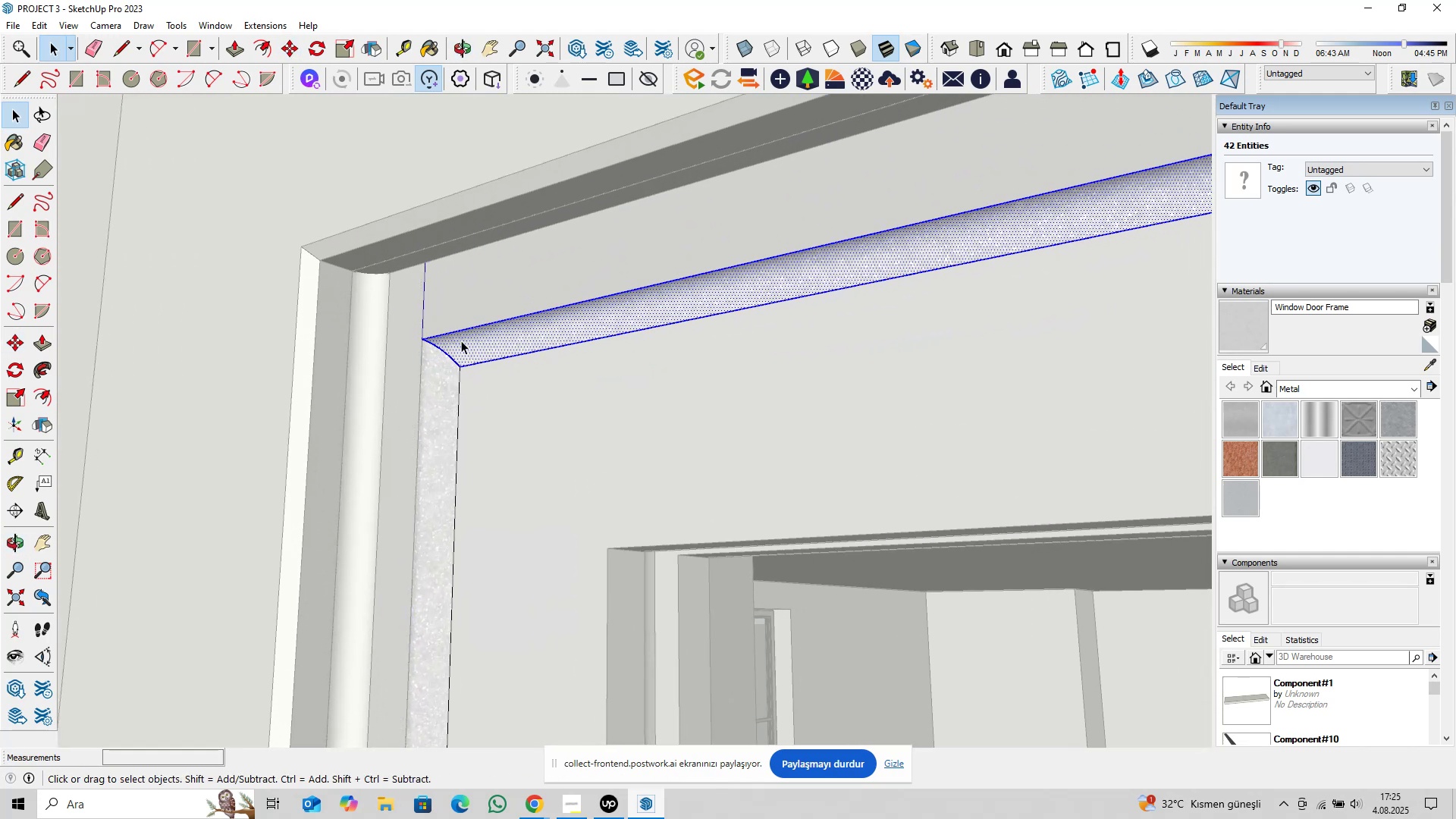 
scroll: coordinate [463, 341], scroll_direction: down, amount: 3.0
 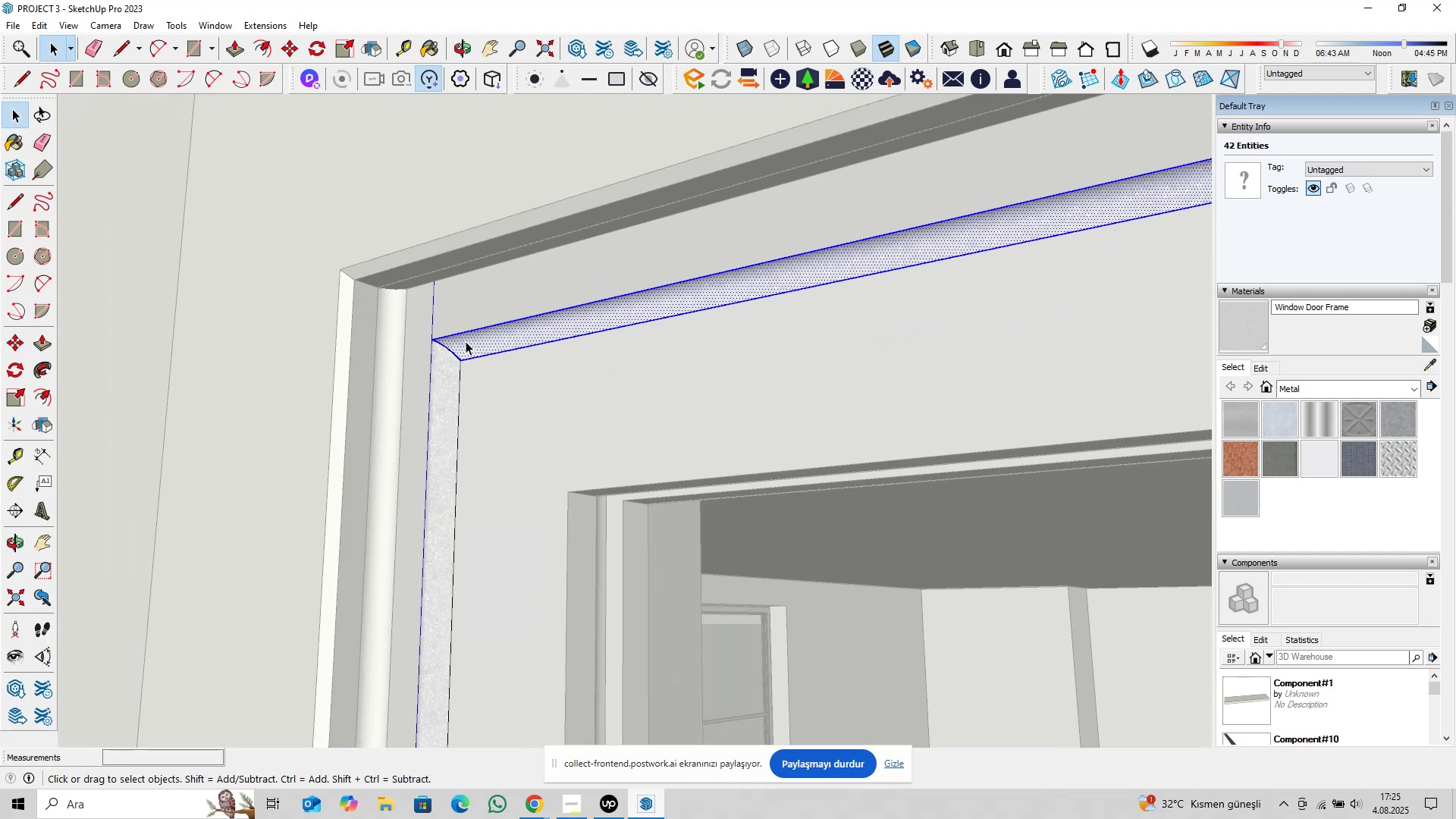 
key(Escape)
 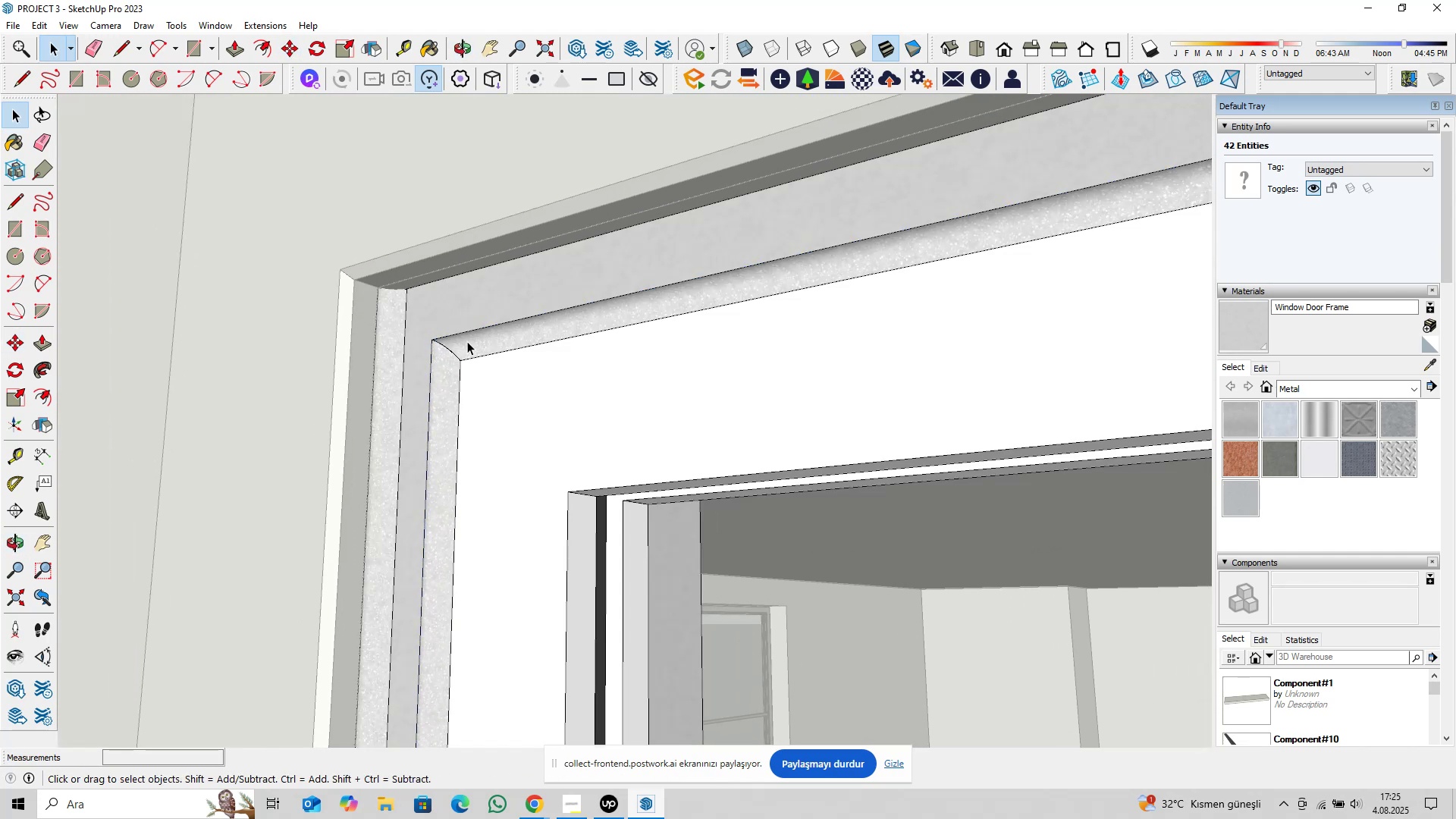 
left_click([467, 341])
 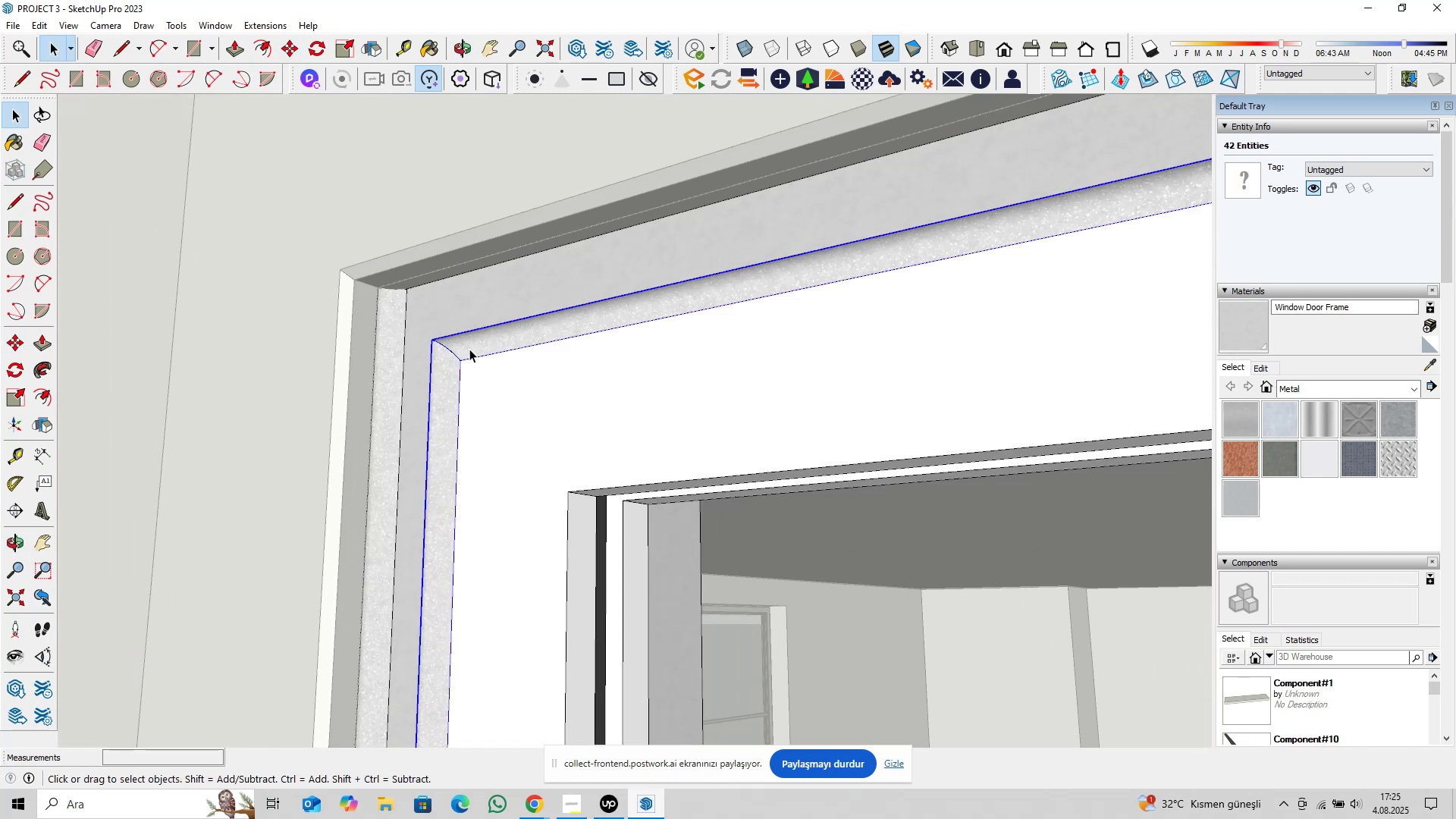 
scroll: coordinate [480, 350], scroll_direction: down, amount: 18.0
 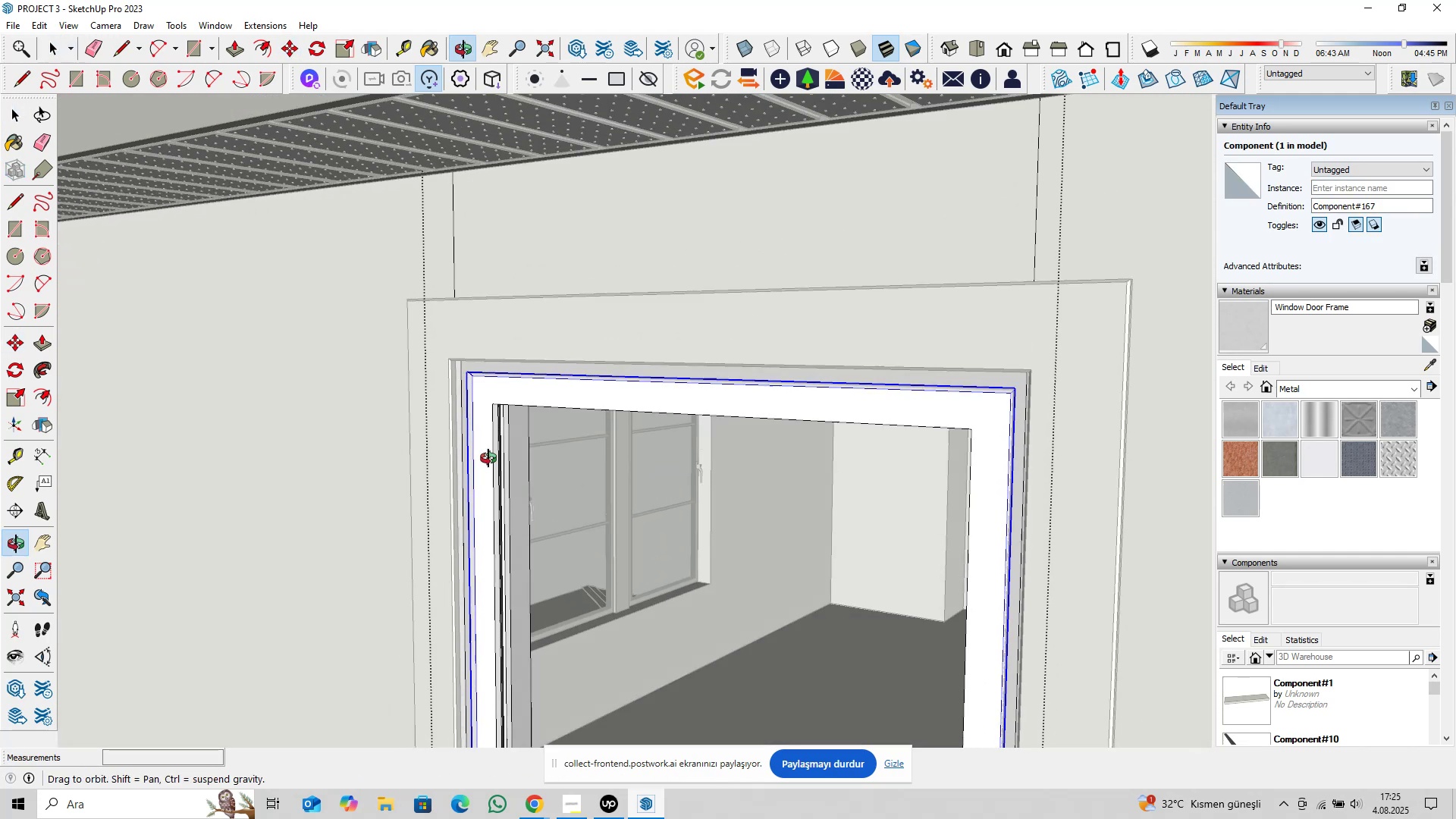 
hold_key(key=ShiftLeft, duration=0.41)
 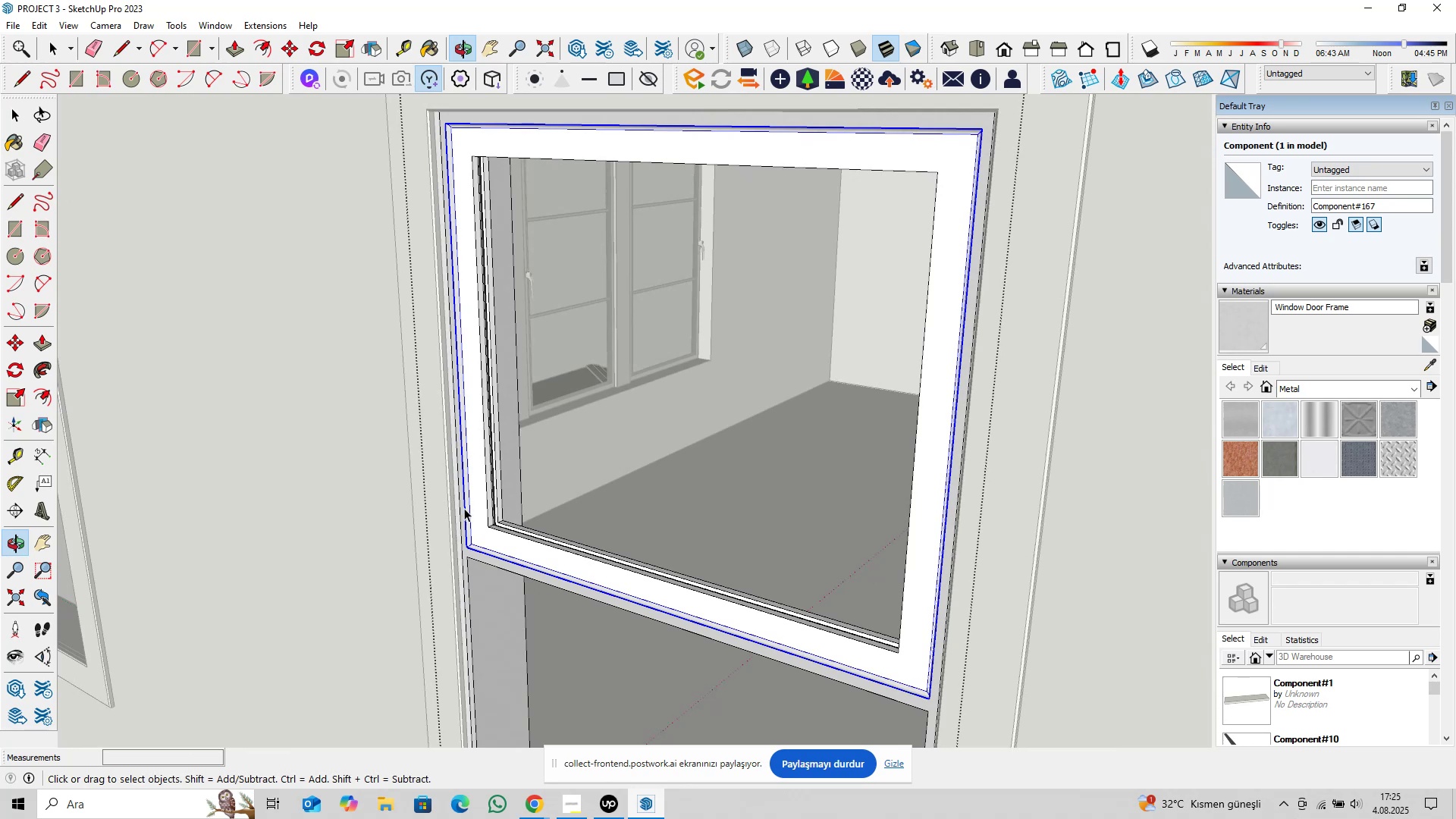 
scroll: coordinate [495, 526], scroll_direction: up, amount: 13.0
 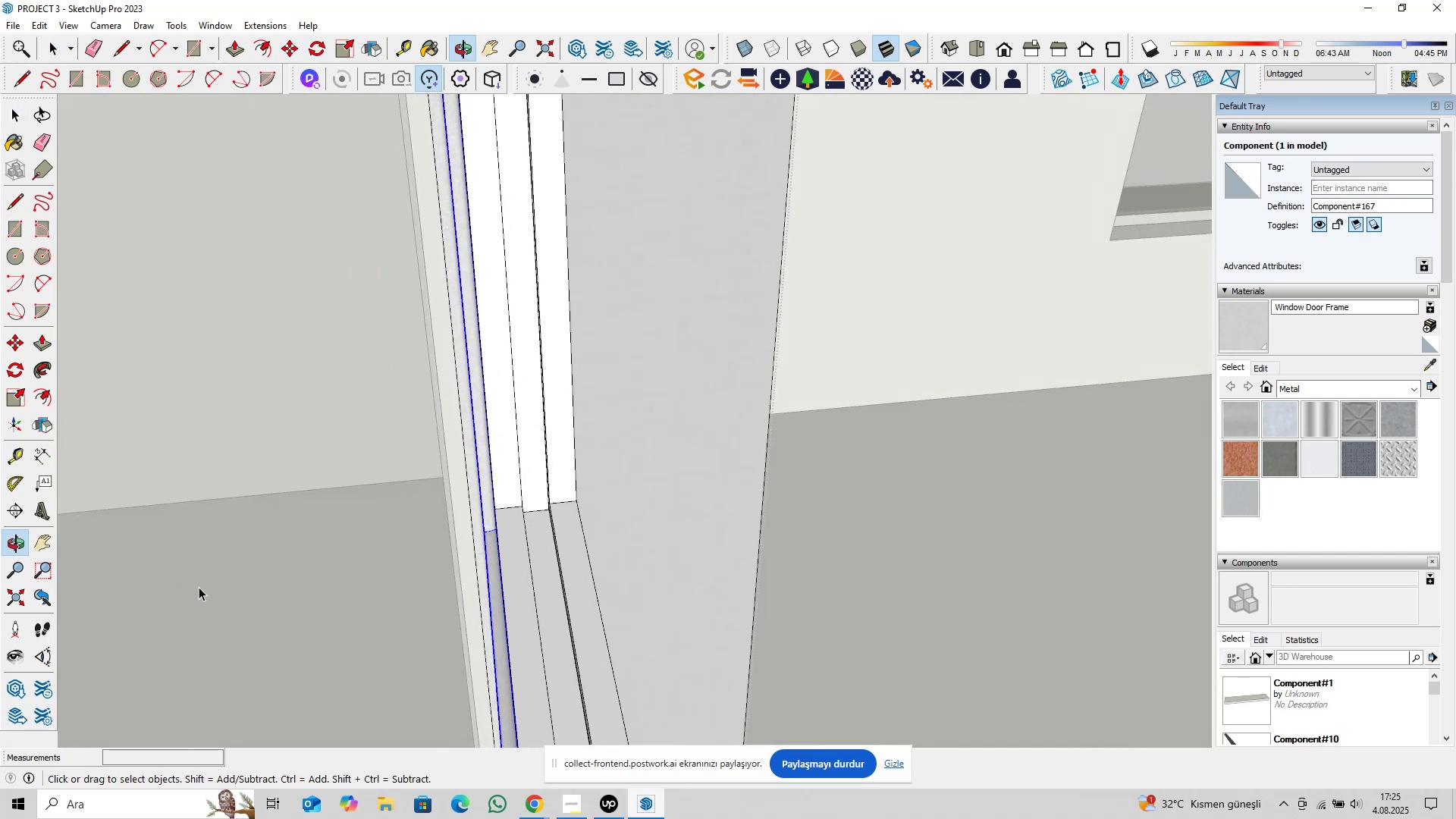 
key(Shift+ShiftLeft)
 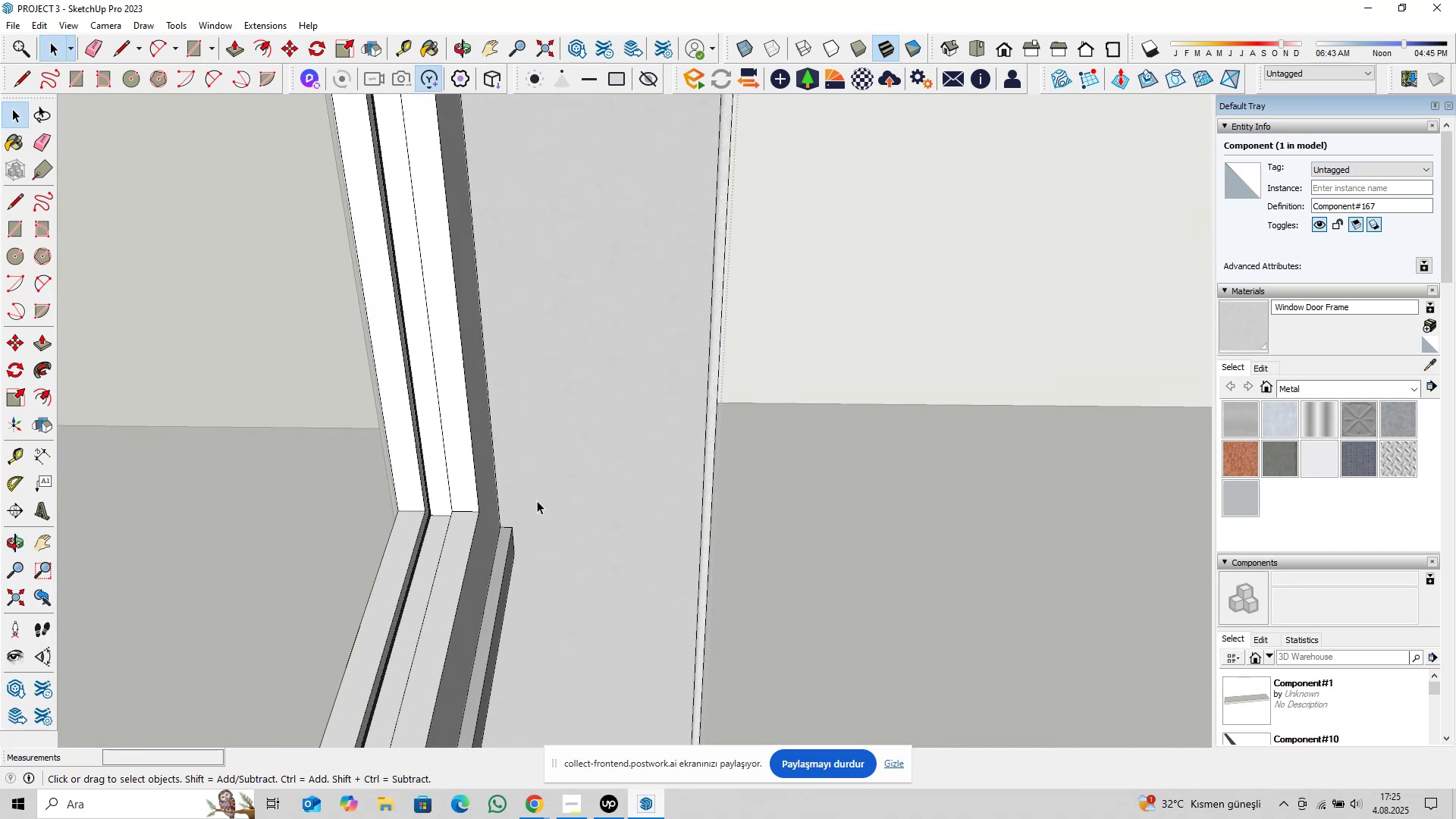 
key(M)
 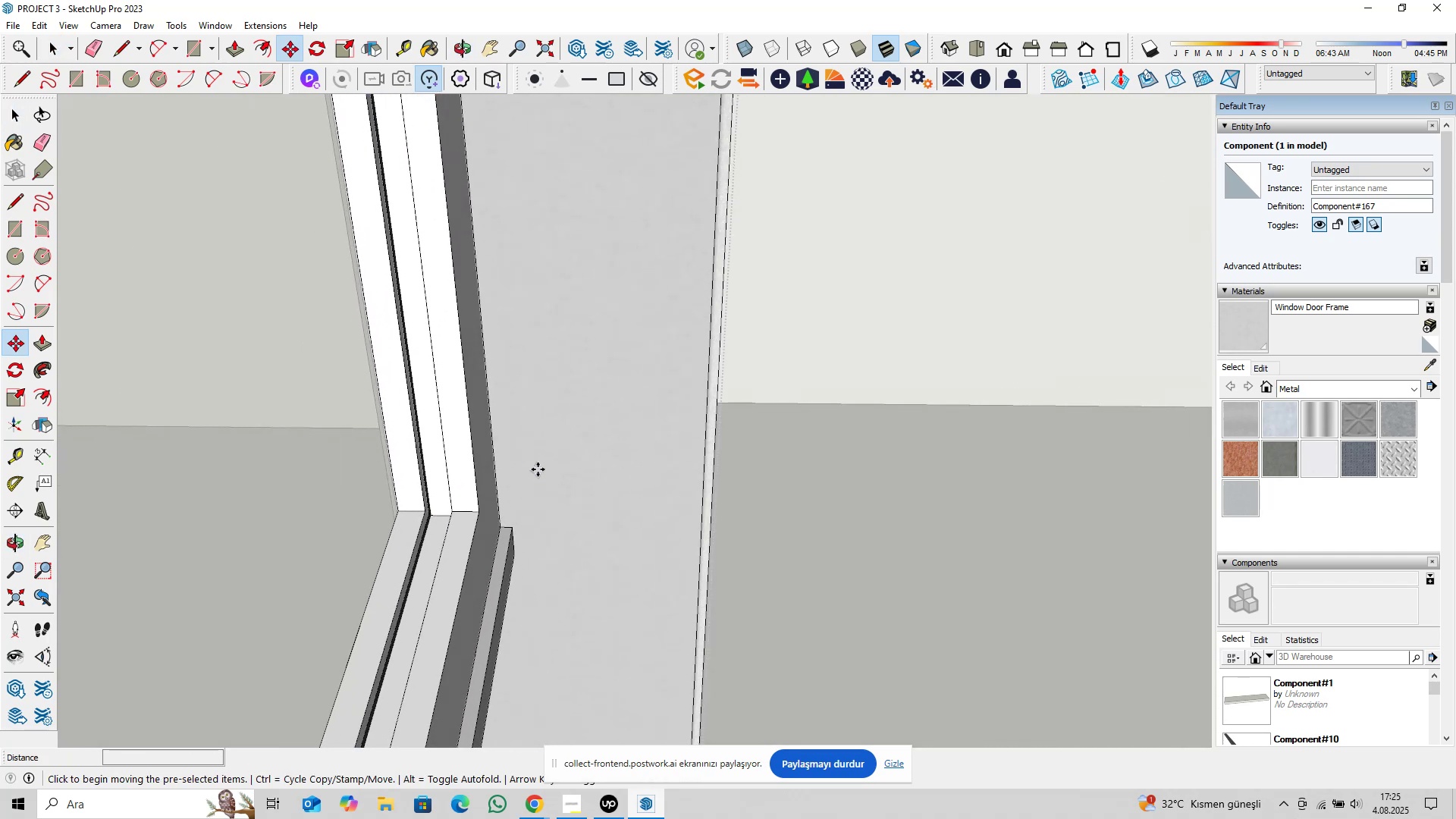 
left_click([538, 469])
 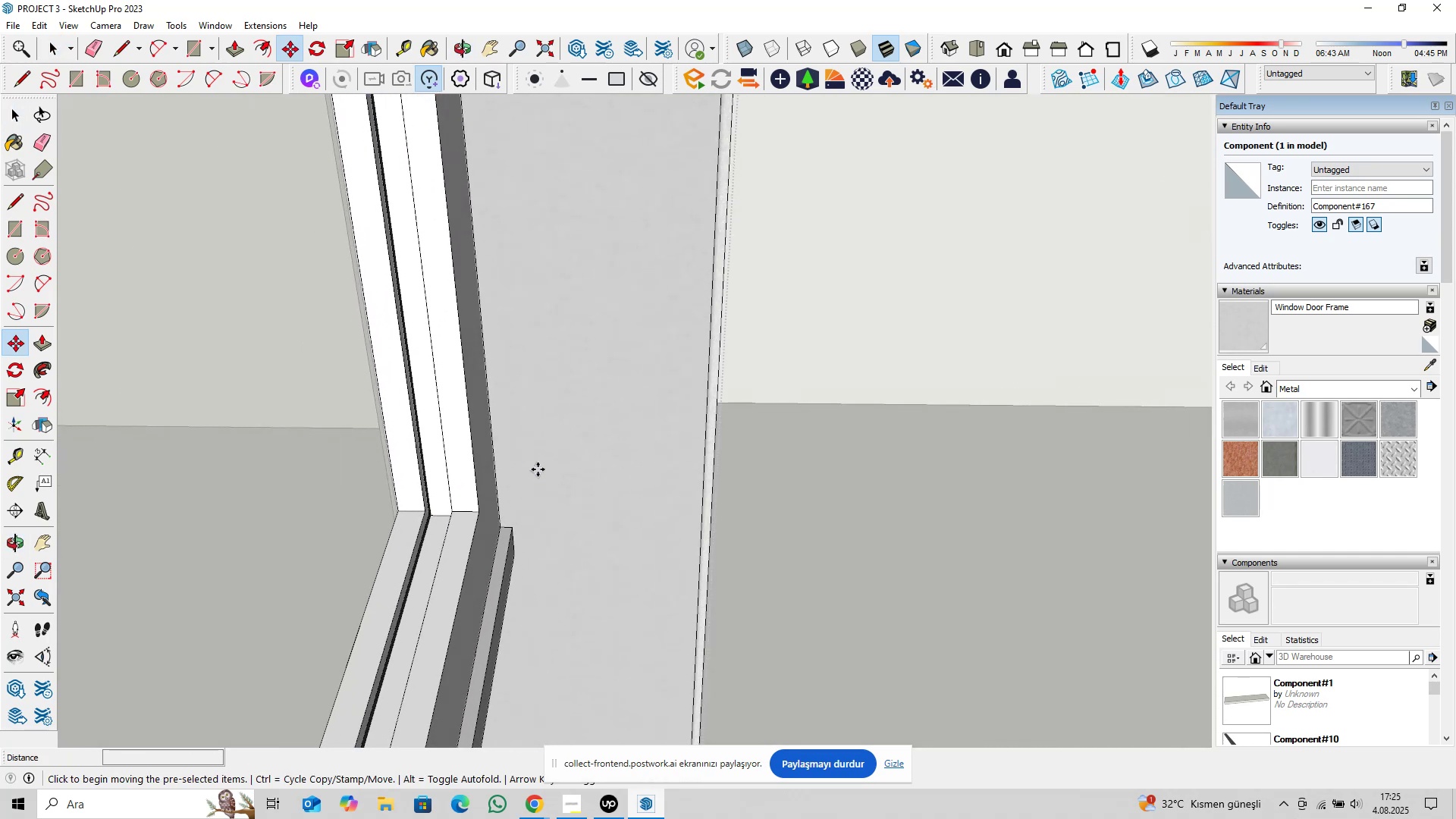 
key(Control+ControlLeft)
 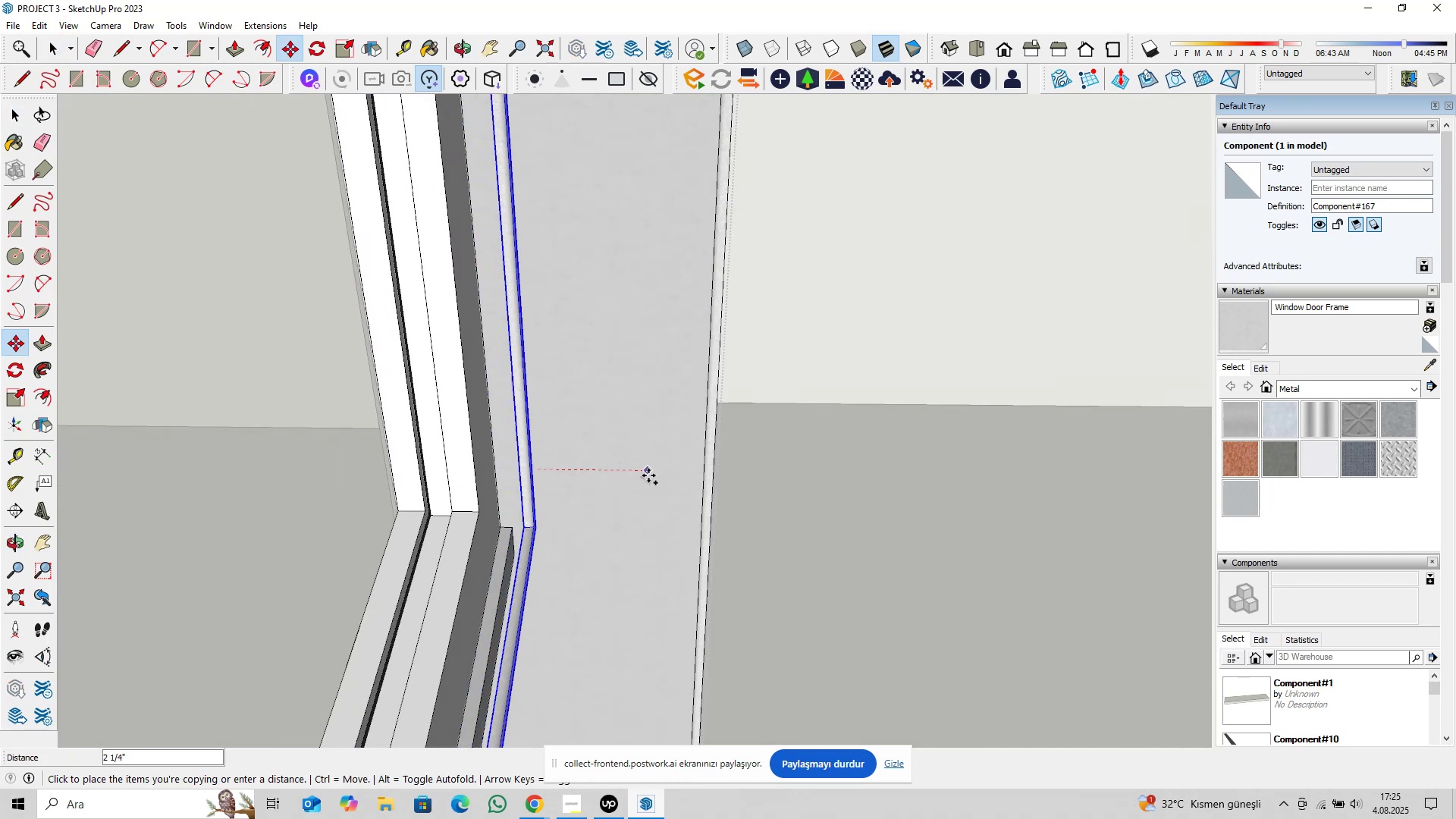 
left_click([651, 475])
 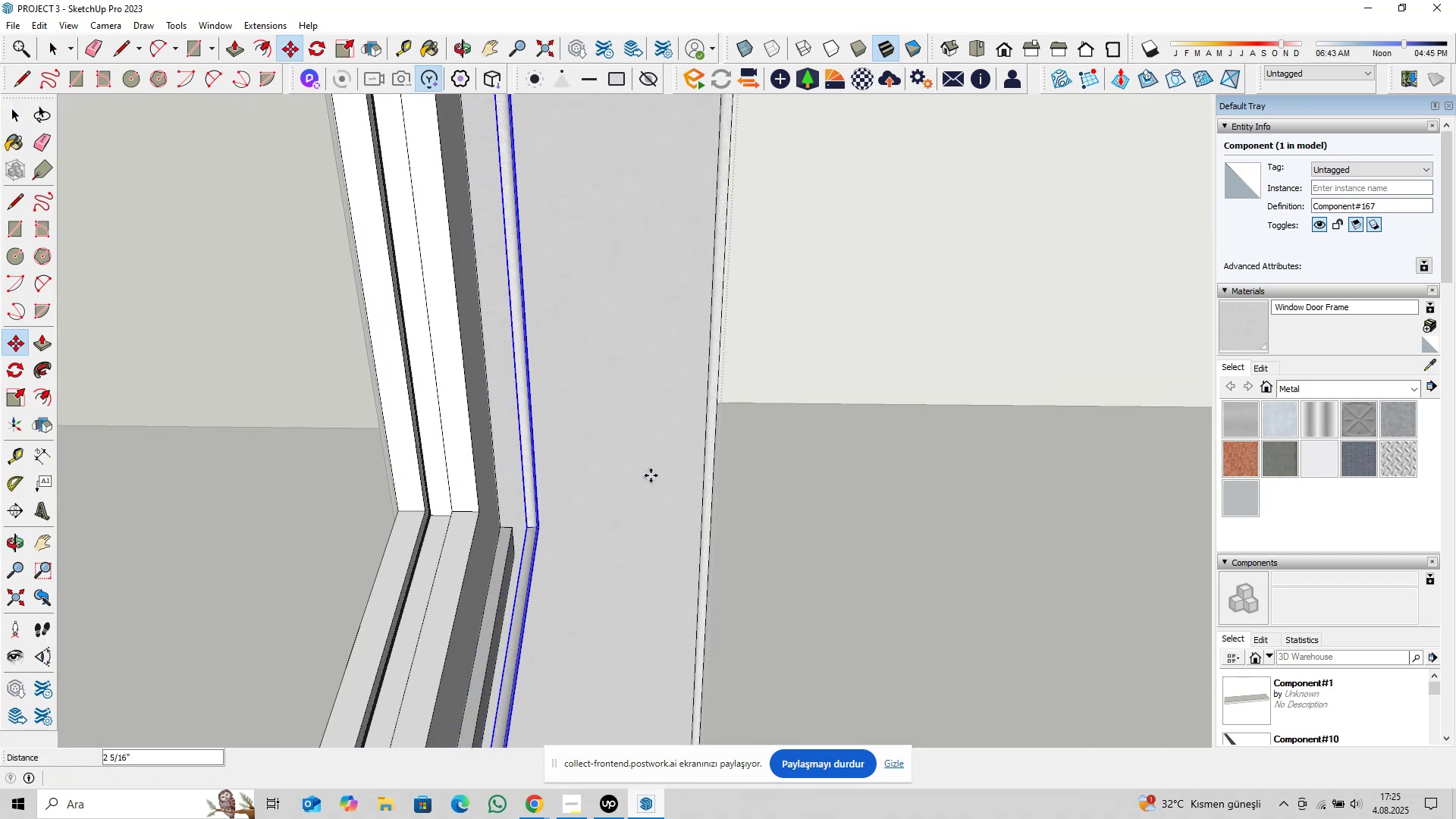 
key(Space)
 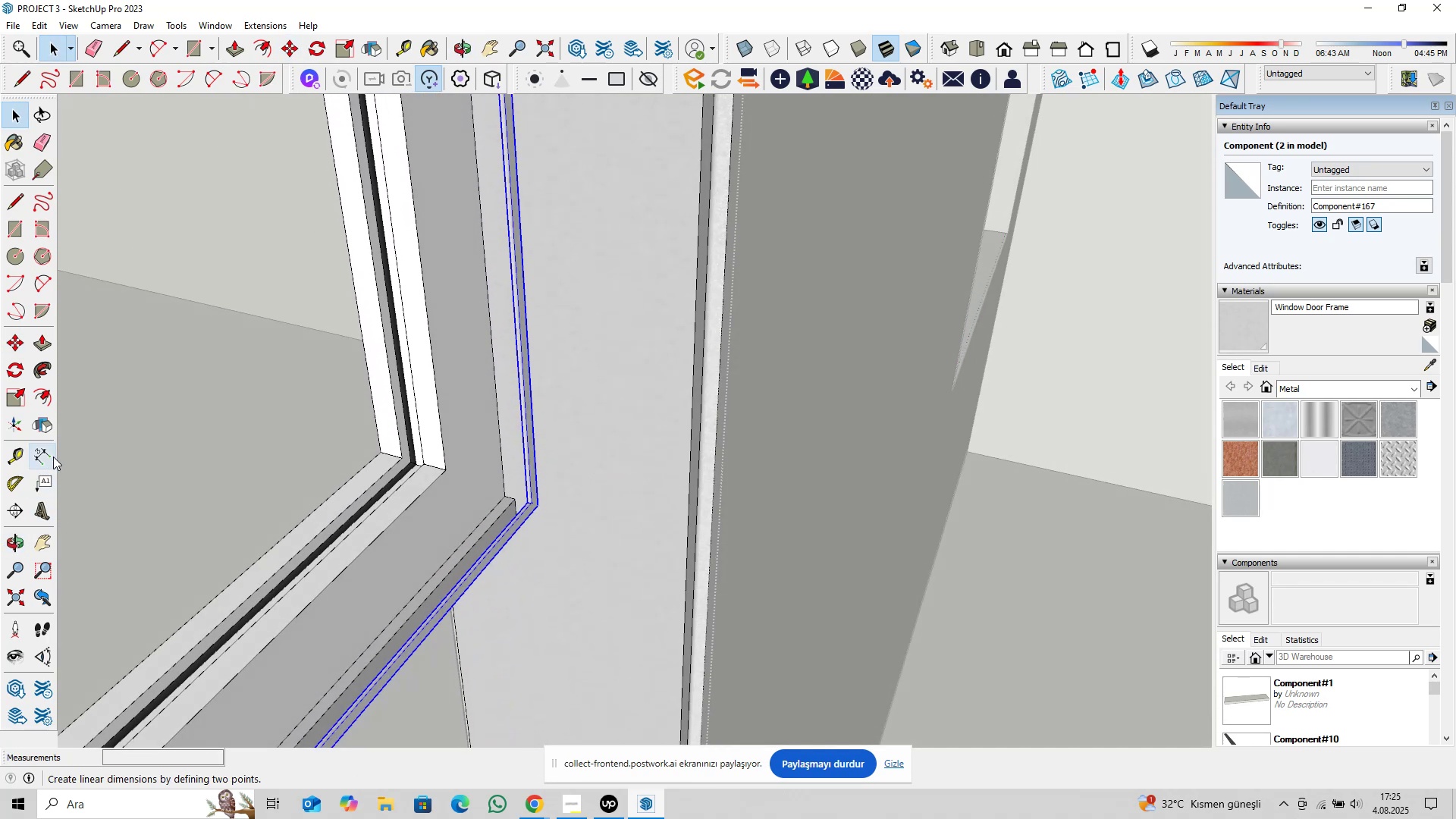 
left_click([56, 428])
 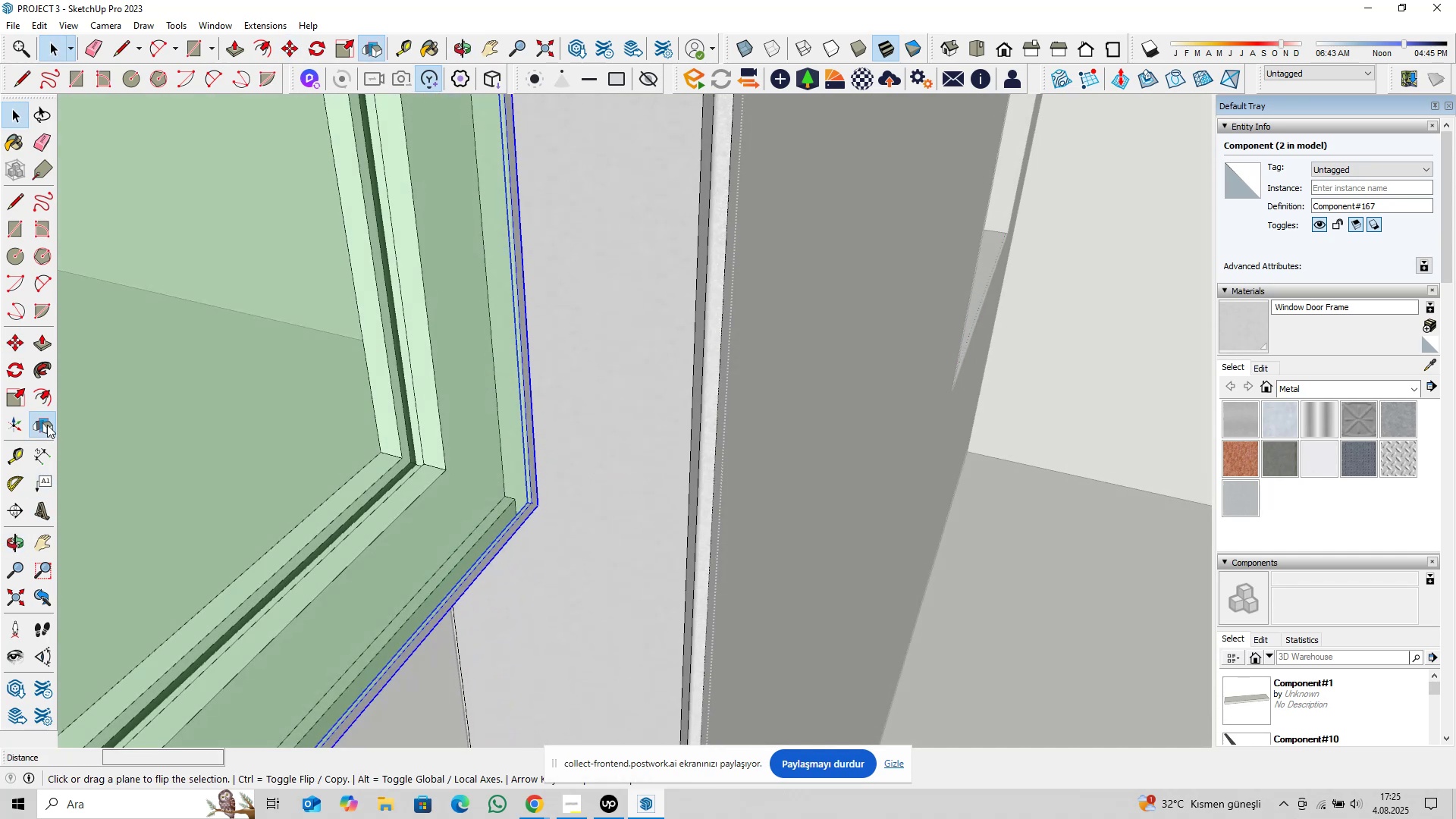 
double_click([222, 468])
 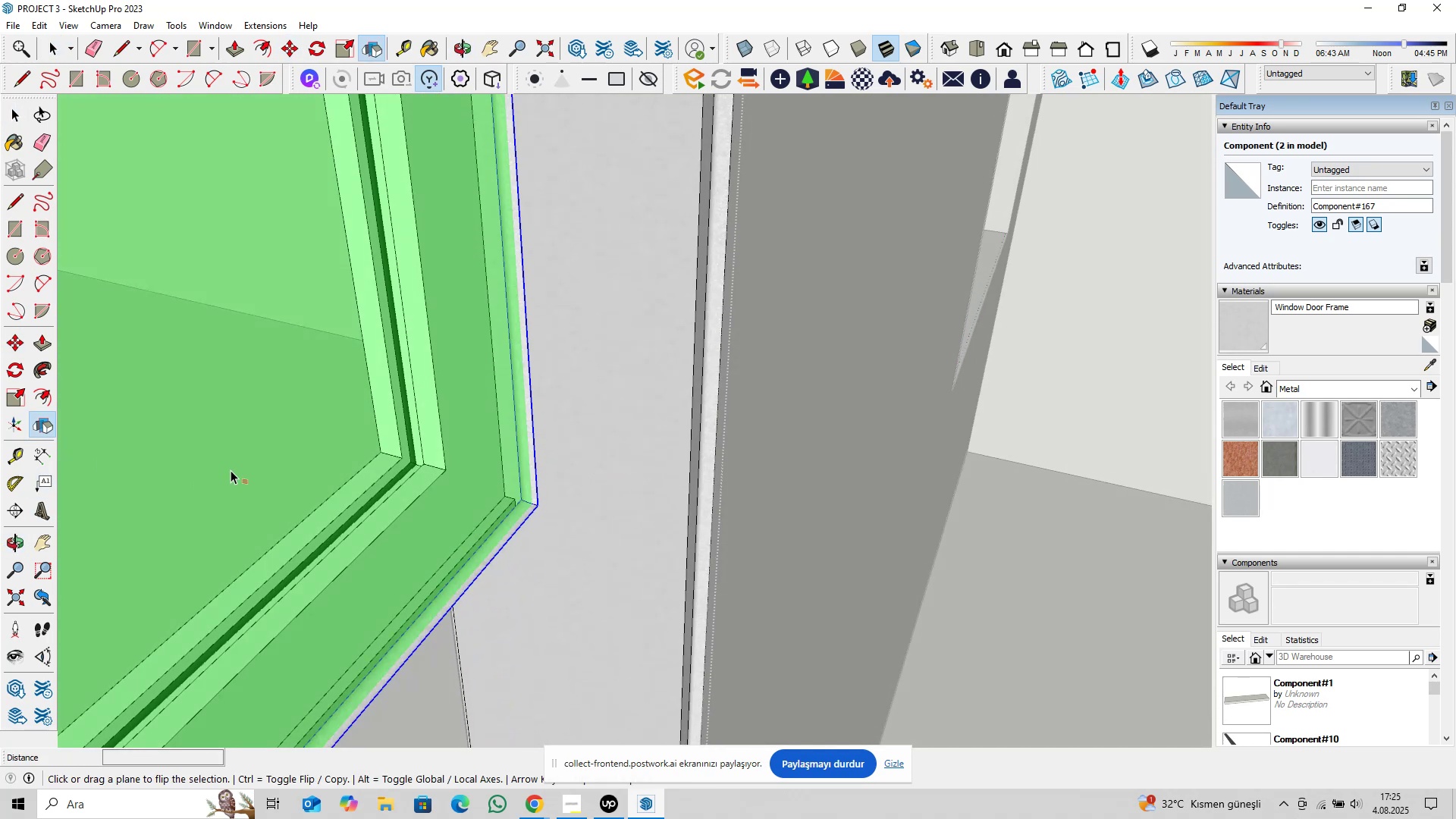 
key(Space)
 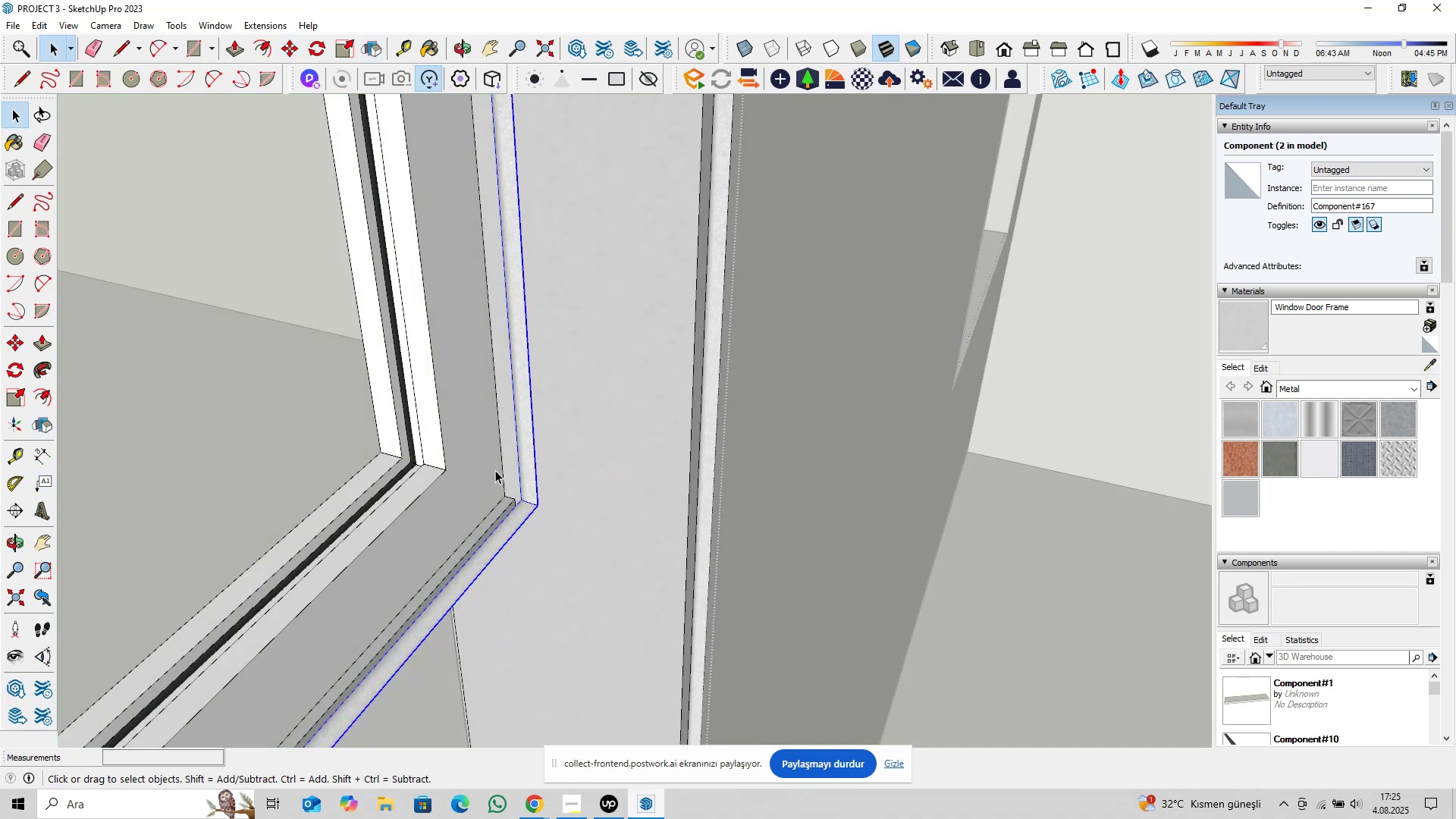 
scroll: coordinate [522, 478], scroll_direction: up, amount: 16.0
 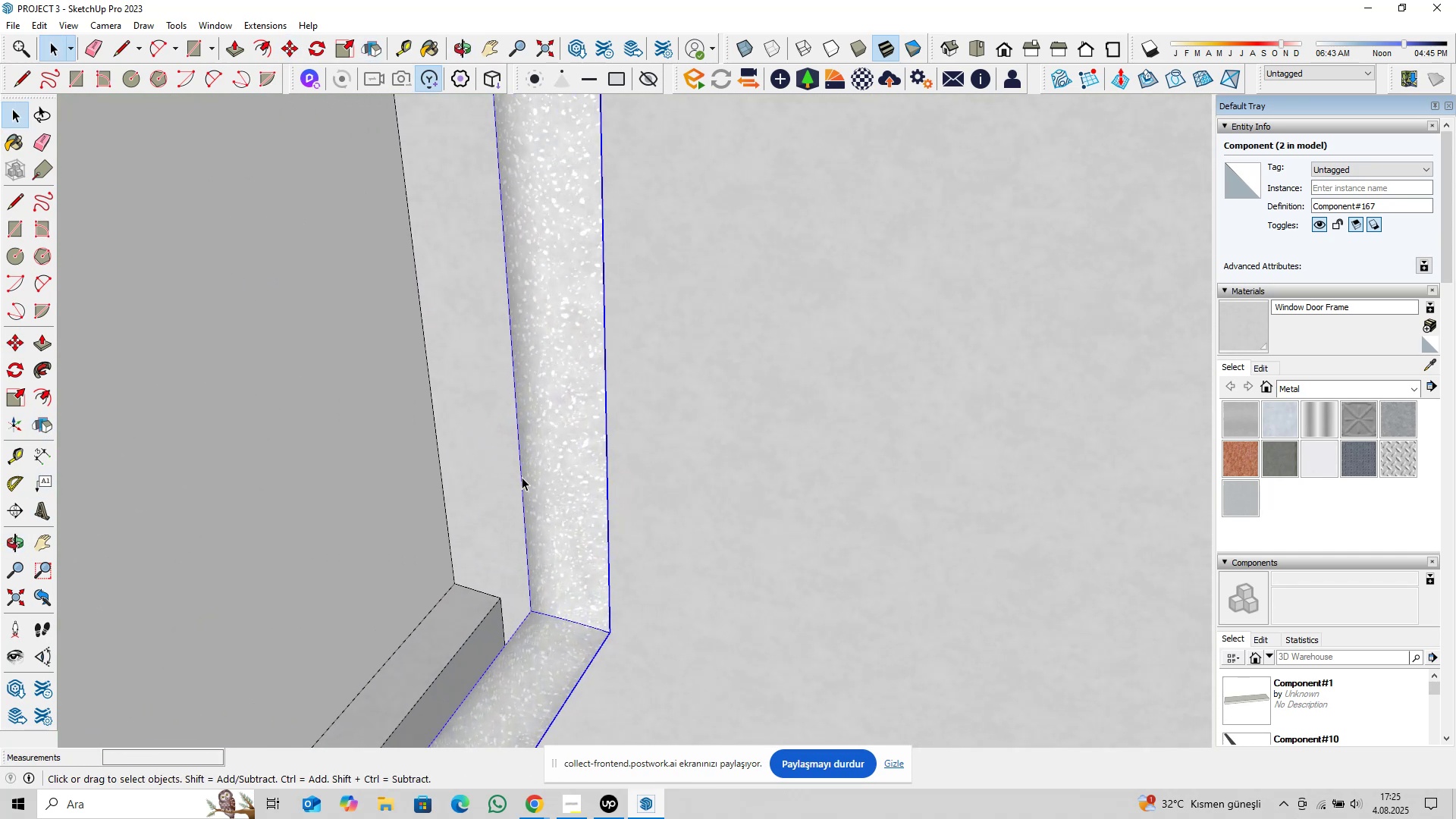 
hold_key(key=ShiftLeft, duration=0.3)
 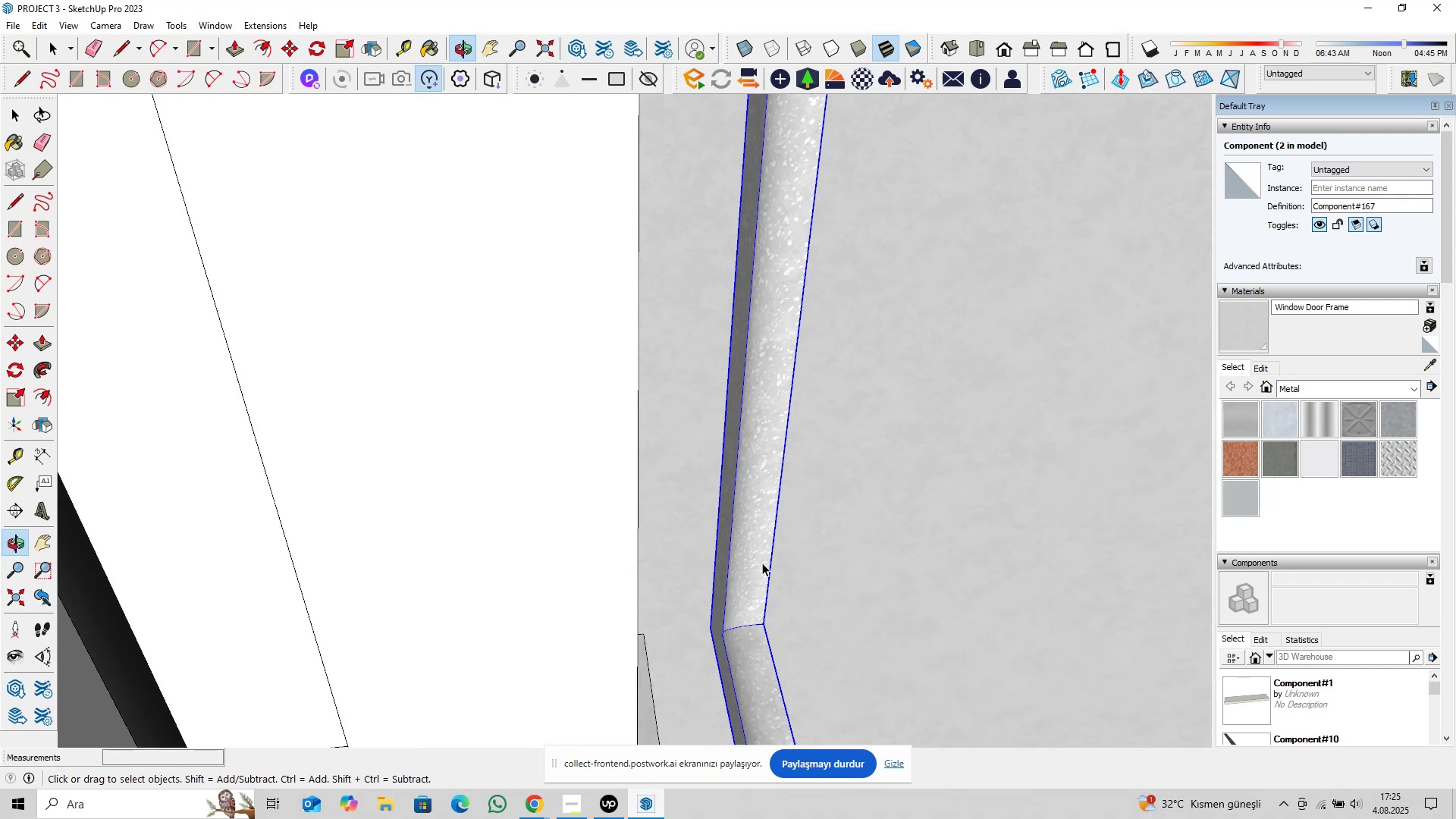 
scroll: coordinate [722, 539], scroll_direction: up, amount: 4.0
 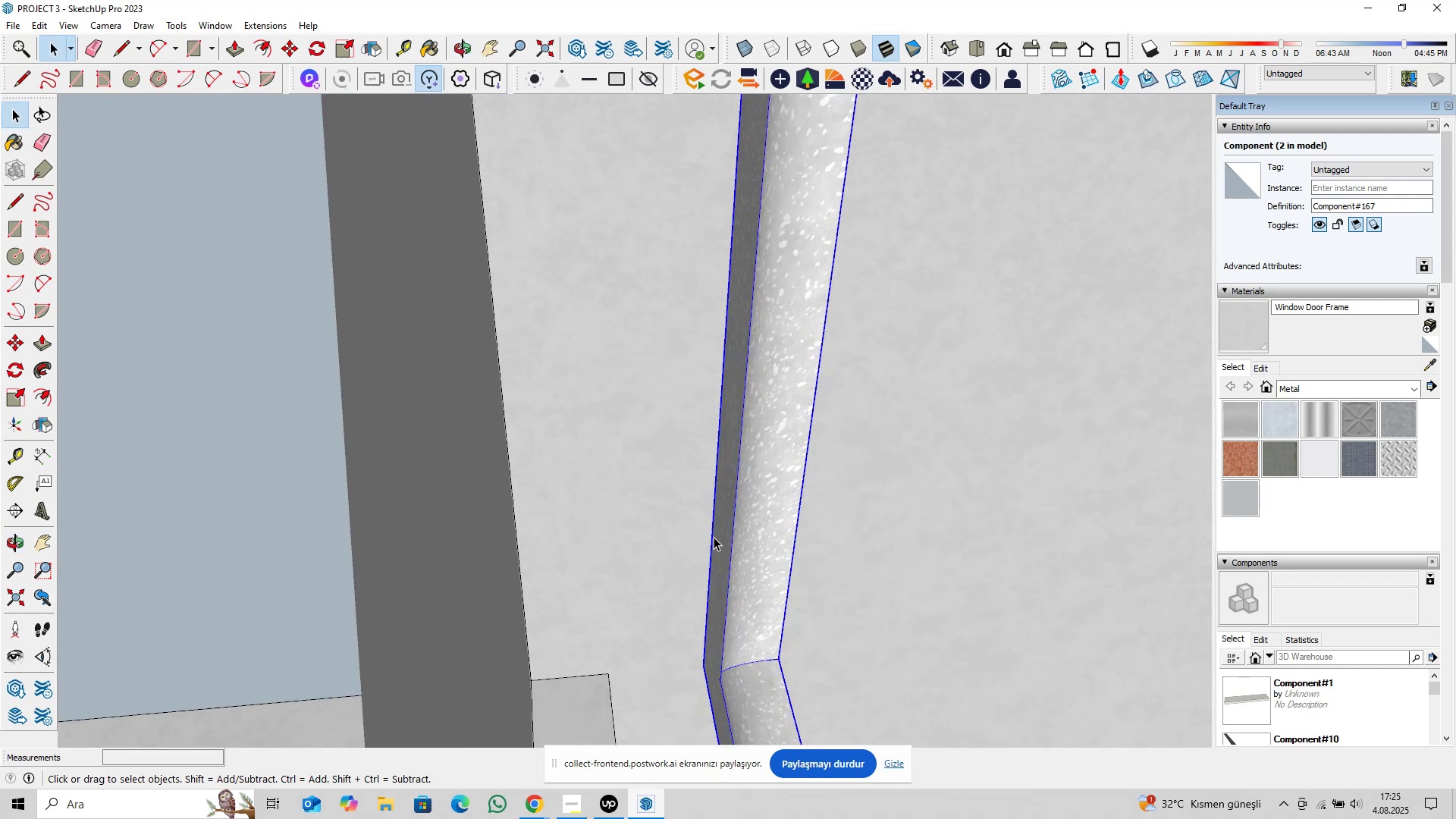 
key(M)
 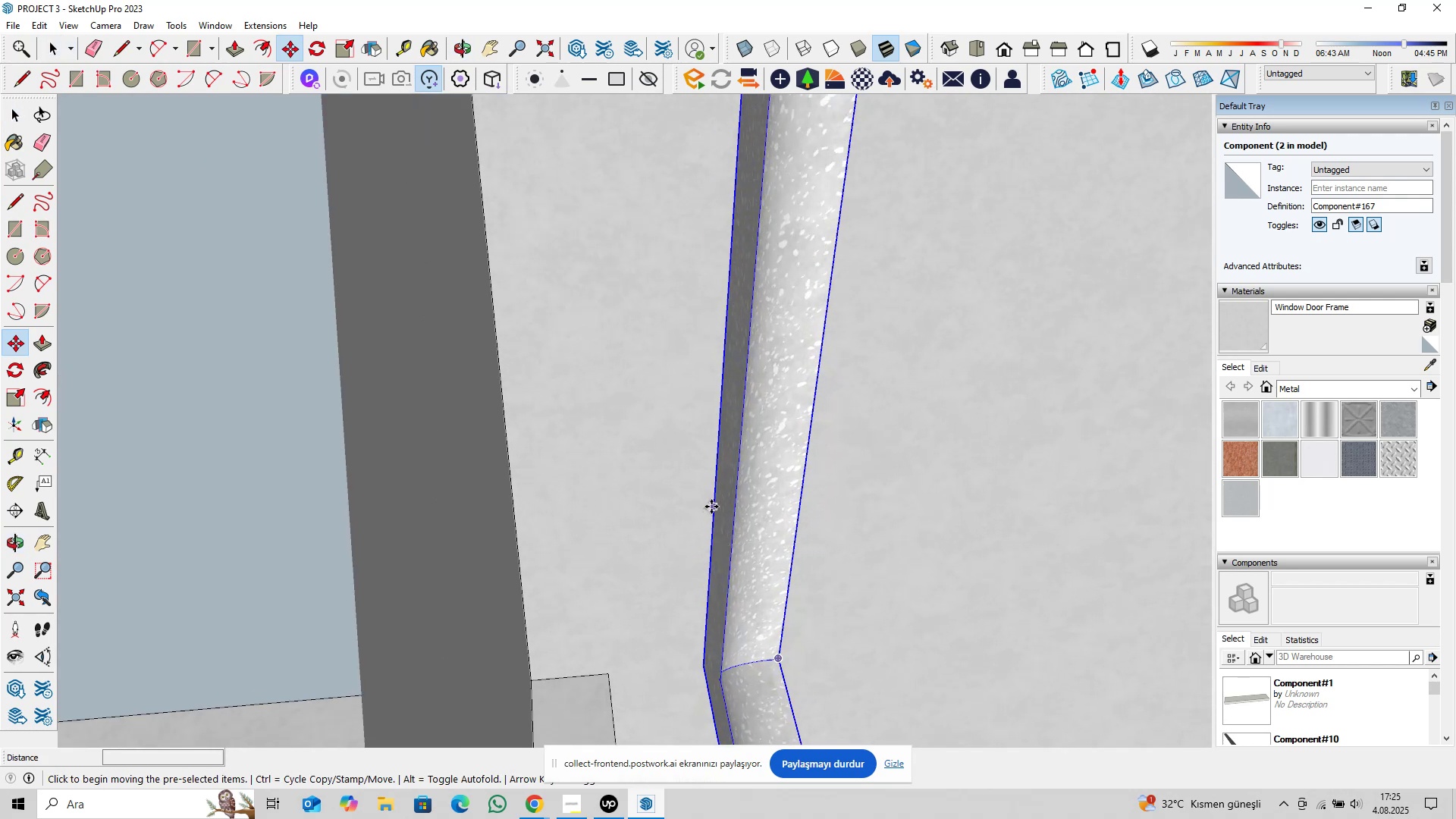 
left_click([711, 507])
 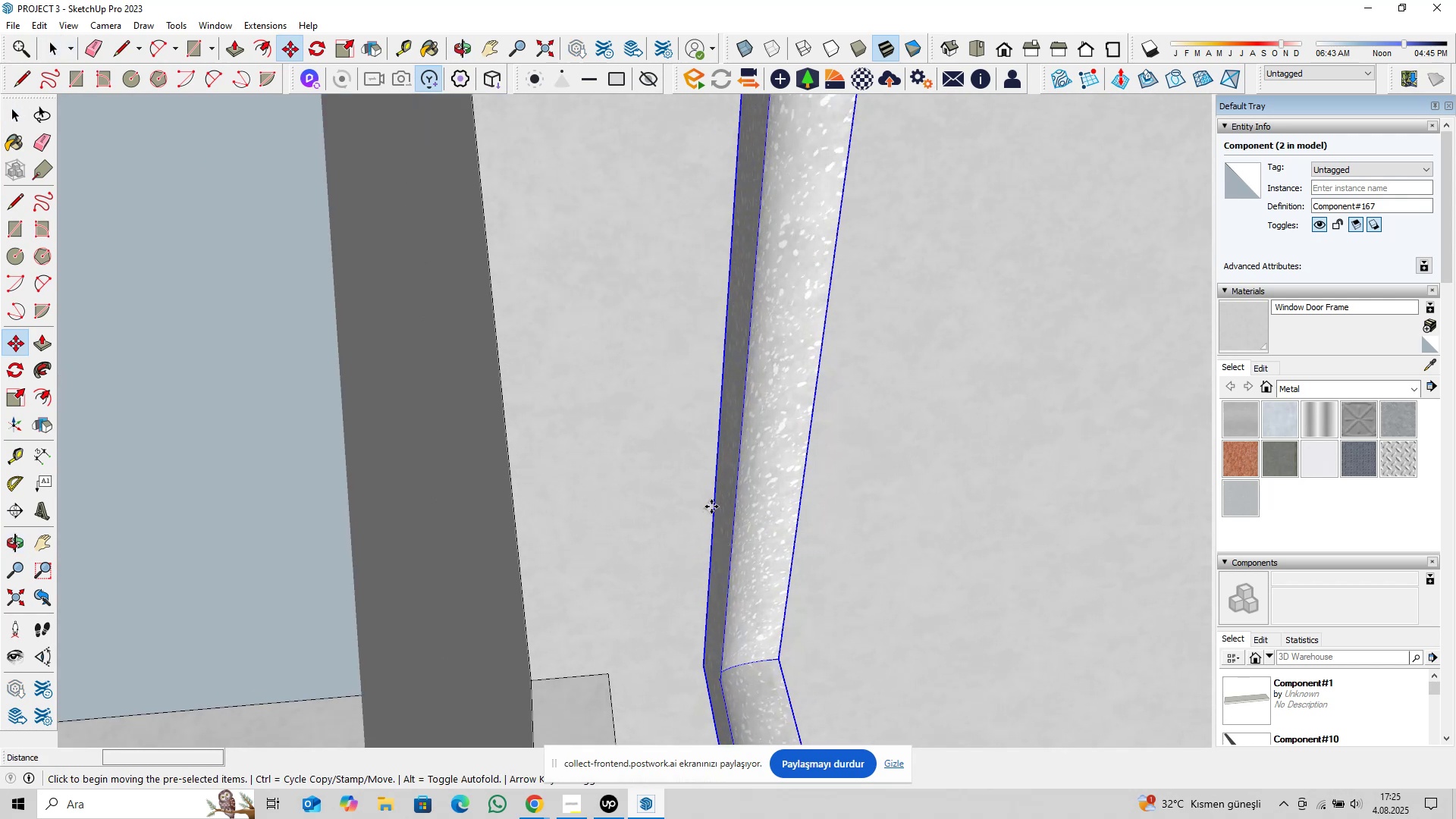 
key(ArrowLeft)
 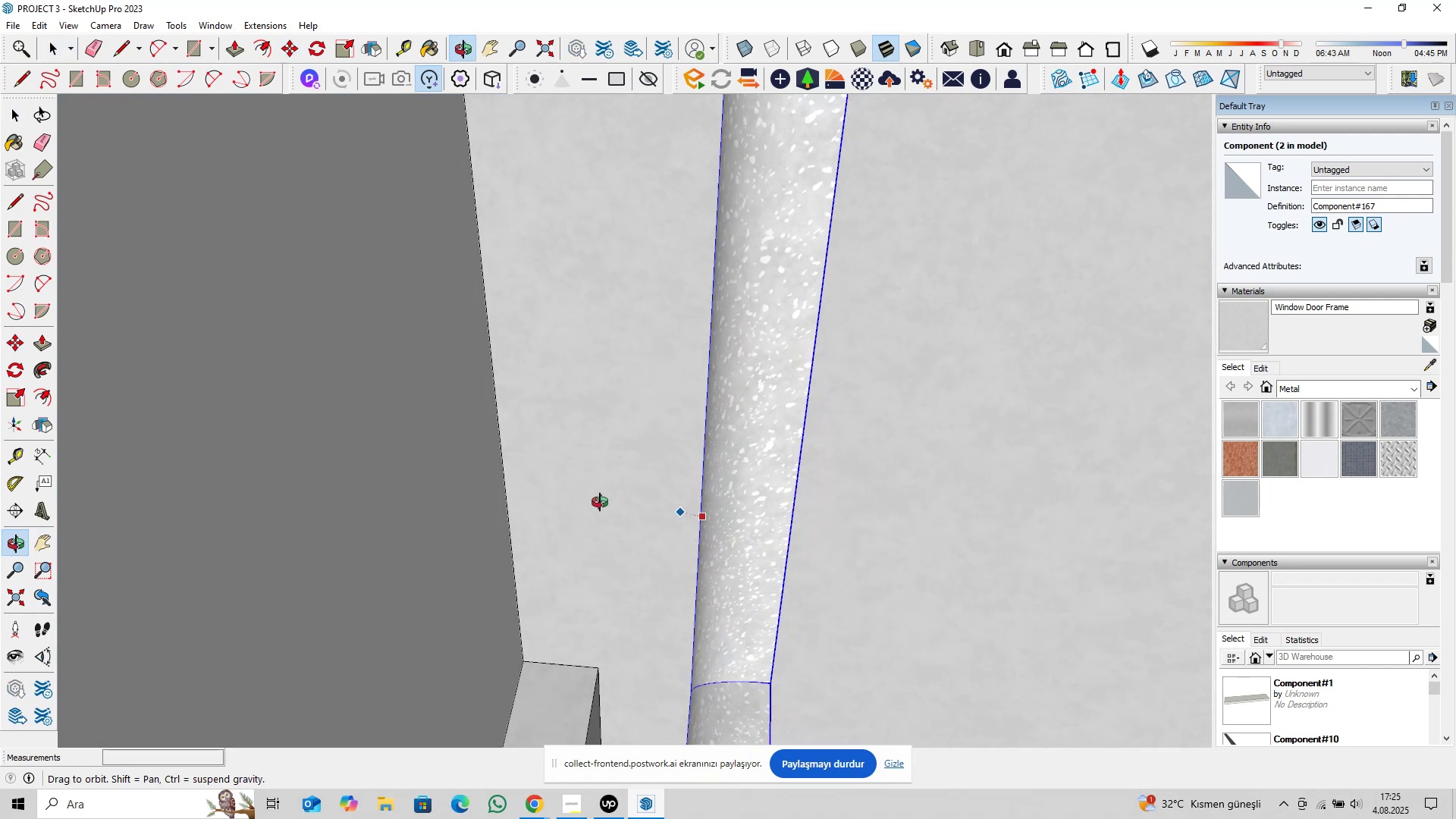 
key(ArrowRight)
 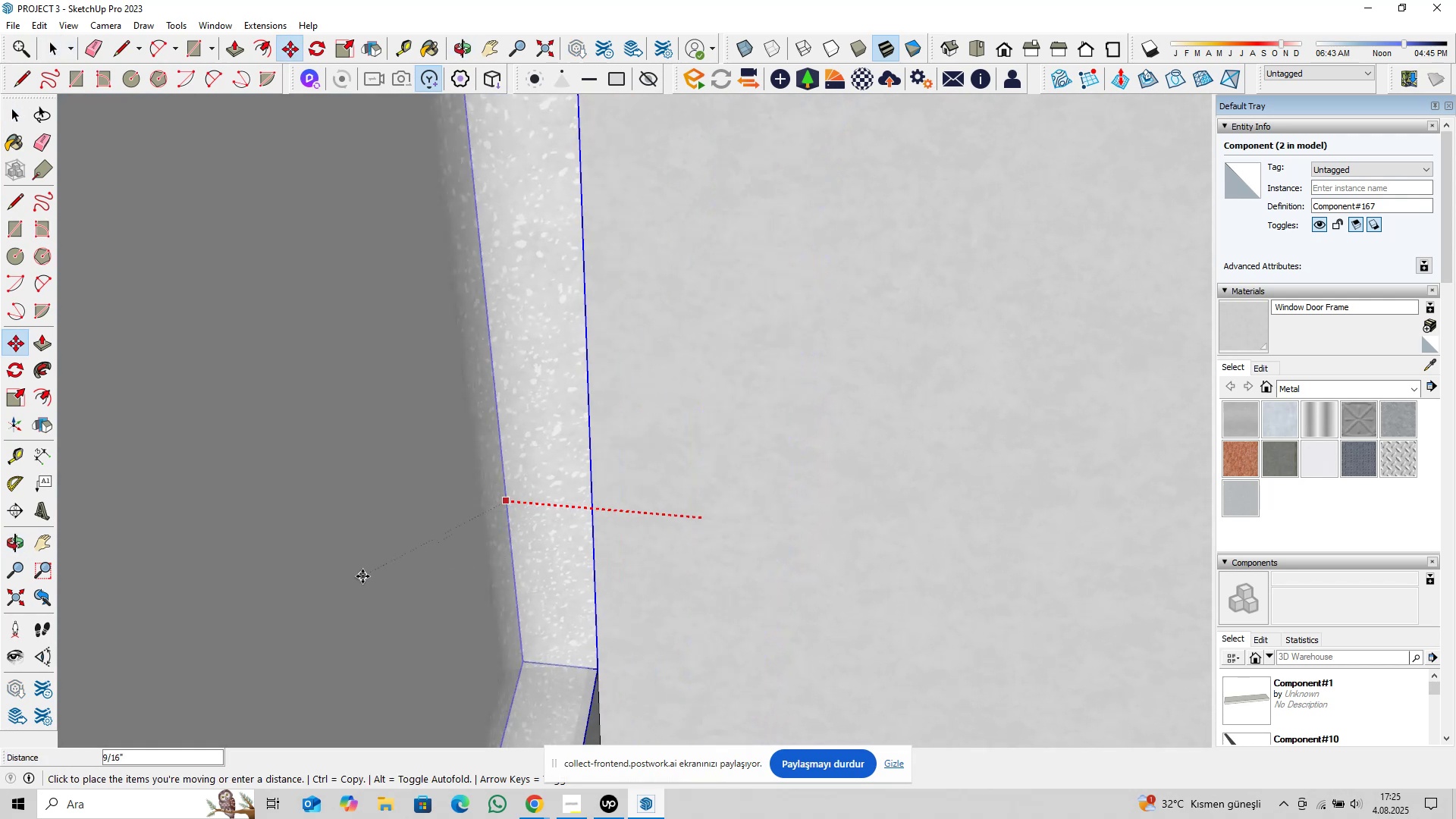 
left_click([362, 576])
 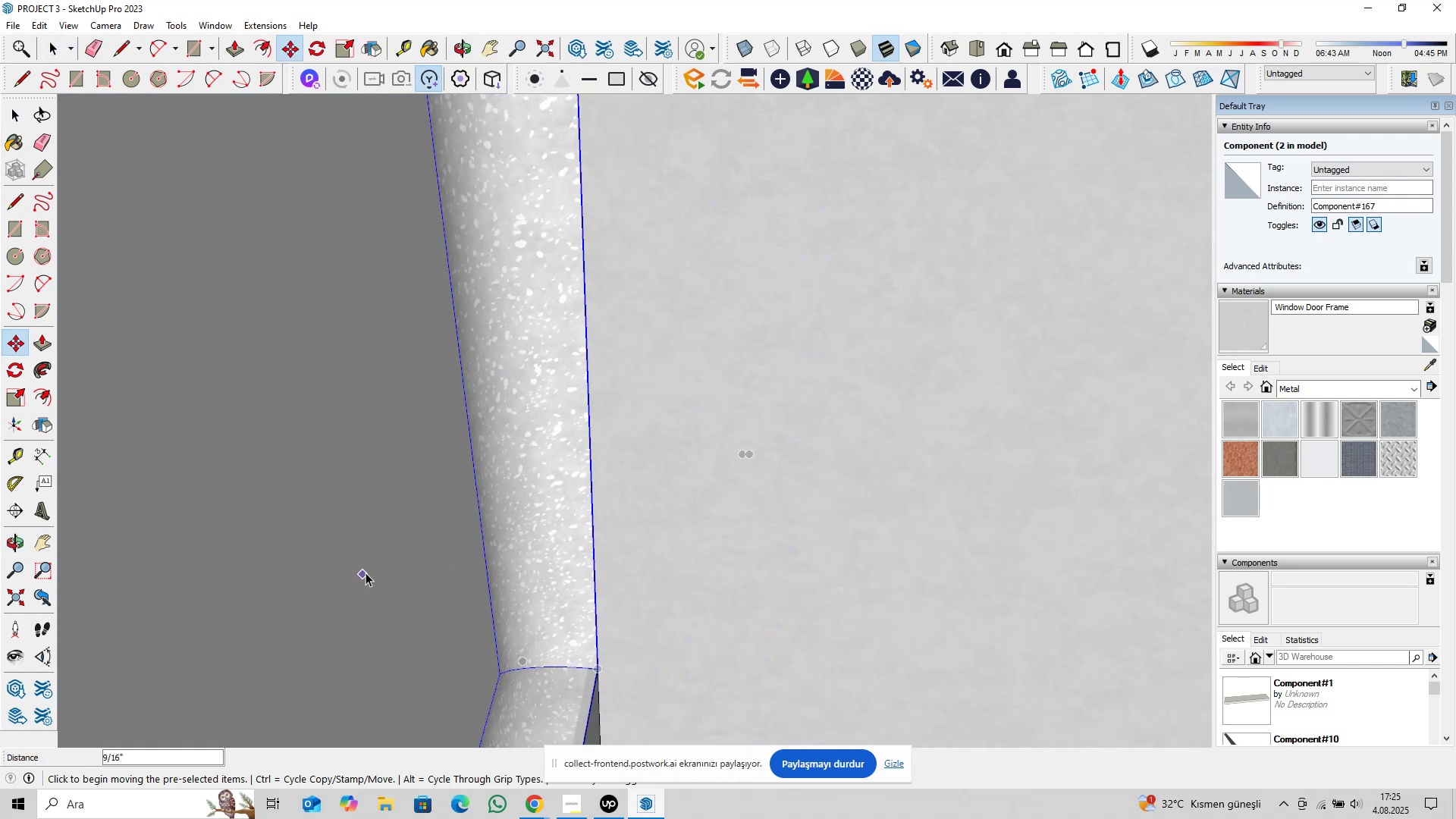 
key(Space)
 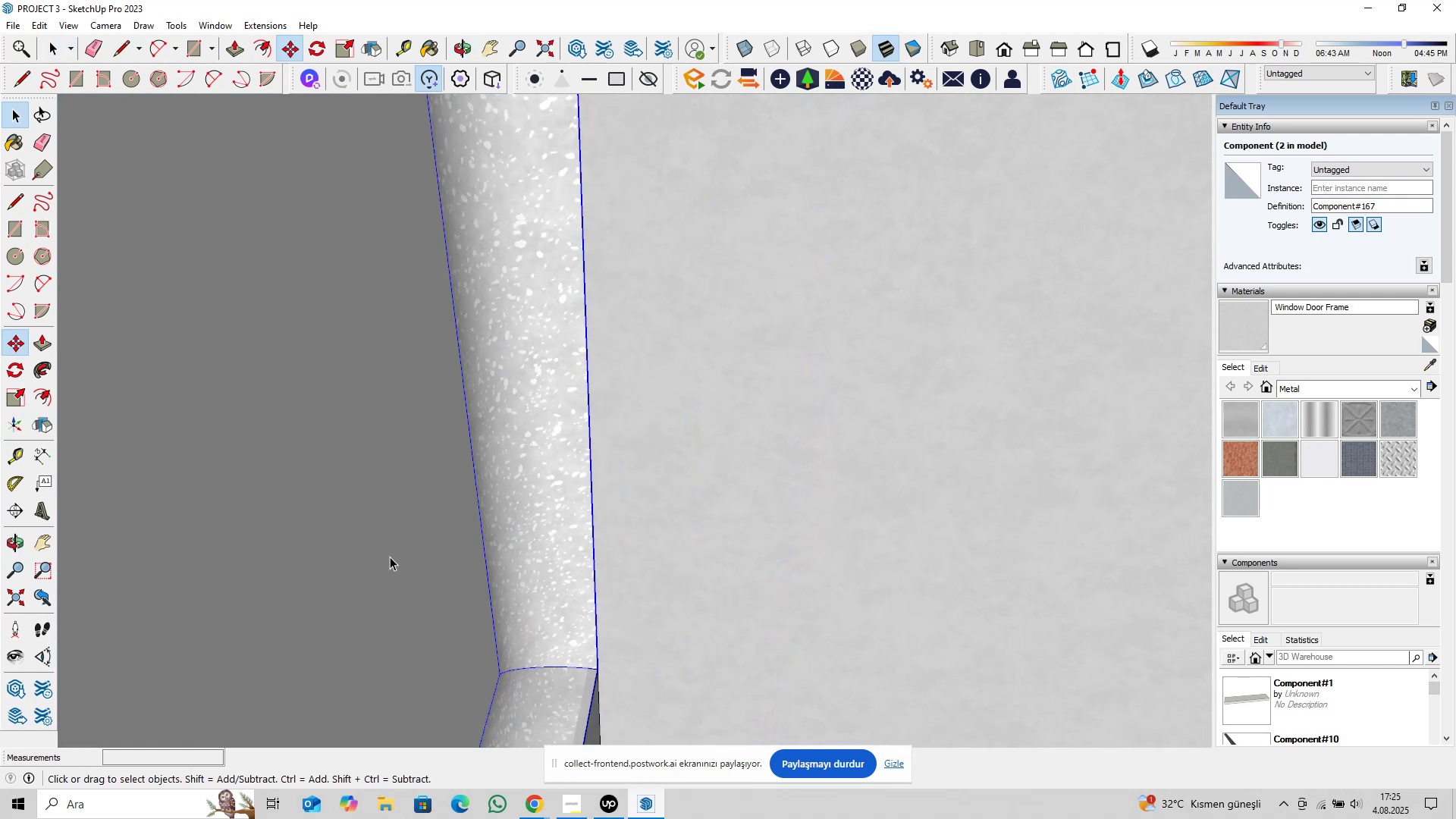 
scroll: coordinate [661, 523], scroll_direction: down, amount: 31.0
 